 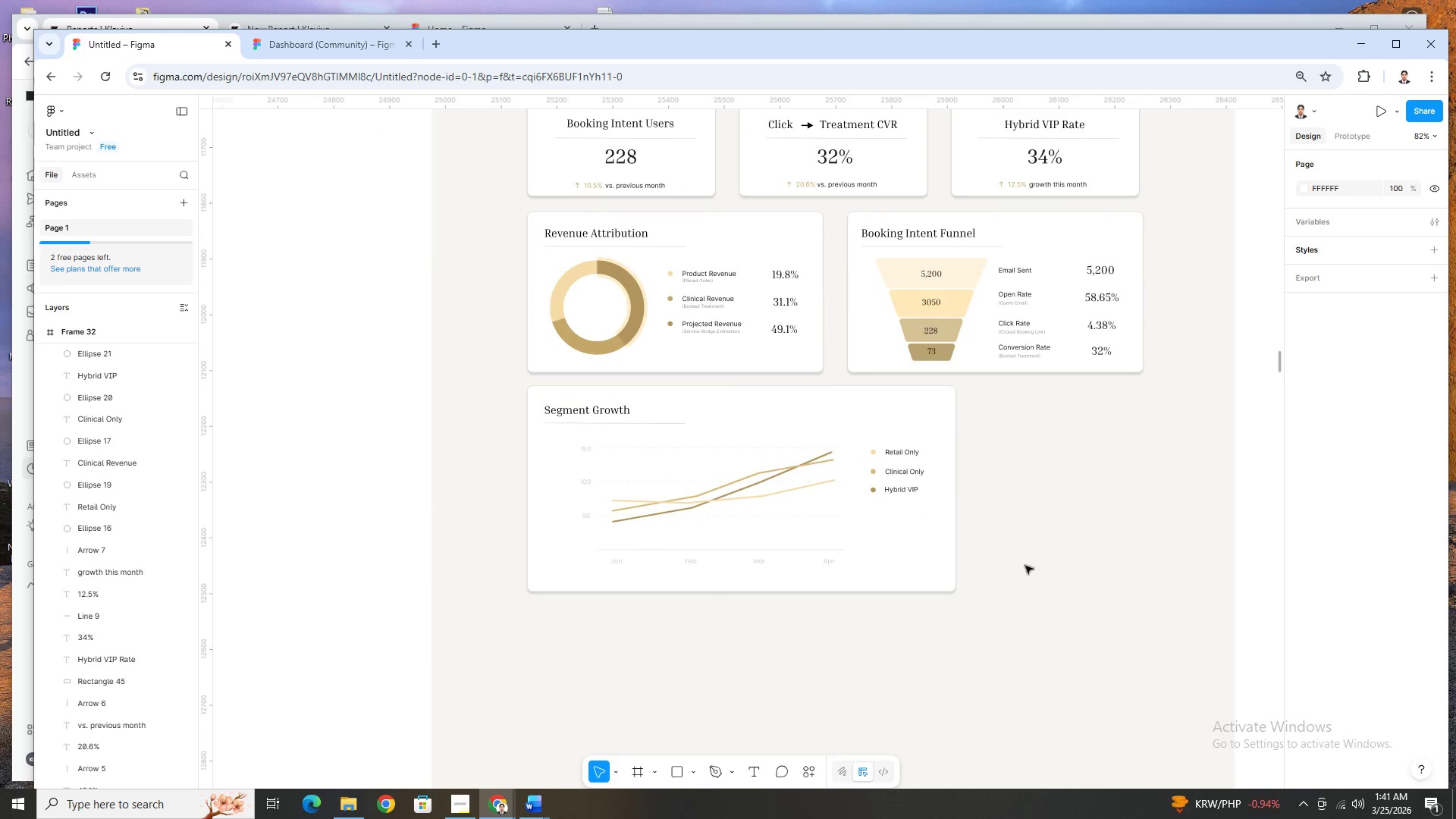 
scroll: coordinate [1082, 510], scroll_direction: up, amount: 1.0
 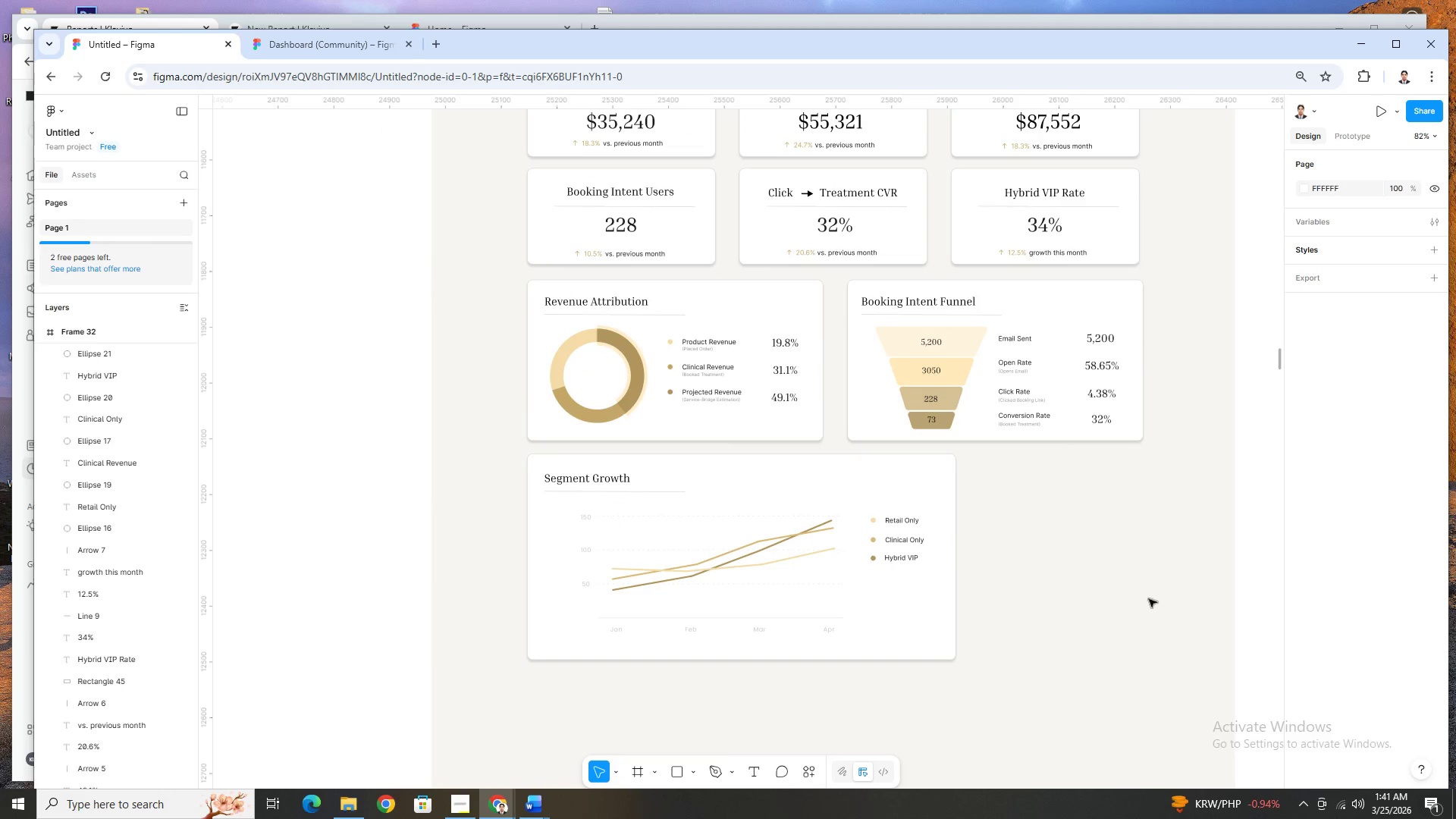 
hold_key(key=ControlLeft, duration=0.45)
 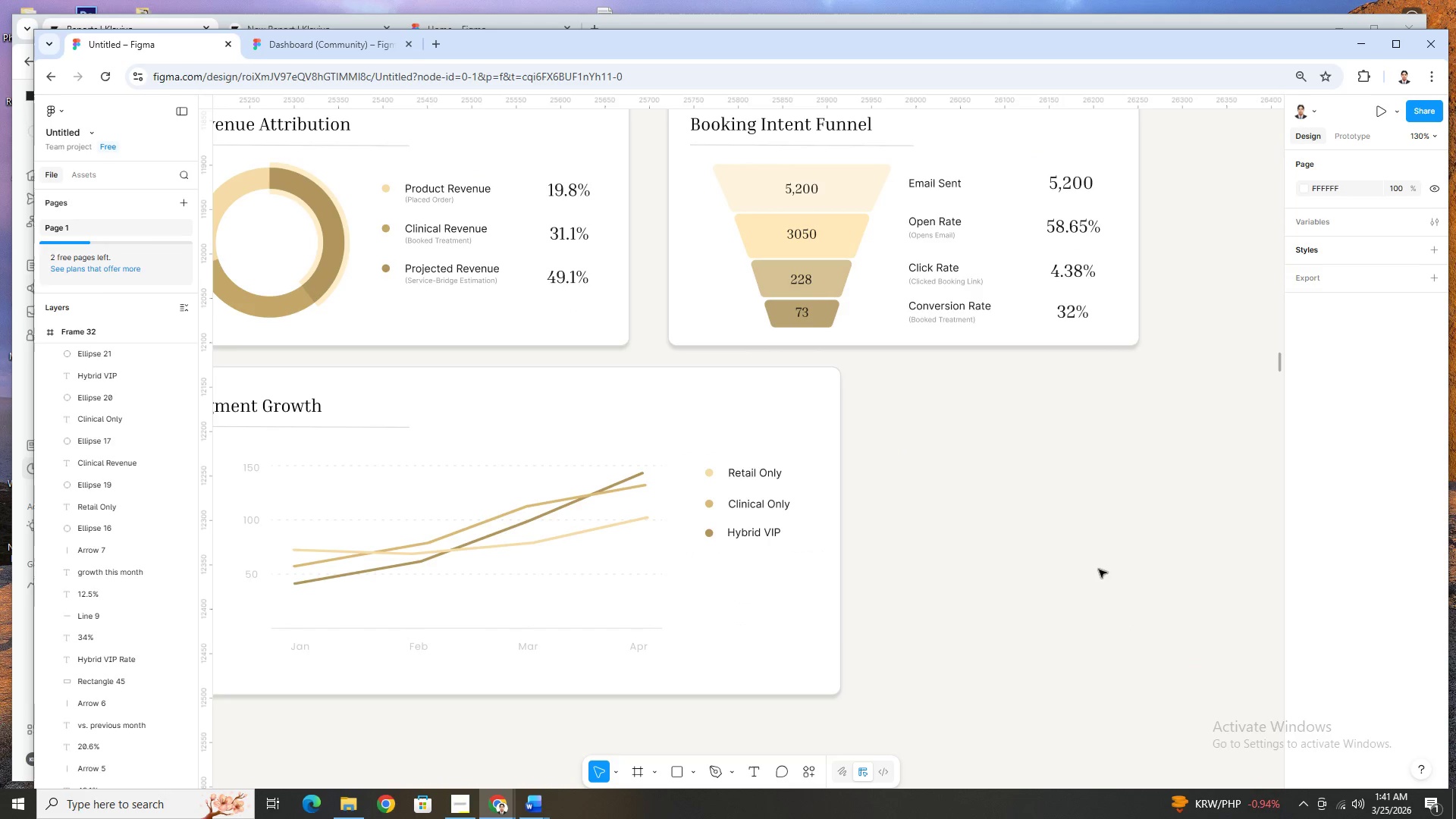 
hold_key(key=ControlLeft, duration=1.26)
 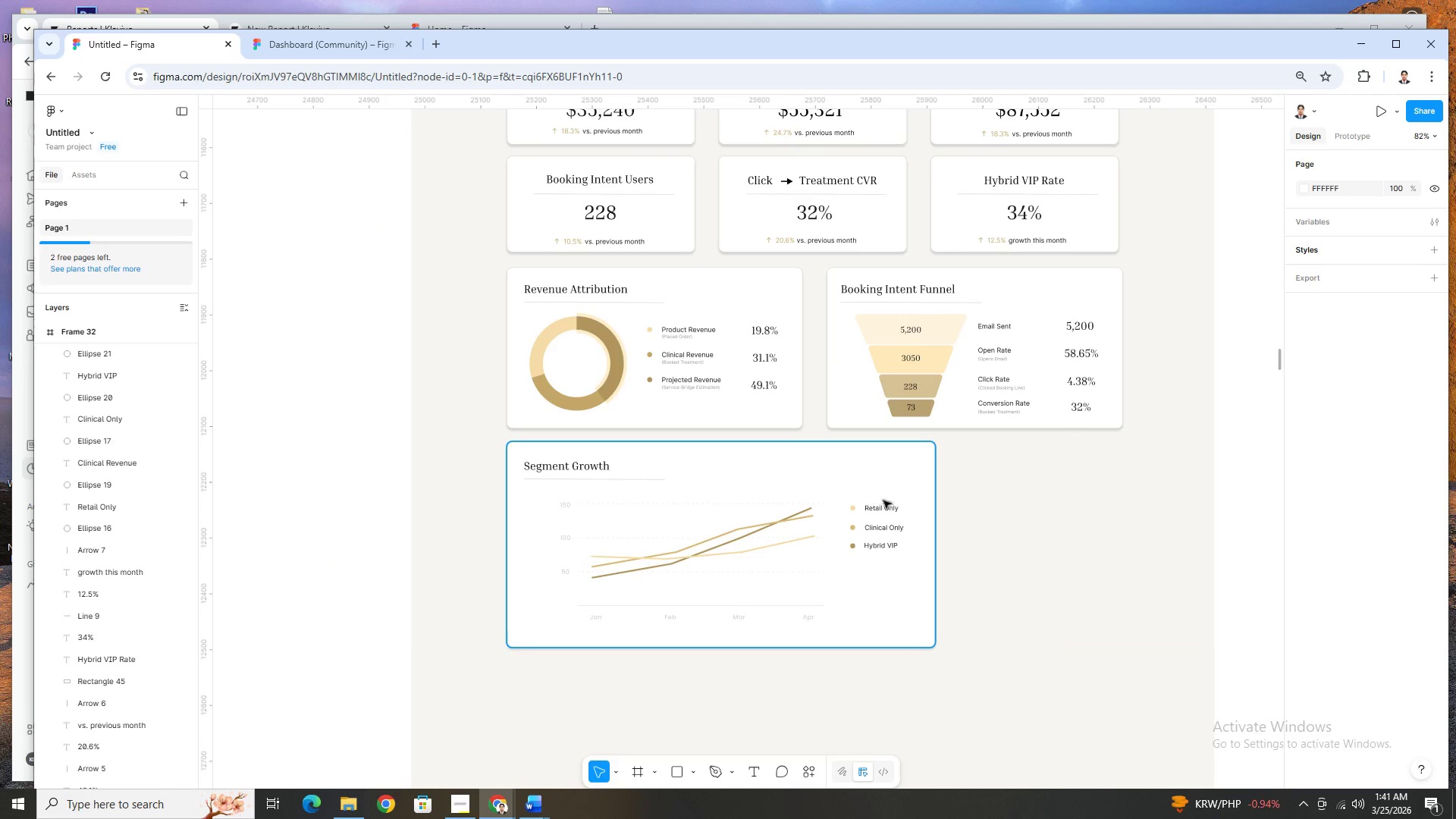 
scroll: coordinate [1150, 600], scroll_direction: up, amount: 2.0
 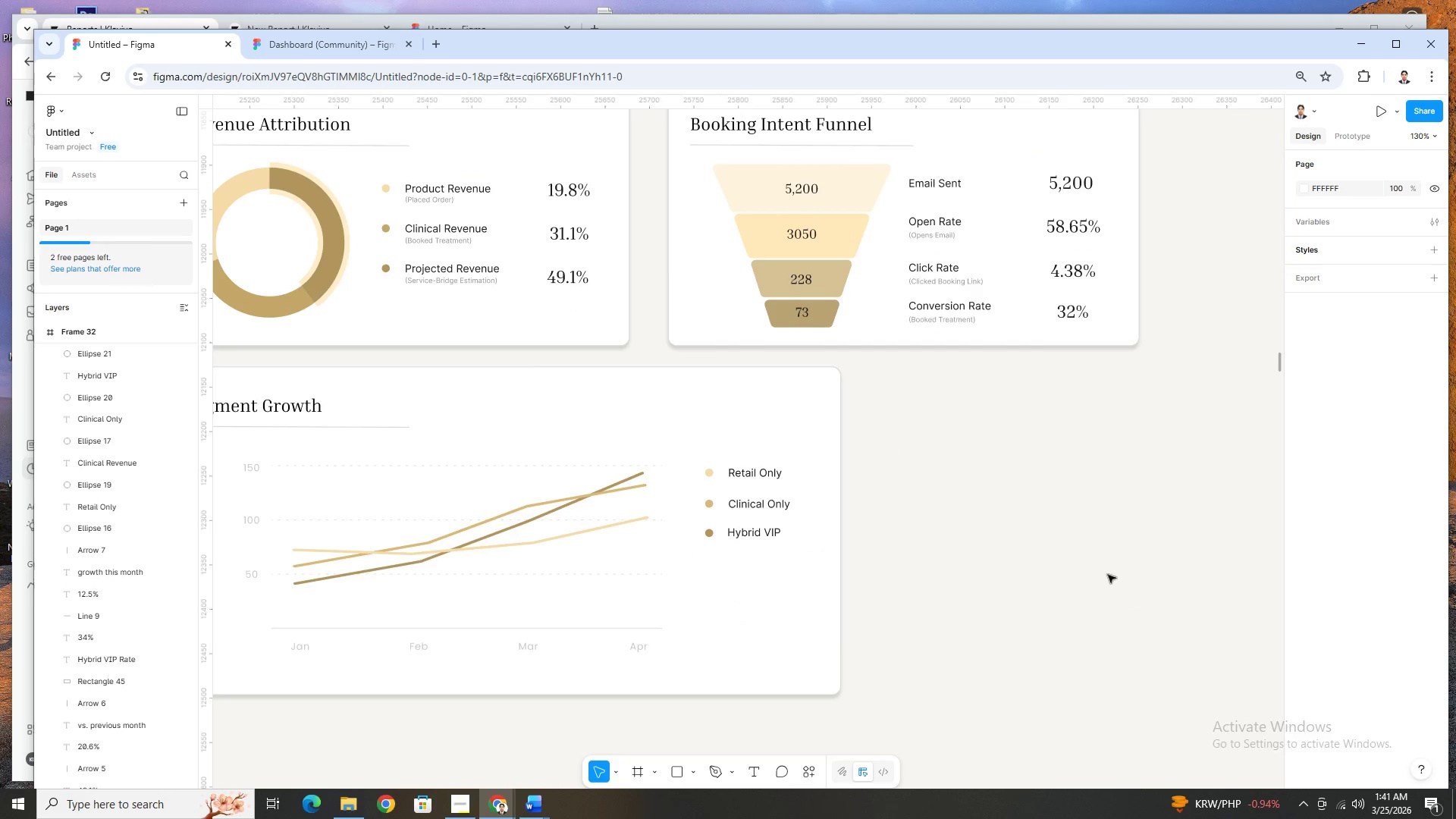 
scroll: coordinate [1097, 568], scroll_direction: down, amount: 2.0
 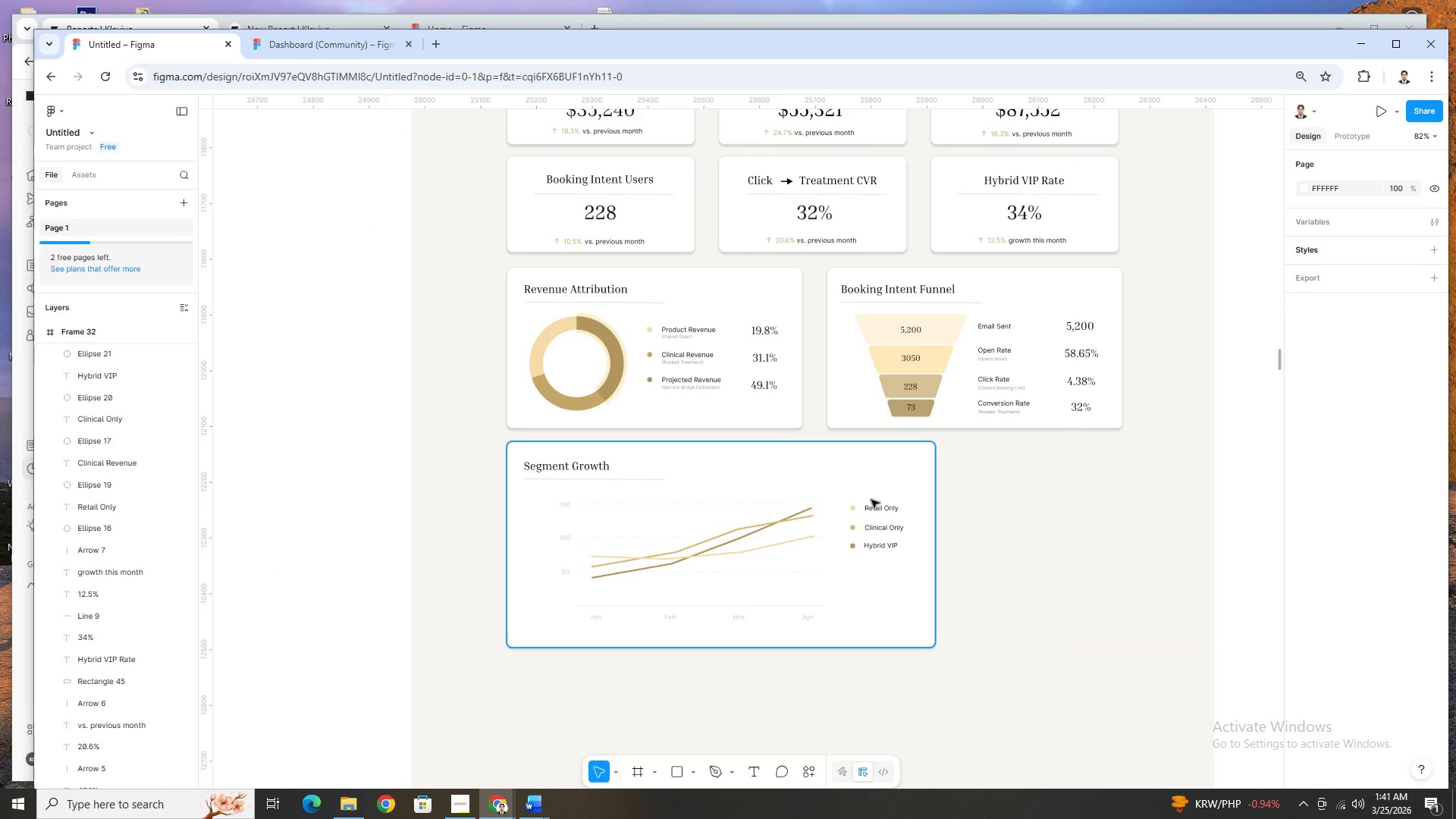 
hold_key(key=ControlLeft, duration=0.38)
scroll: coordinate [1006, 530], scroll_direction: up, amount: 1.0
 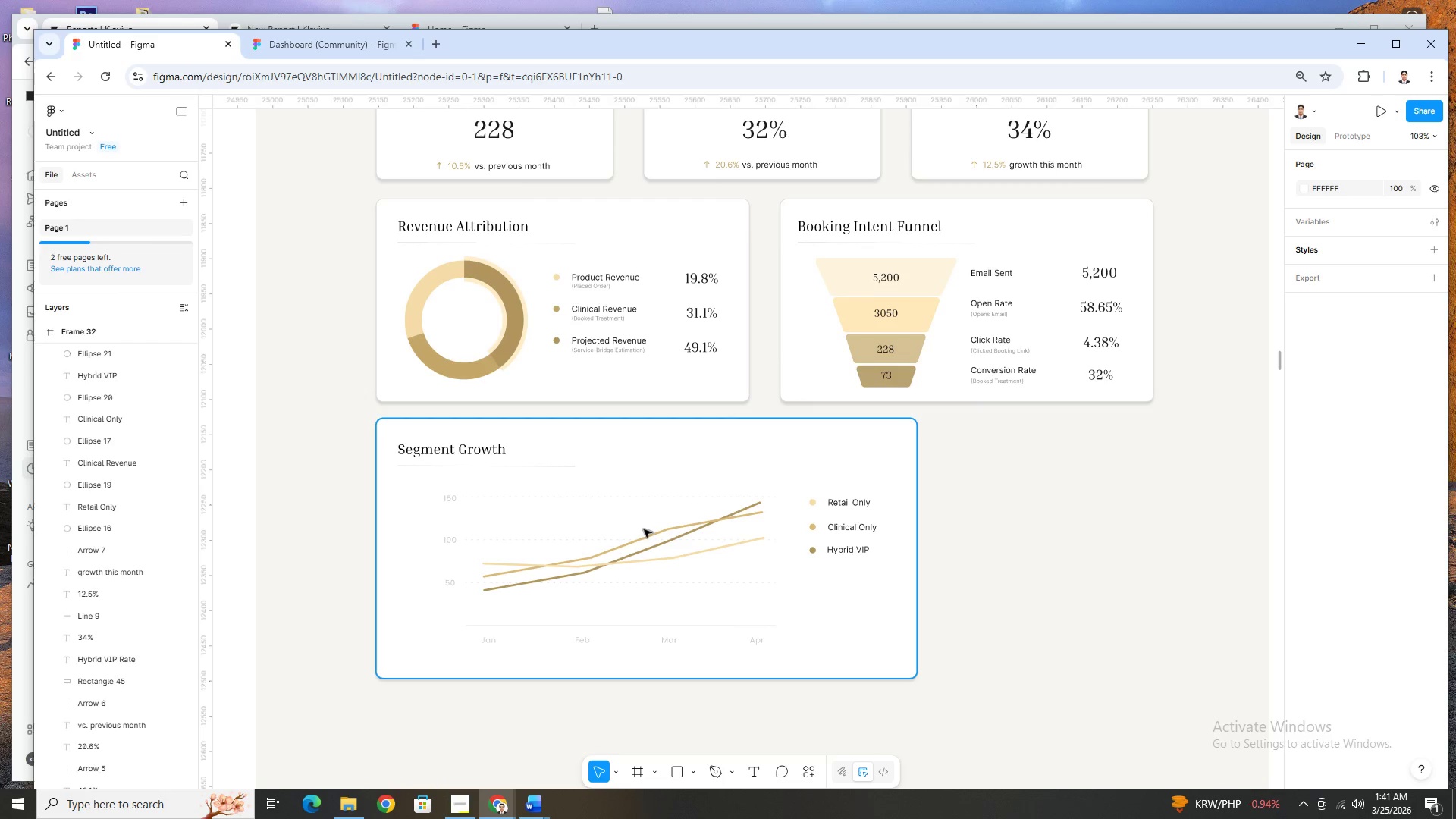 
left_click([650, 543])
 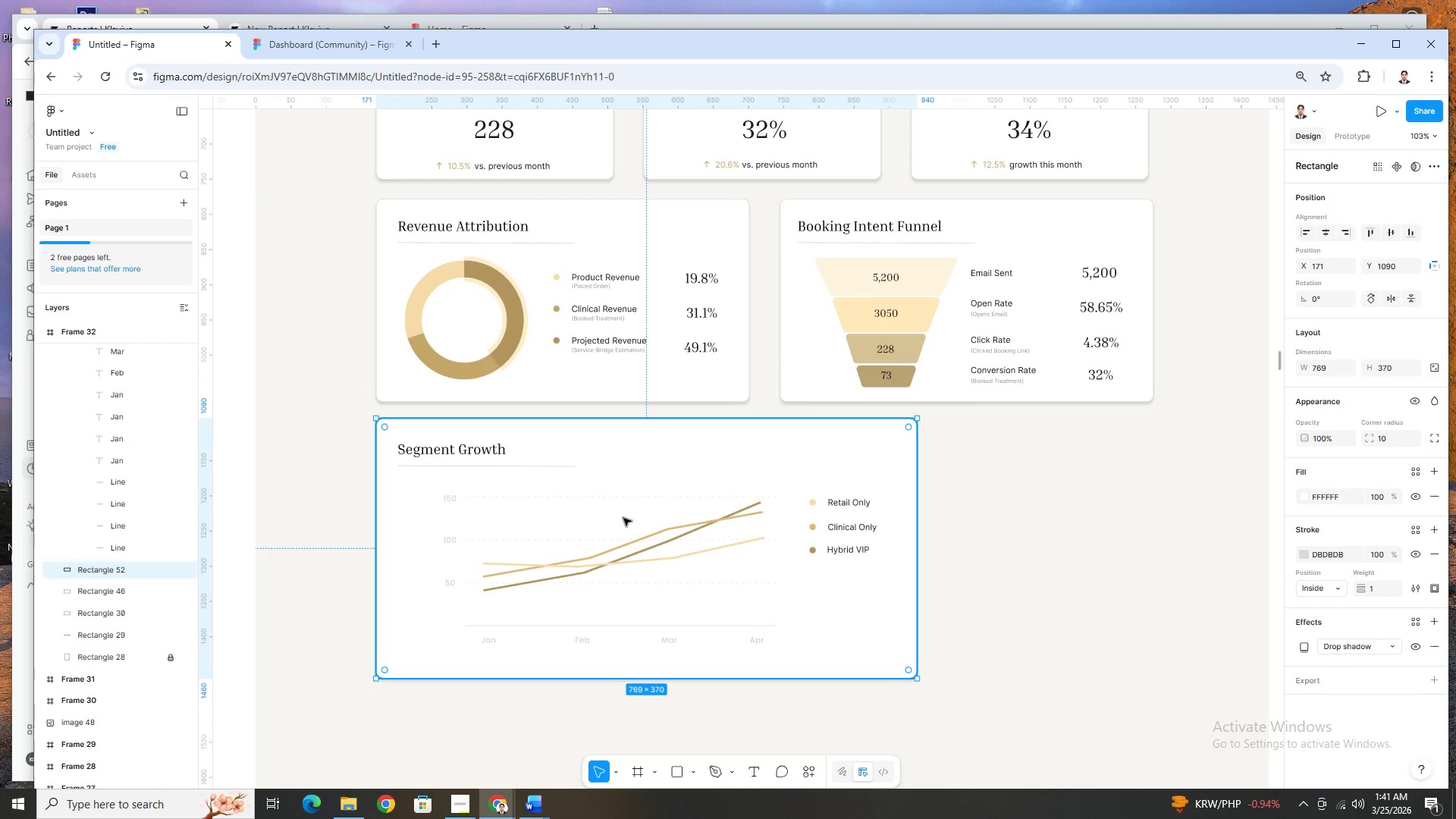 
left_click([620, 513])
 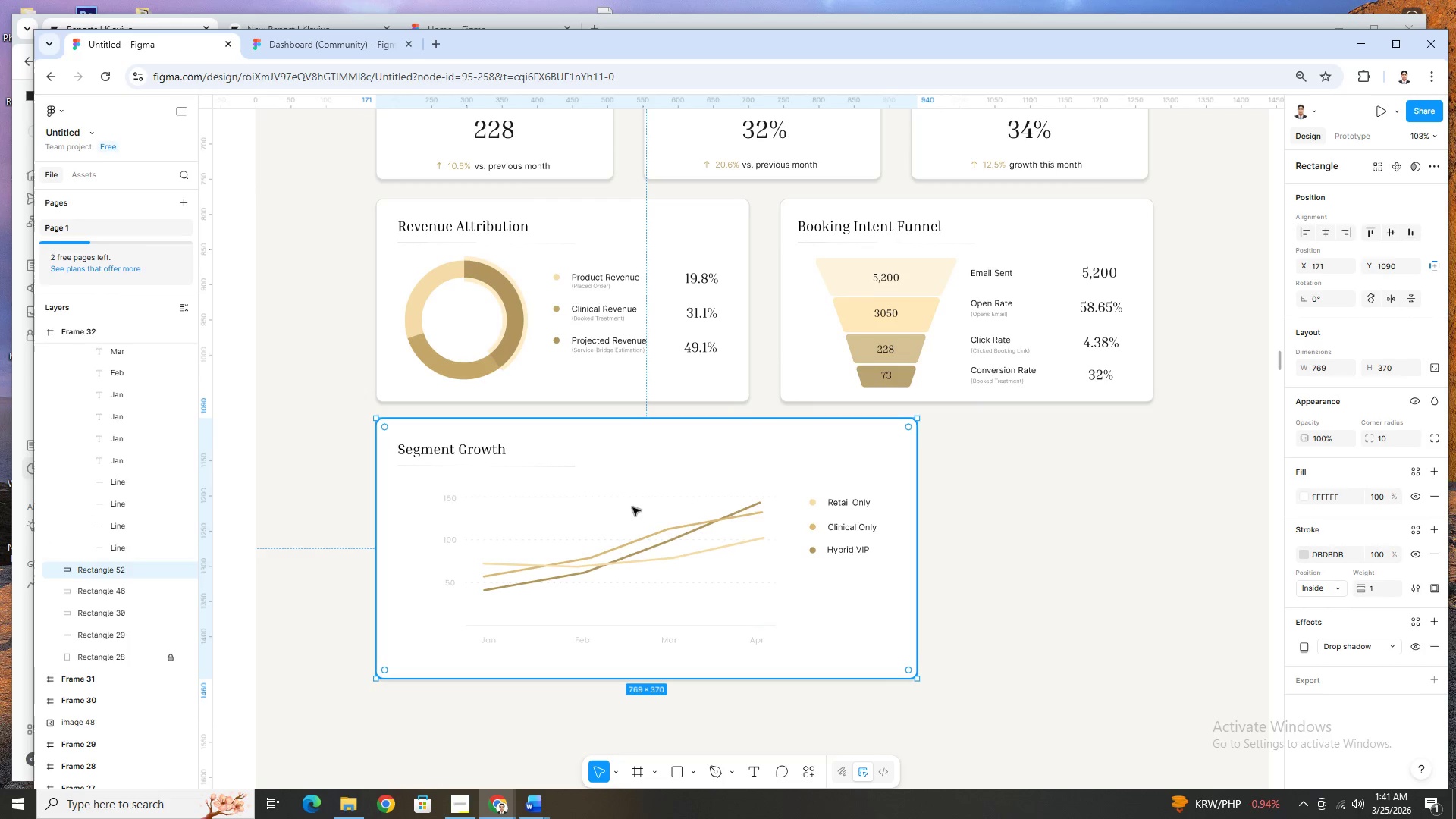 
left_click([633, 507])
 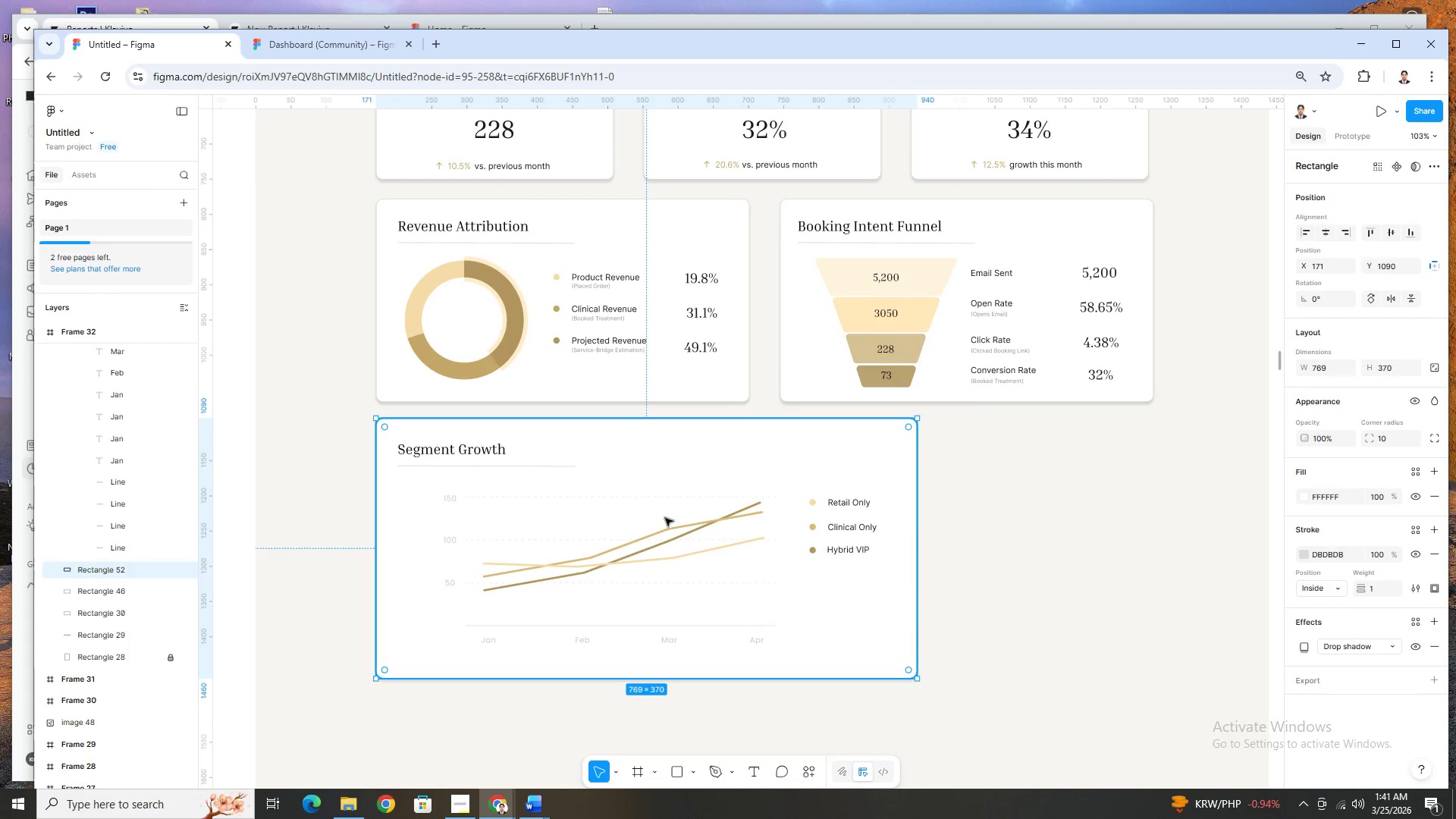 
left_click([669, 531])
 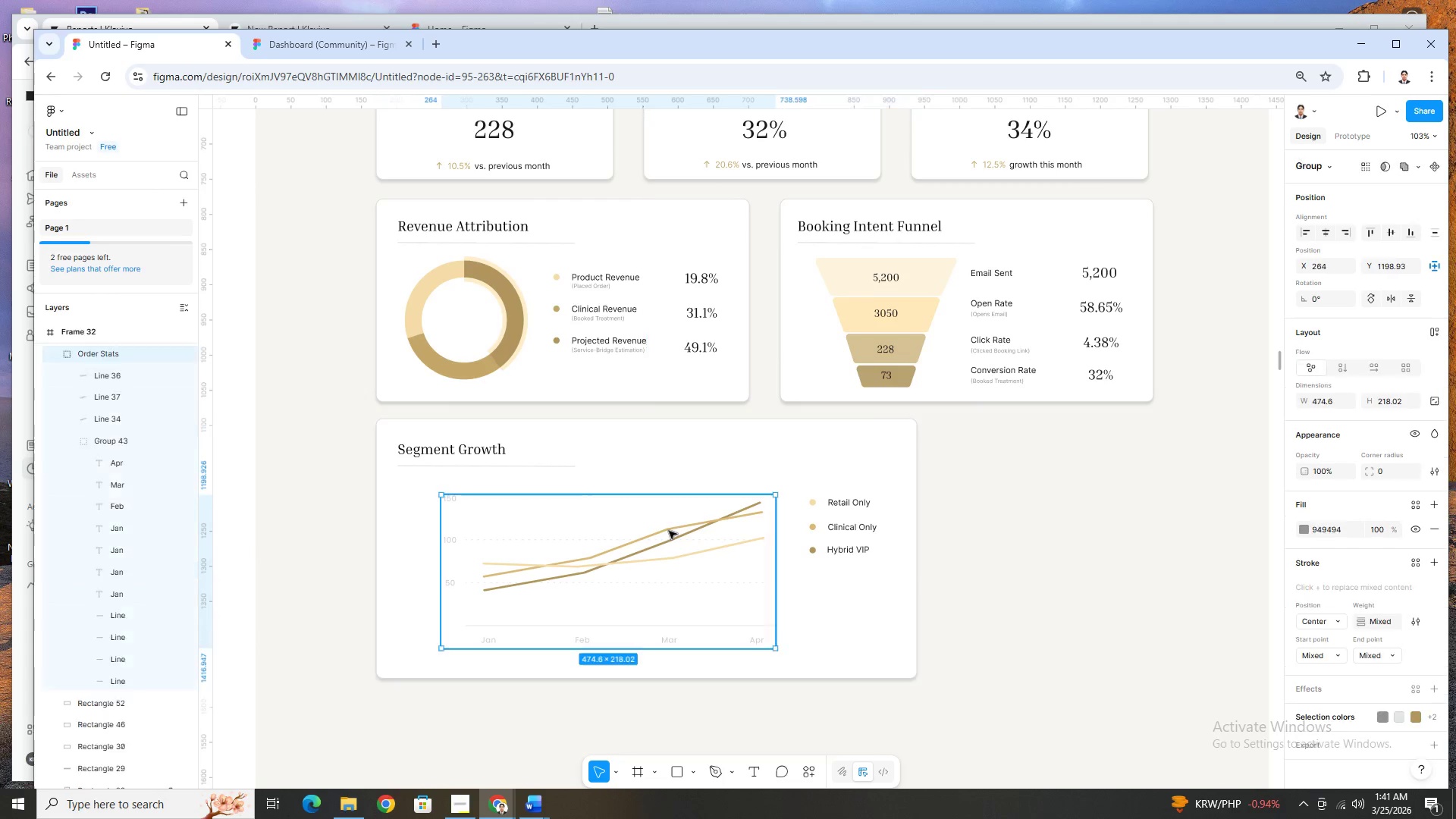 
hold_key(key=ArrowLeft, duration=1.19)
 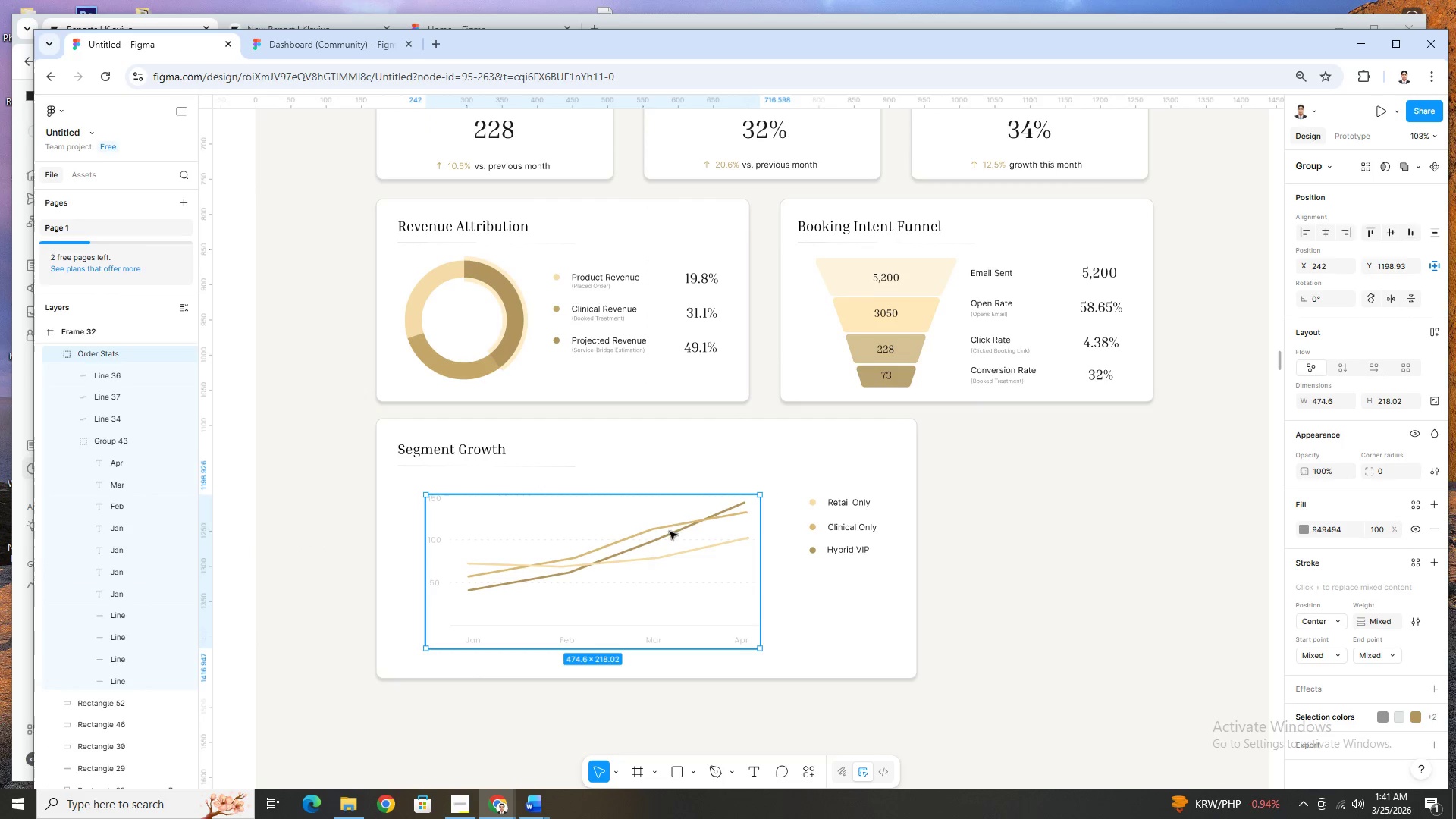 
hold_key(key=ArrowLeft, duration=0.8)
 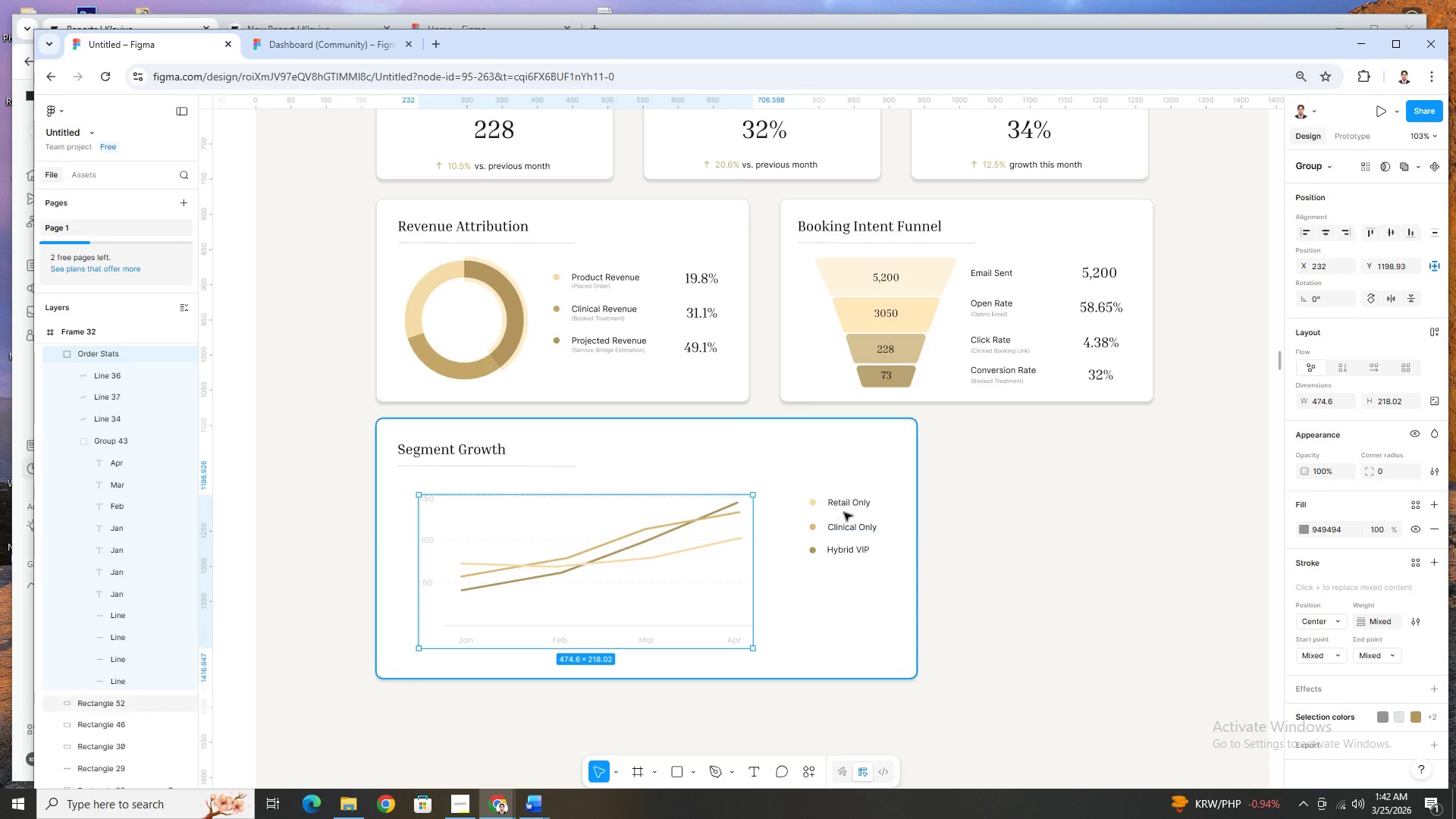 
left_click([845, 507])
 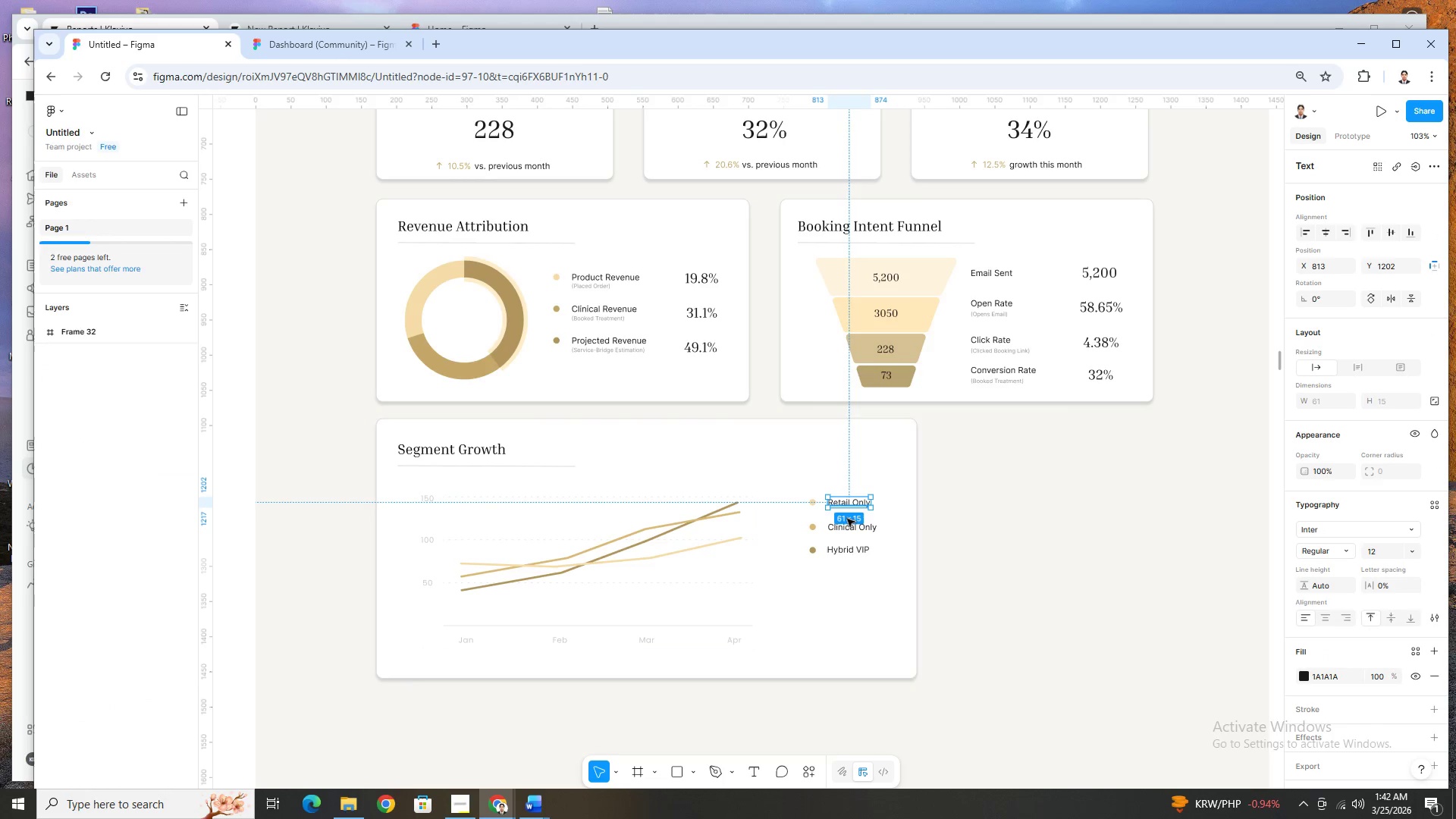 
hold_key(key=ShiftLeft, duration=1.5)
left_click([849, 529])
 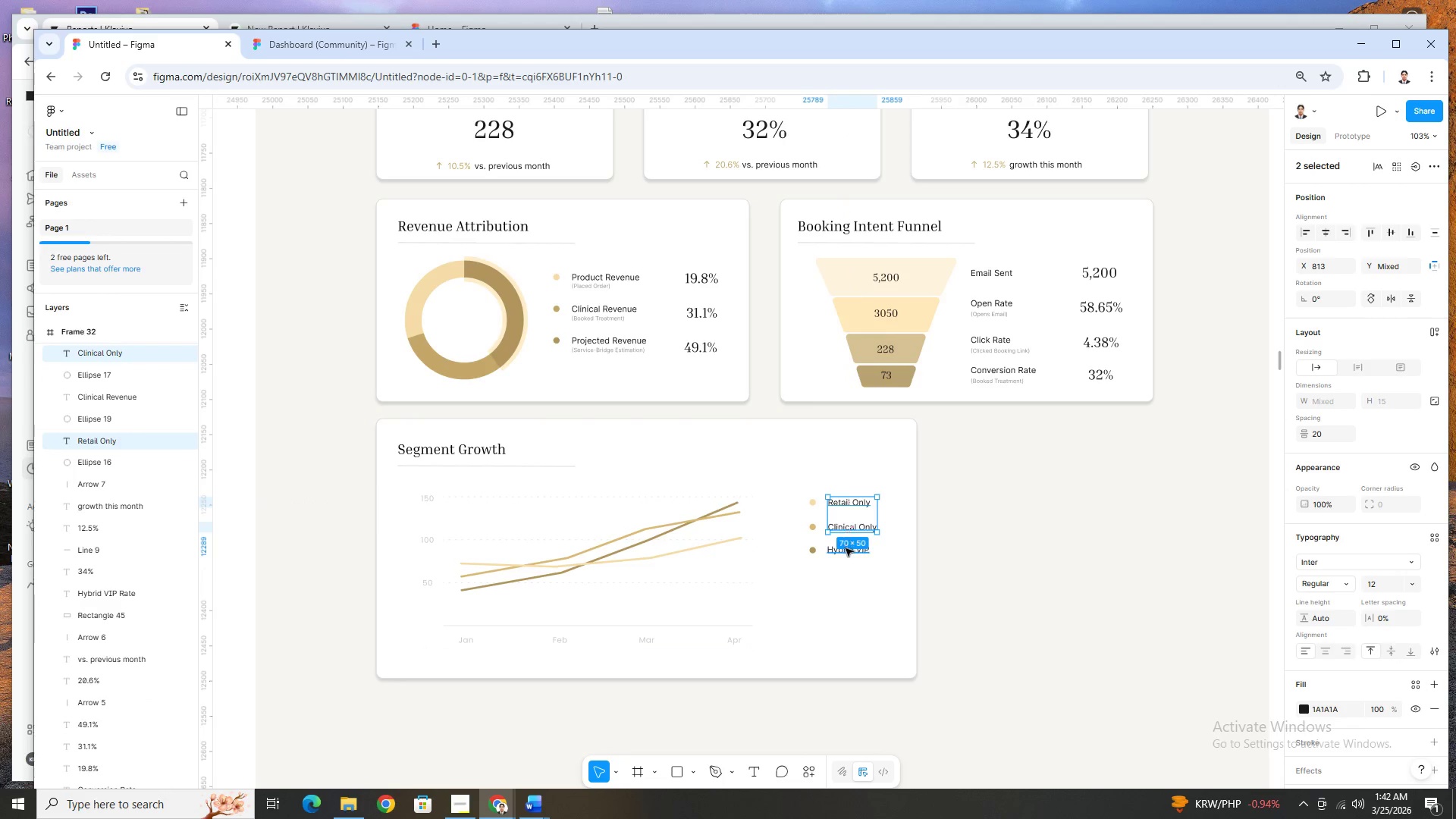 
left_click([846, 548])
 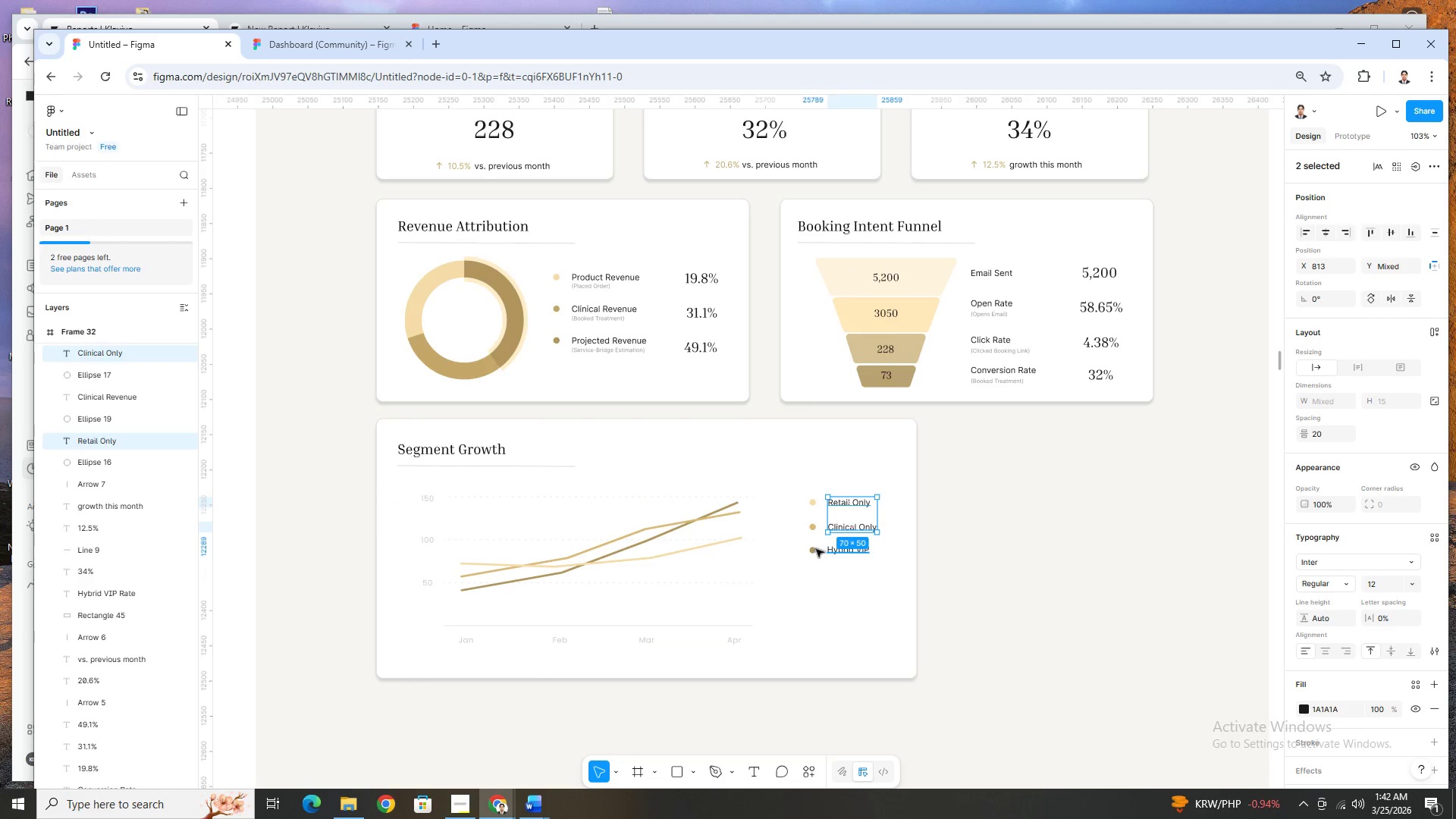 
hold_key(key=ShiftLeft, duration=1.52)
left_click([814, 553])
 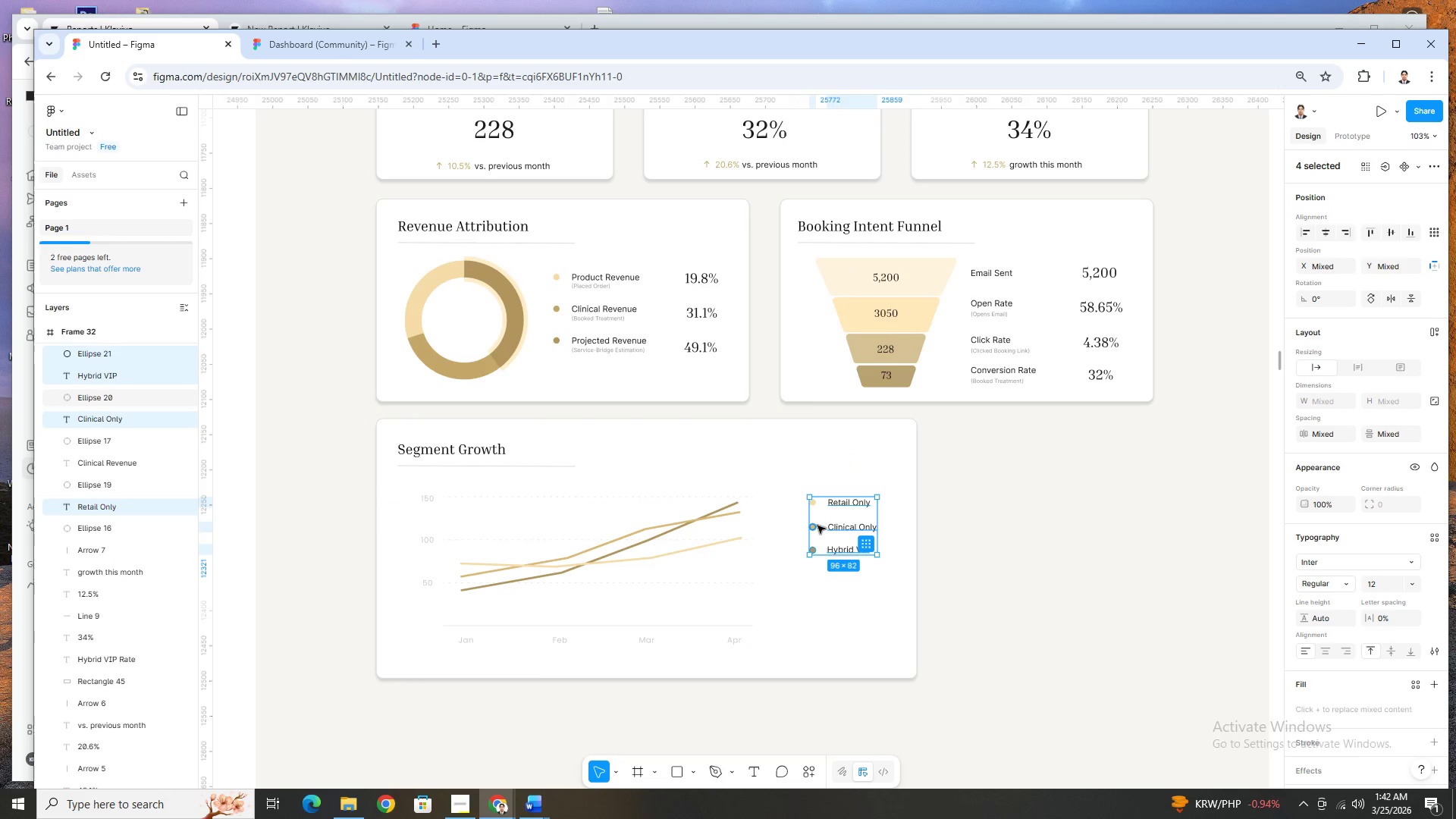 
hold_key(key=ShiftLeft, duration=1.26)
left_click([817, 525])
 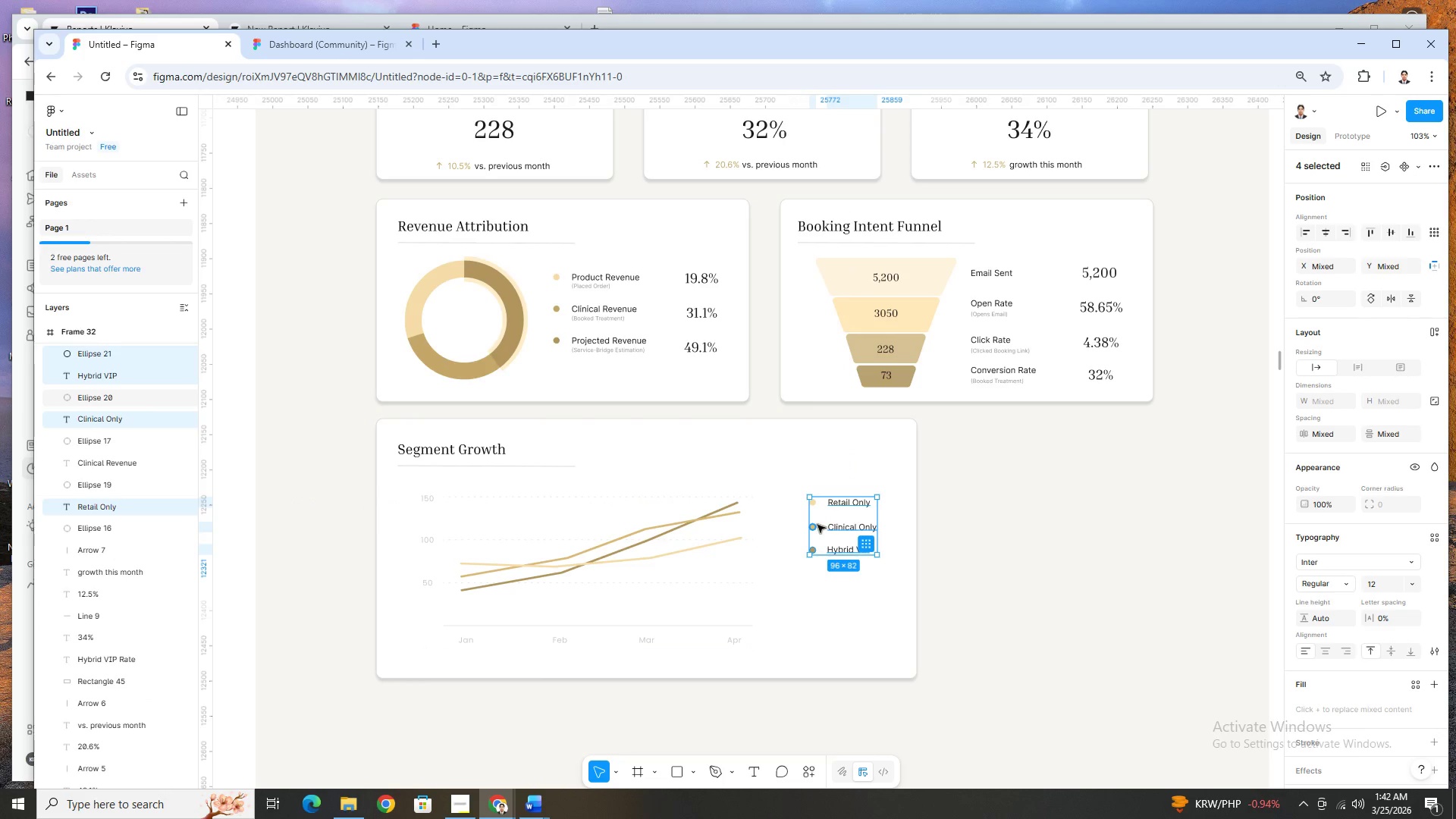 
left_click([815, 506])
 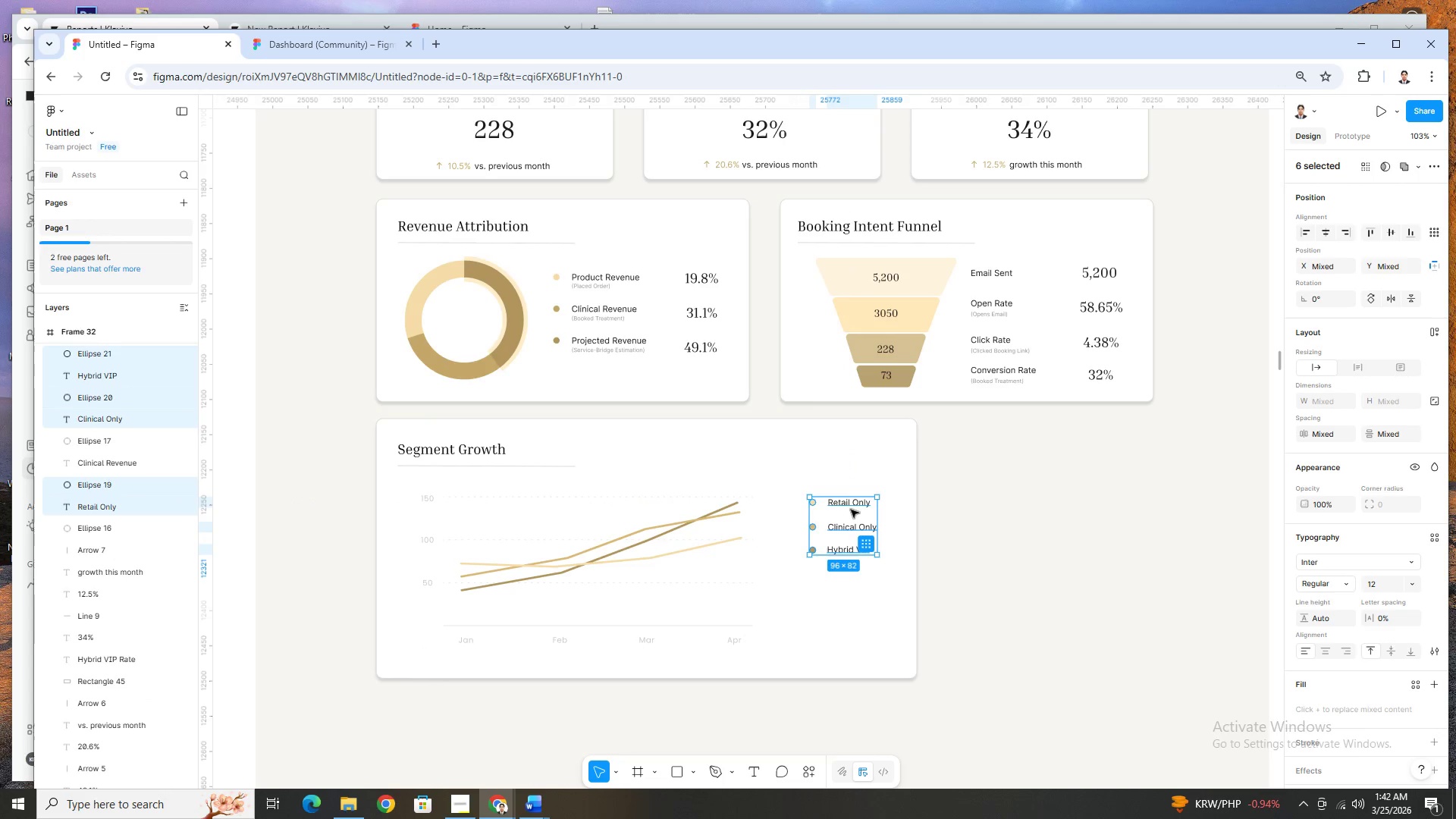 
left_click_drag(start_coordinate=[852, 511], to_coordinate=[814, 511])
 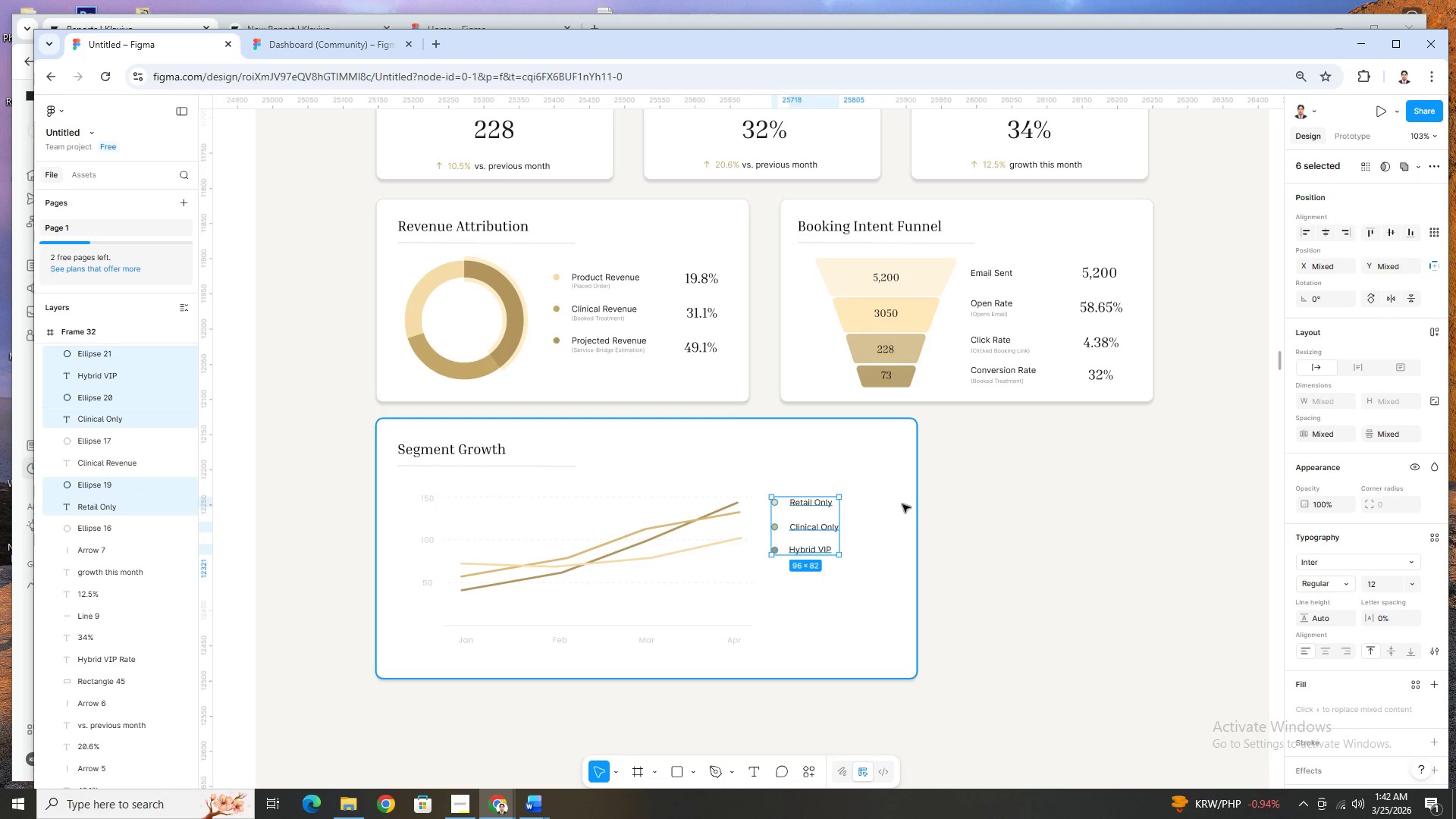 
left_click([902, 504])
 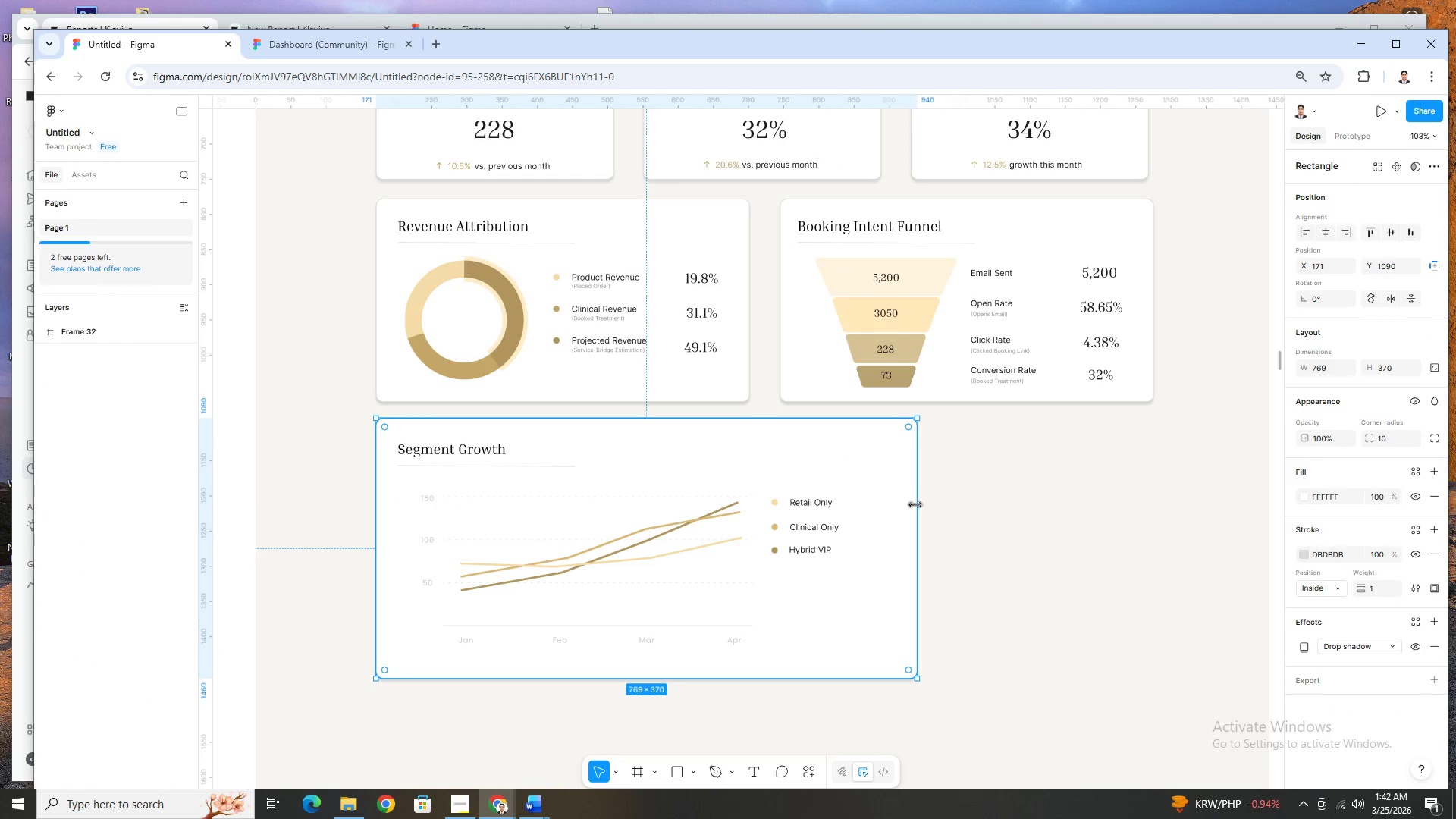 
left_click_drag(start_coordinate=[915, 504], to_coordinate=[868, 504])
 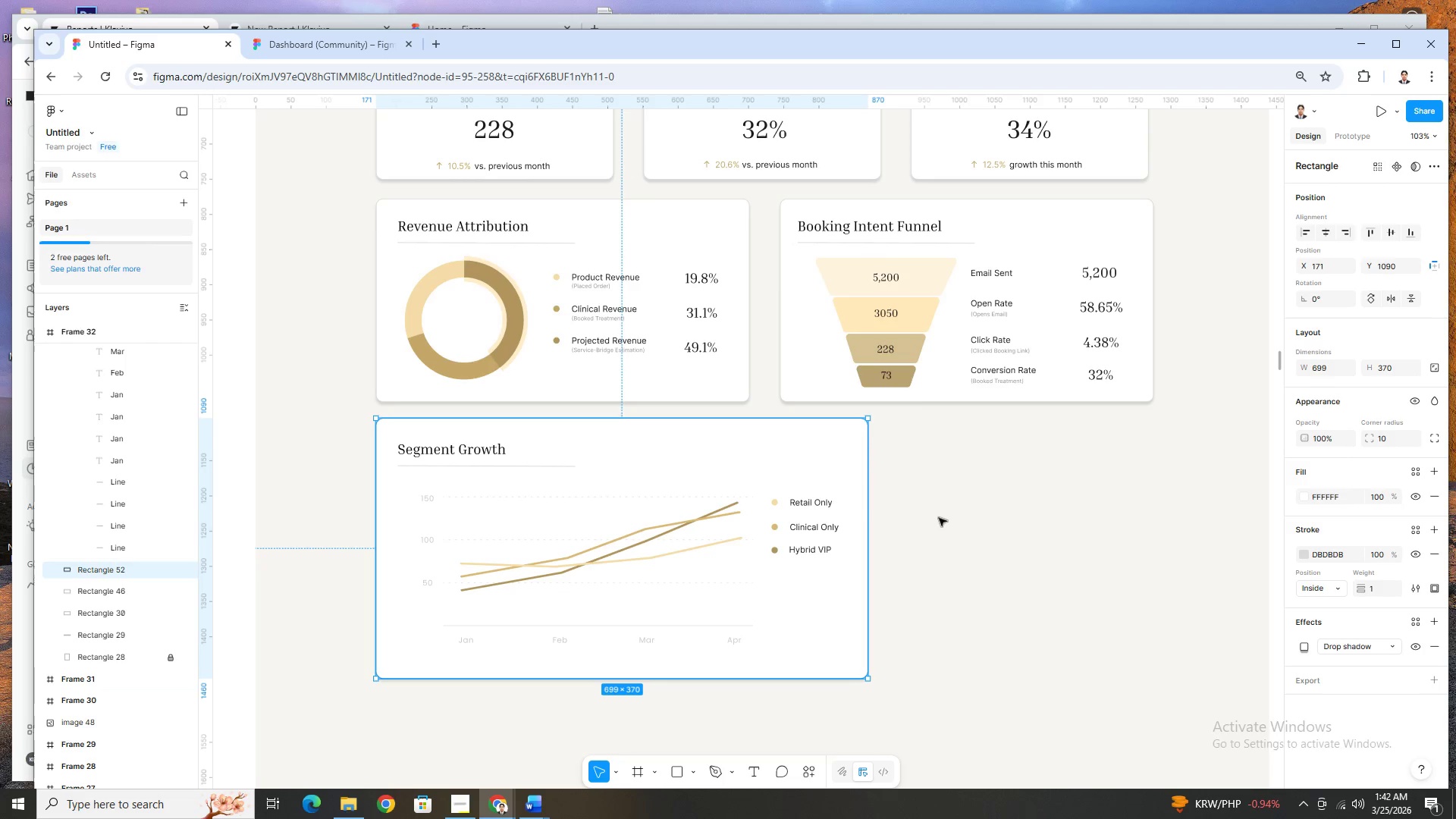 
left_click([939, 518])
 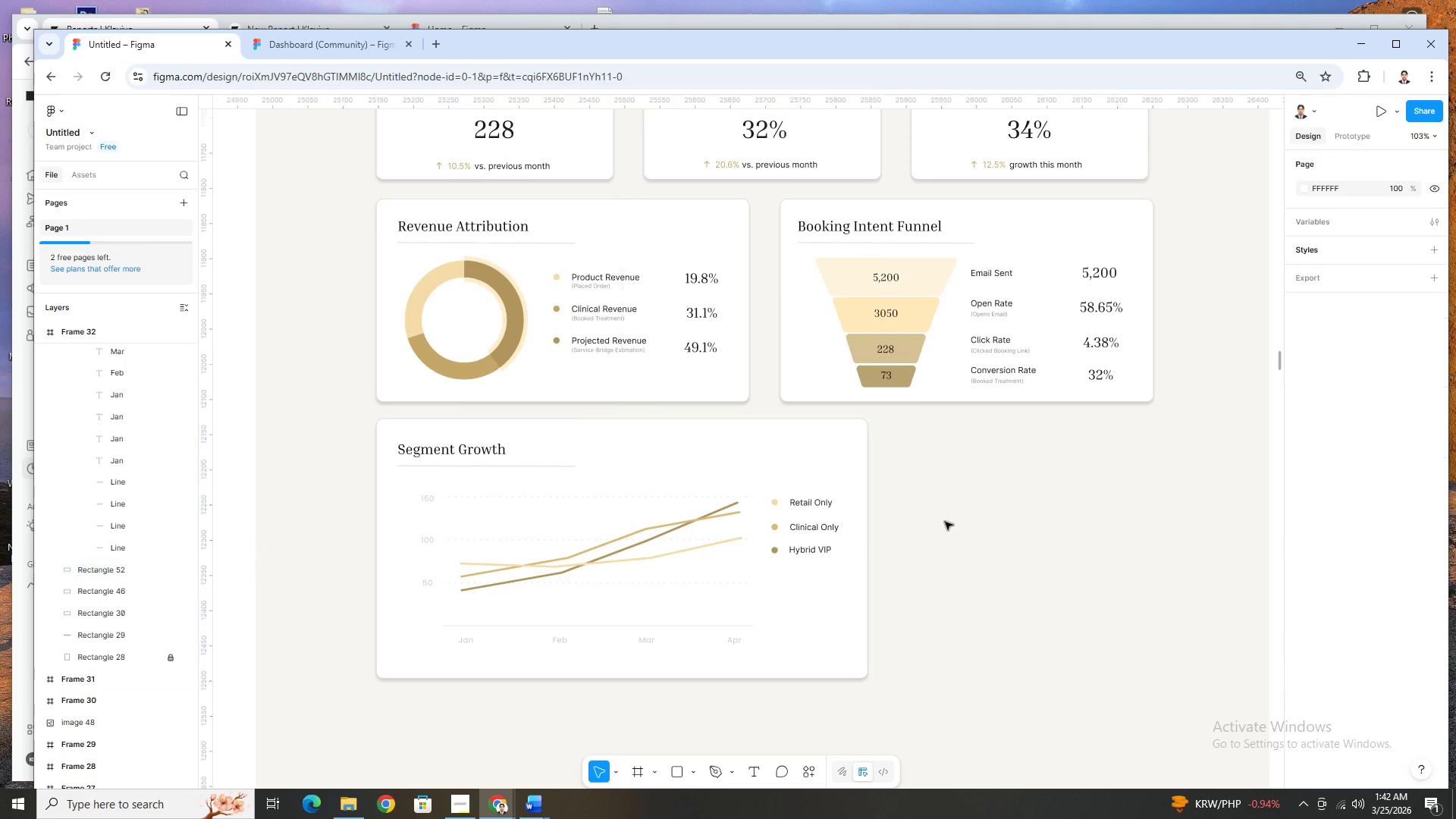 
hold_key(key=ControlLeft, duration=1.45)
scroll: coordinate [968, 584], scroll_direction: down, amount: 5.0
 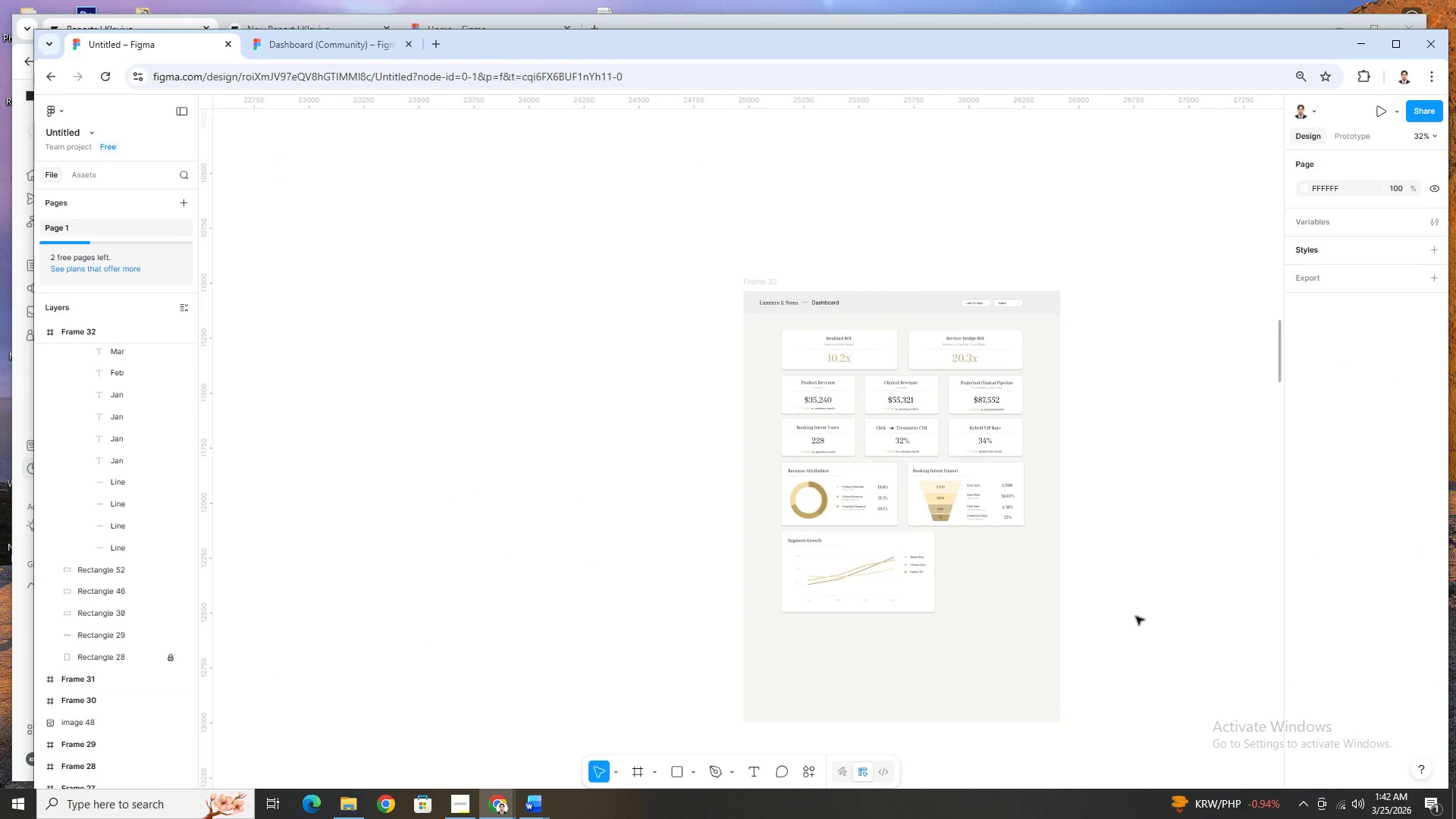 
scroll: coordinate [1134, 626], scroll_direction: up, amount: 3.0
 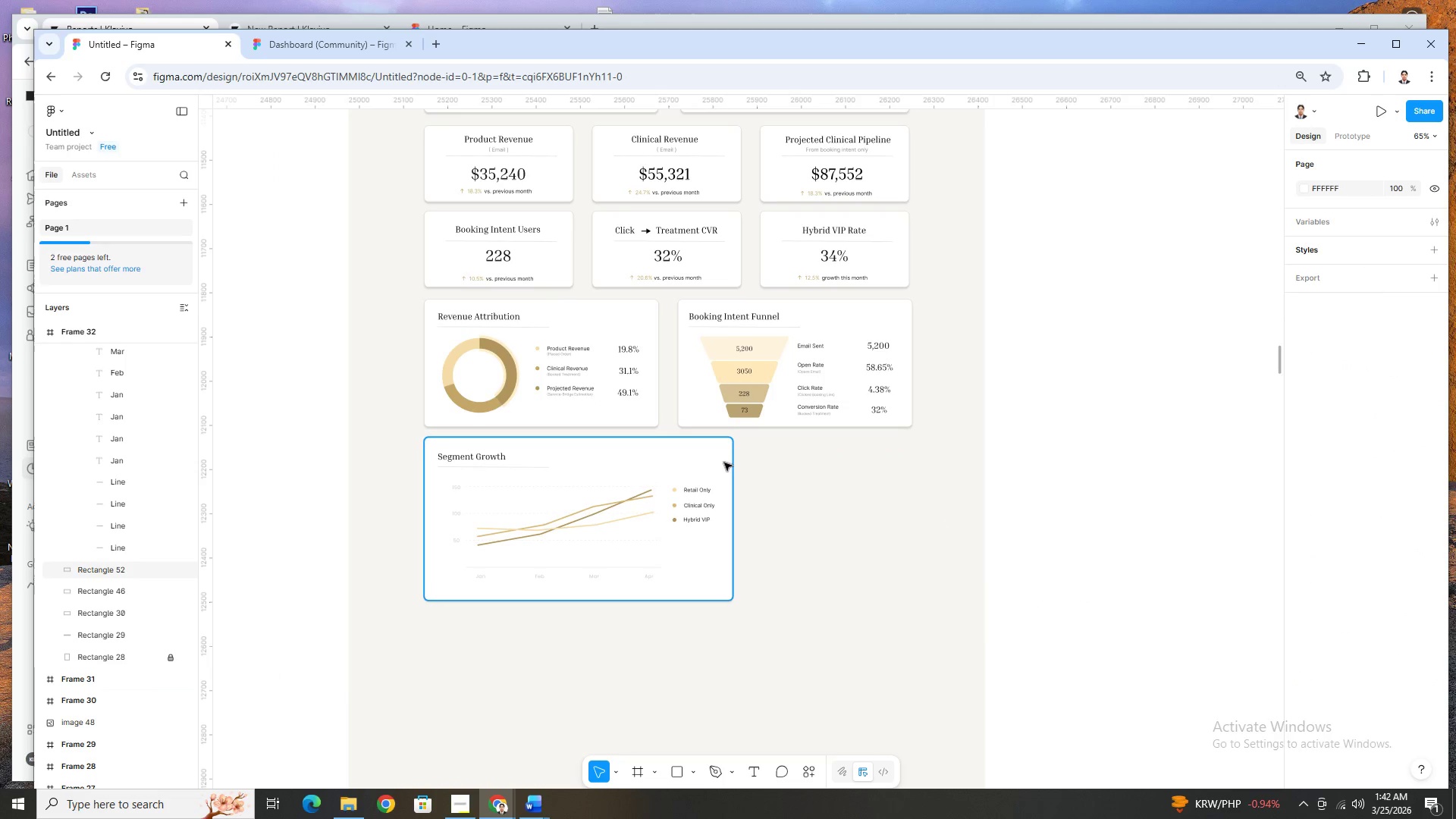 
left_click([724, 460])
 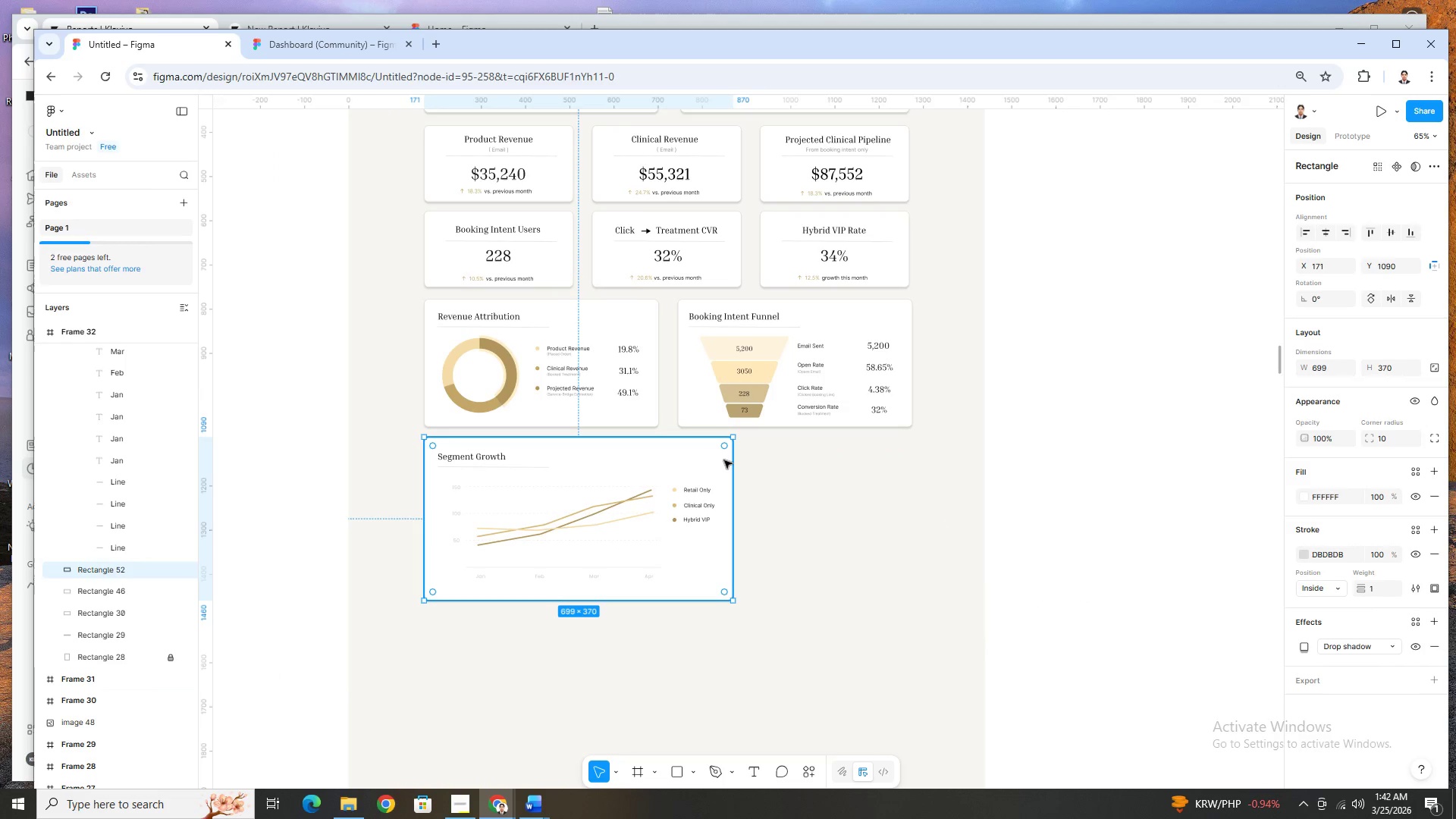 
key(Control+C)
 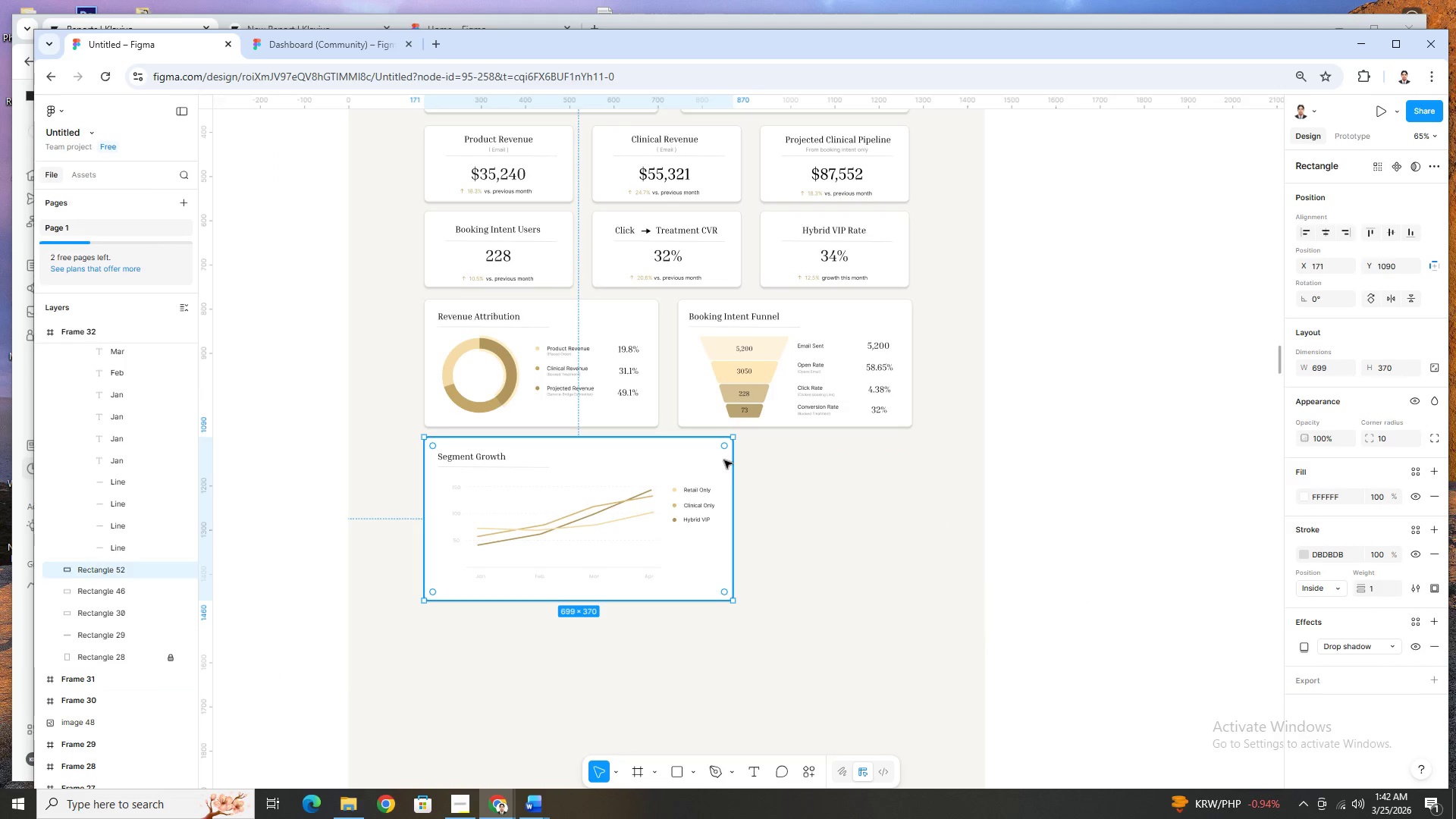 
key(Control+V)
 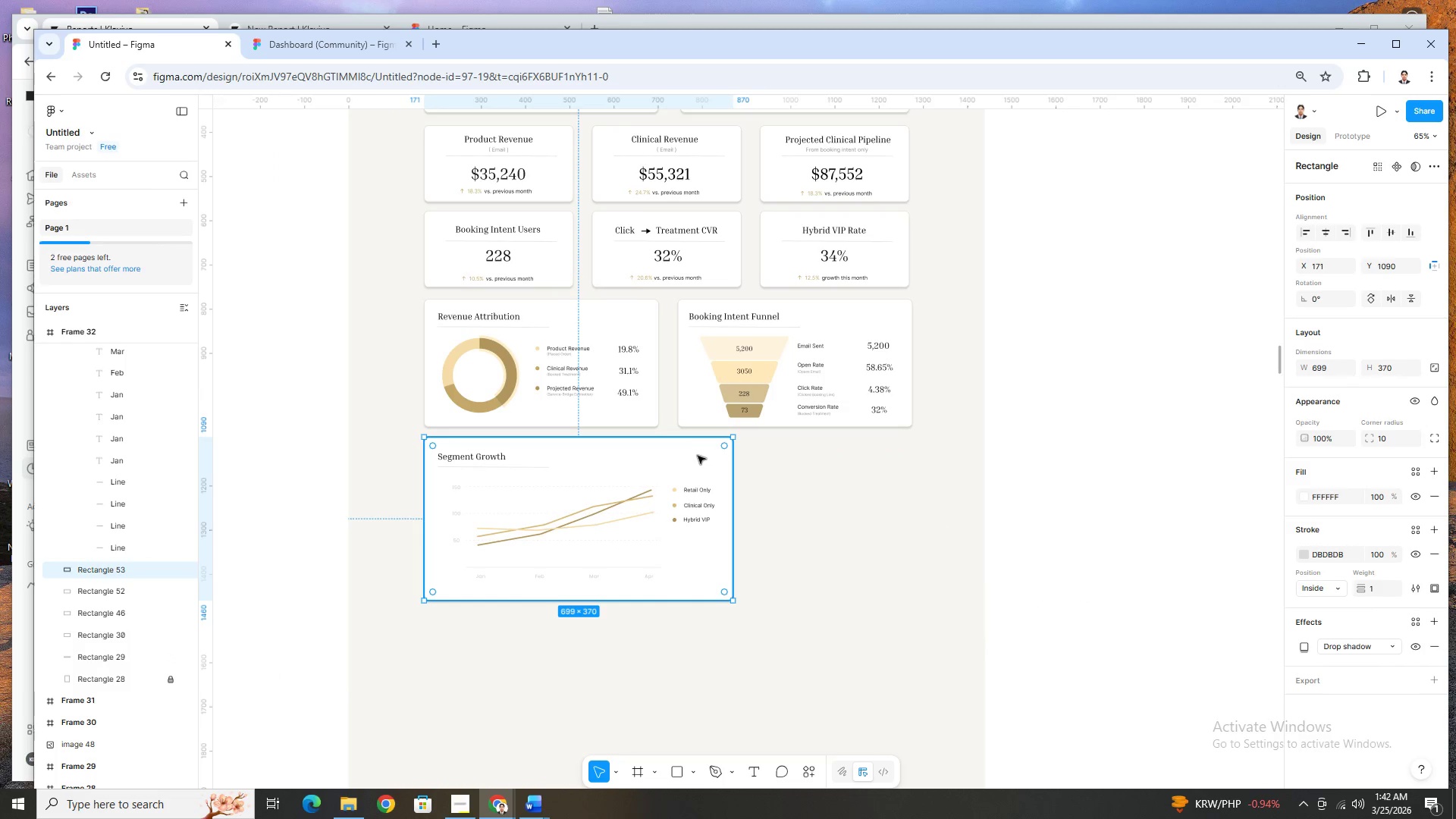 
left_click_drag(start_coordinate=[697, 457], to_coordinate=[1024, 453])
 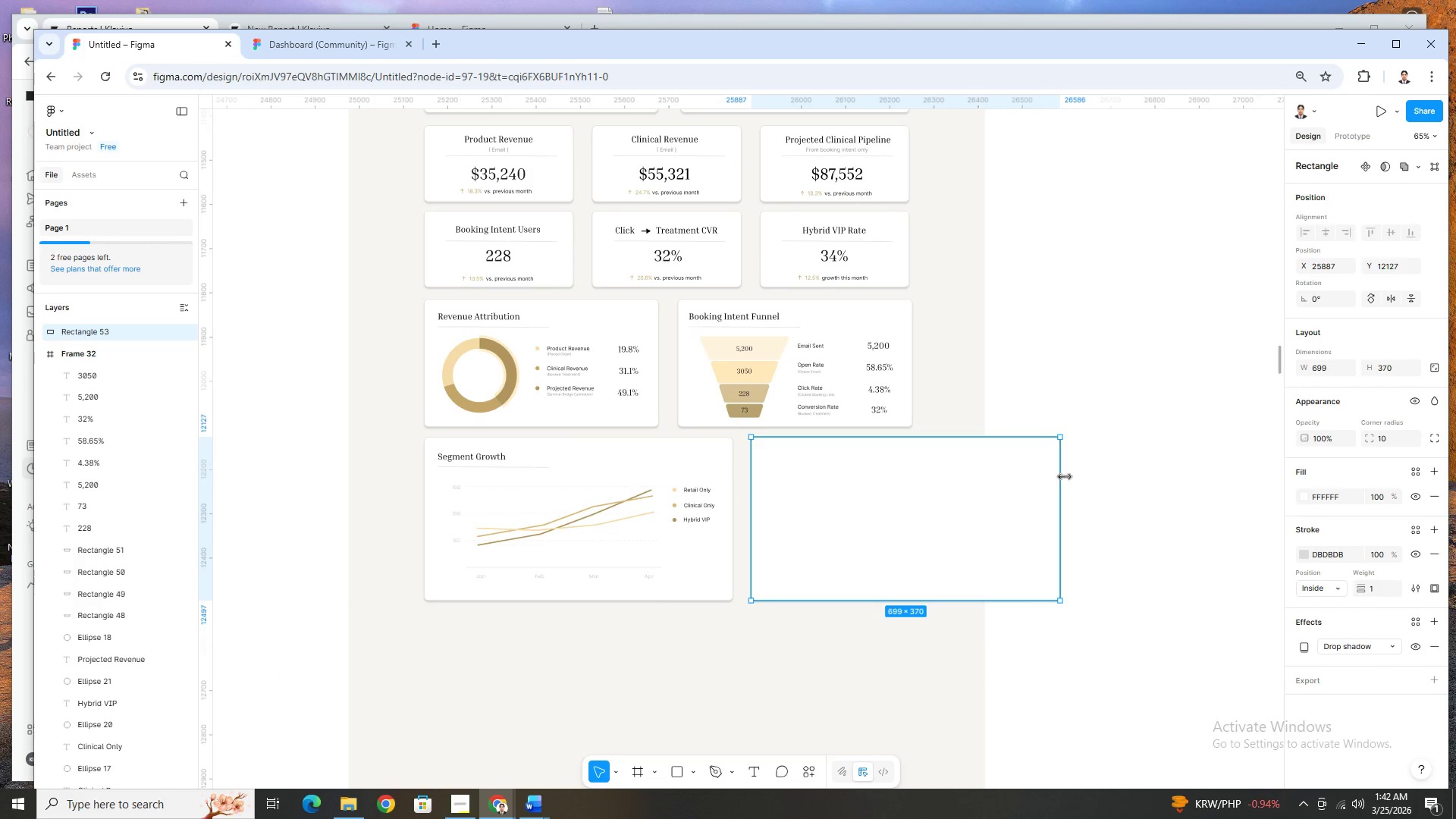 
left_click_drag(start_coordinate=[1063, 476], to_coordinate=[913, 472])
 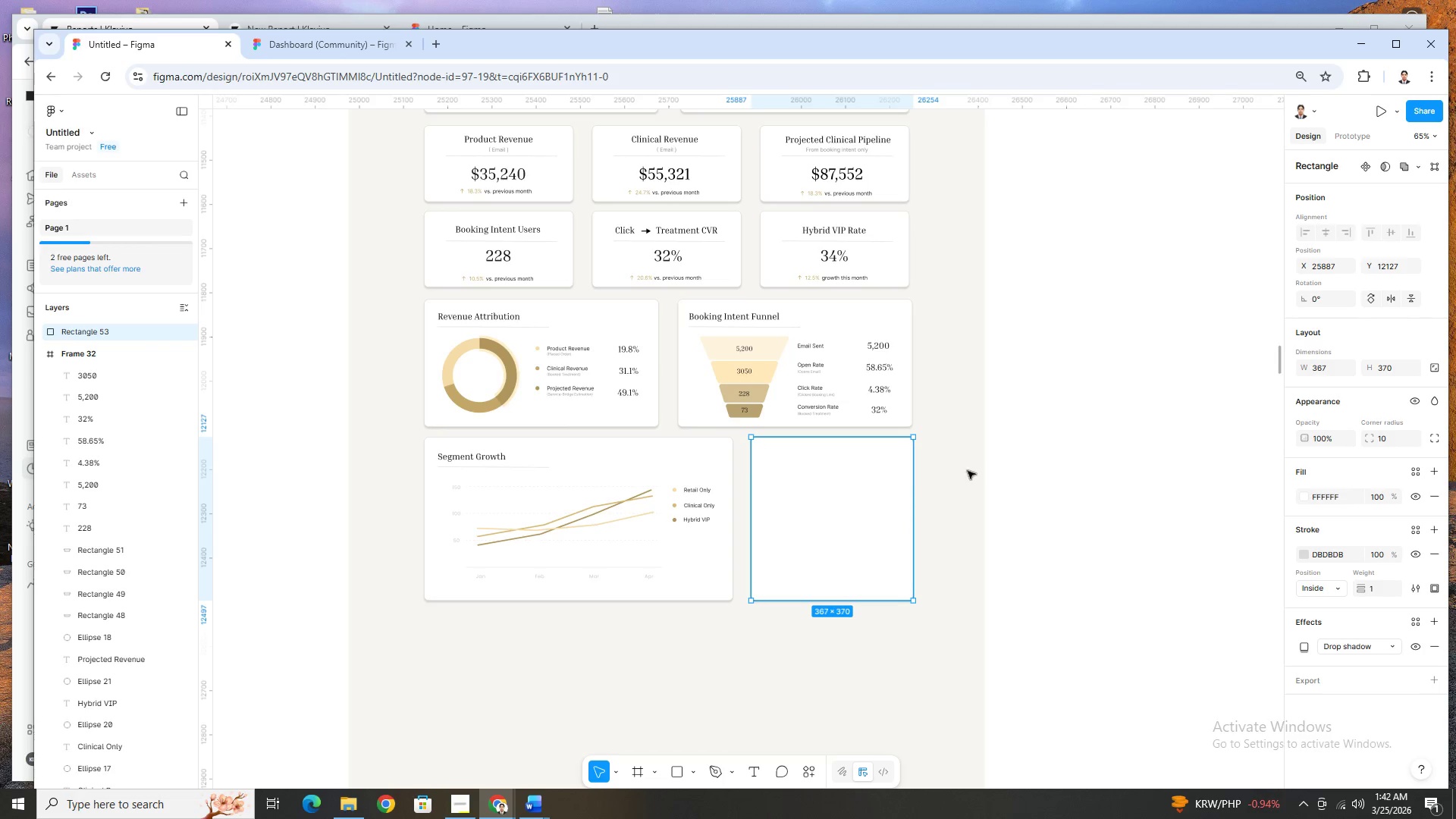 
left_click([968, 471])
 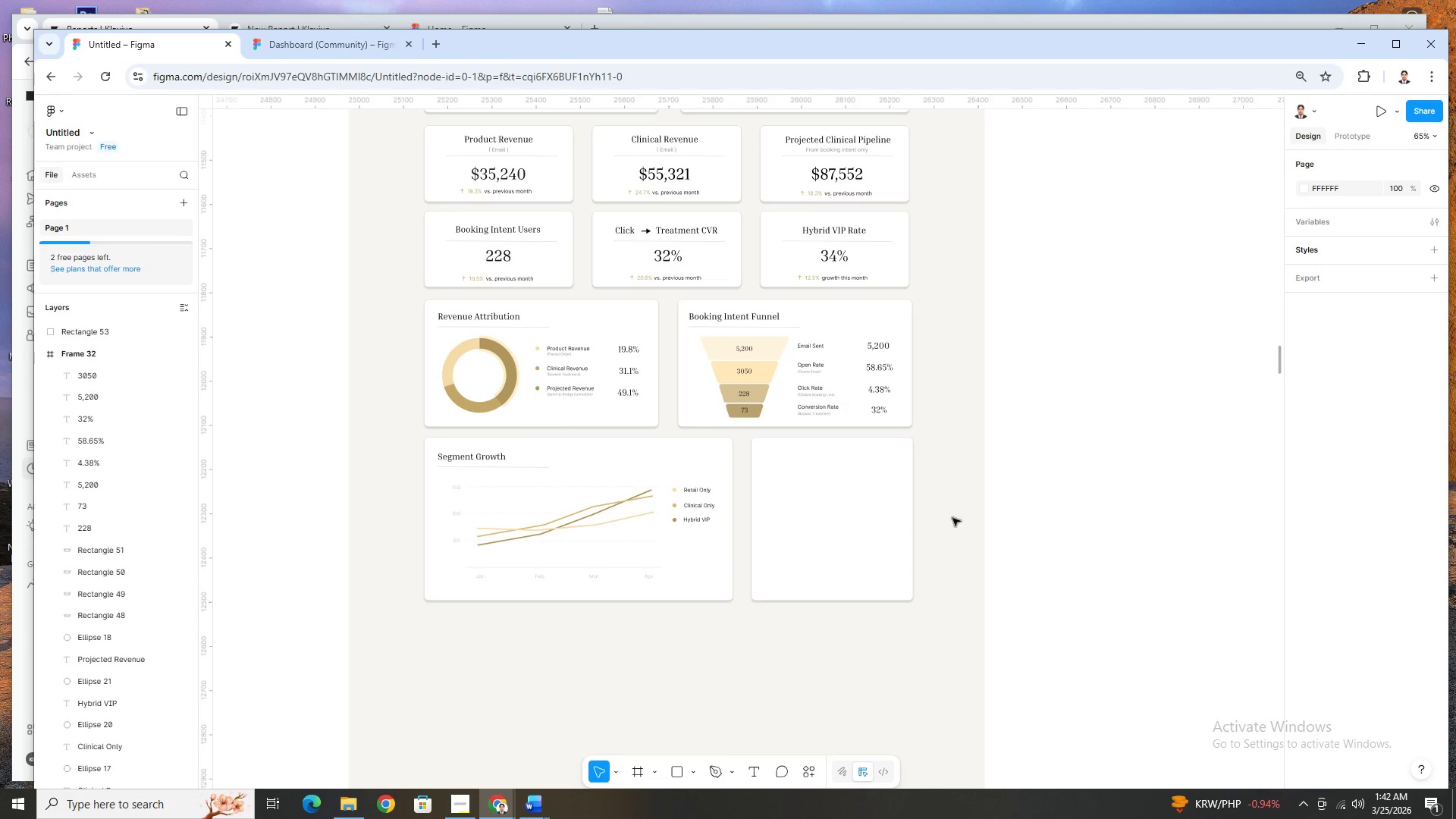 
hold_key(key=ControlLeft, duration=0.33)
 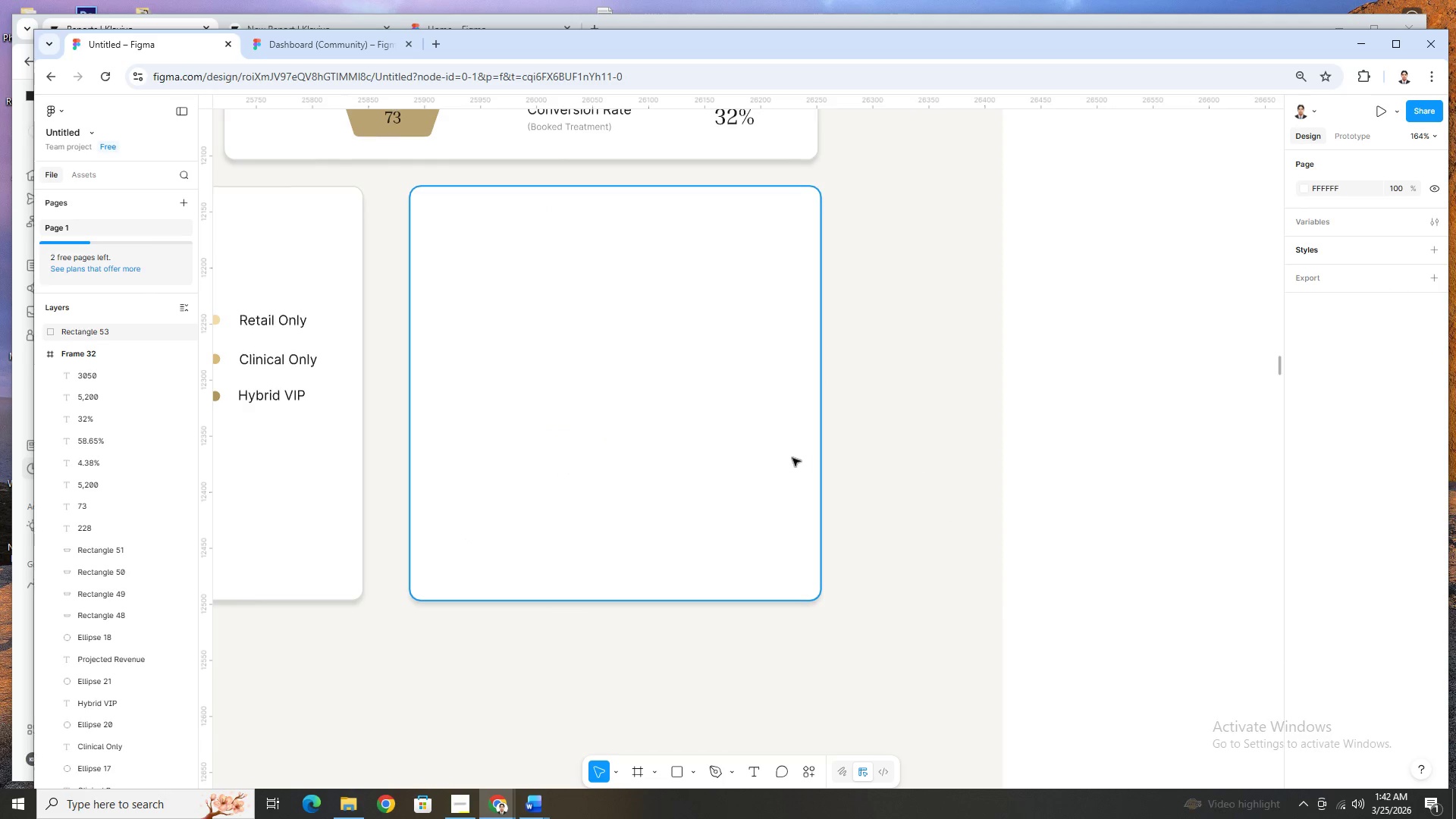 
left_click([793, 458])
 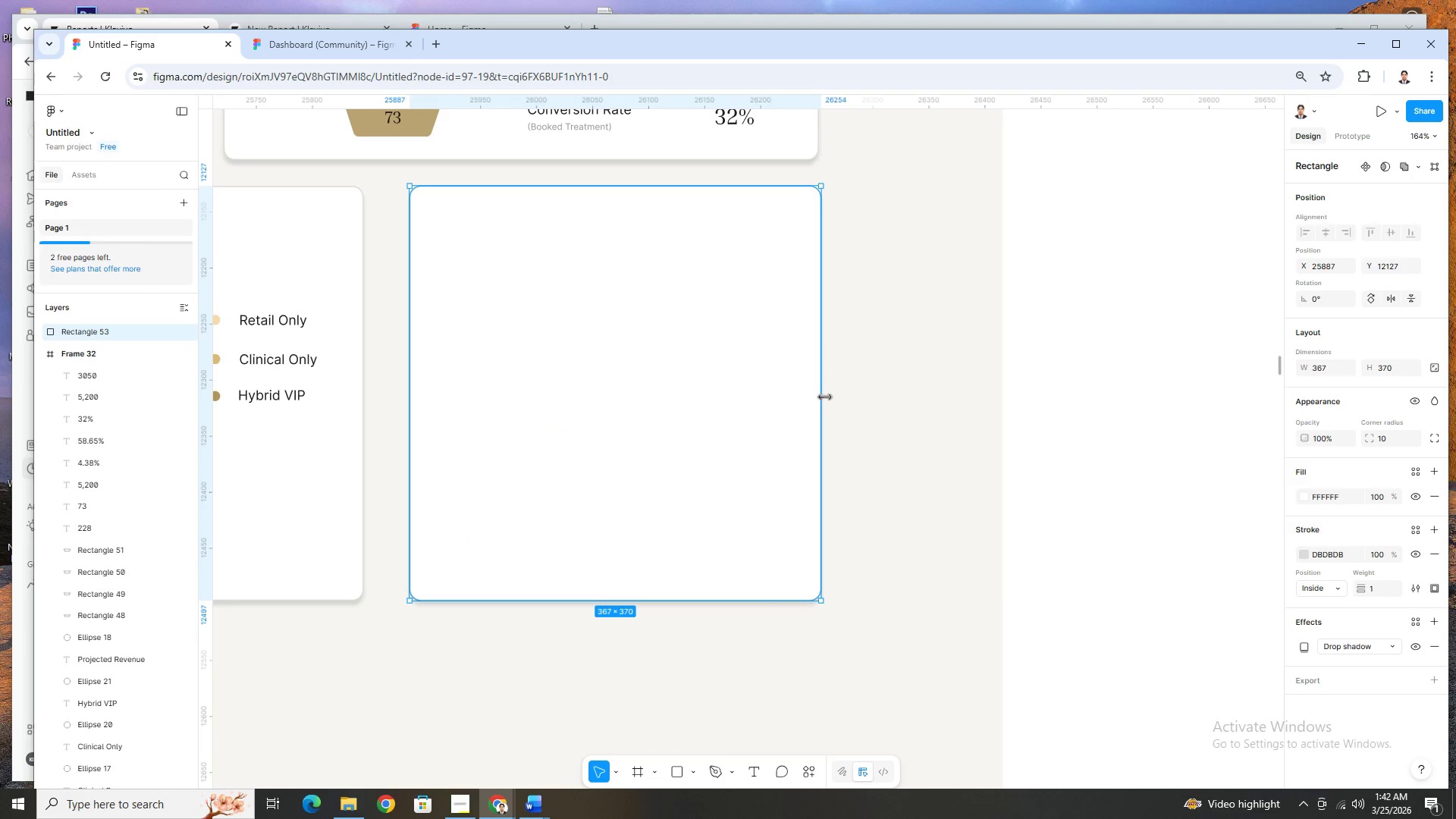 
scroll: coordinate [974, 601], scroll_direction: up, amount: 4.0
 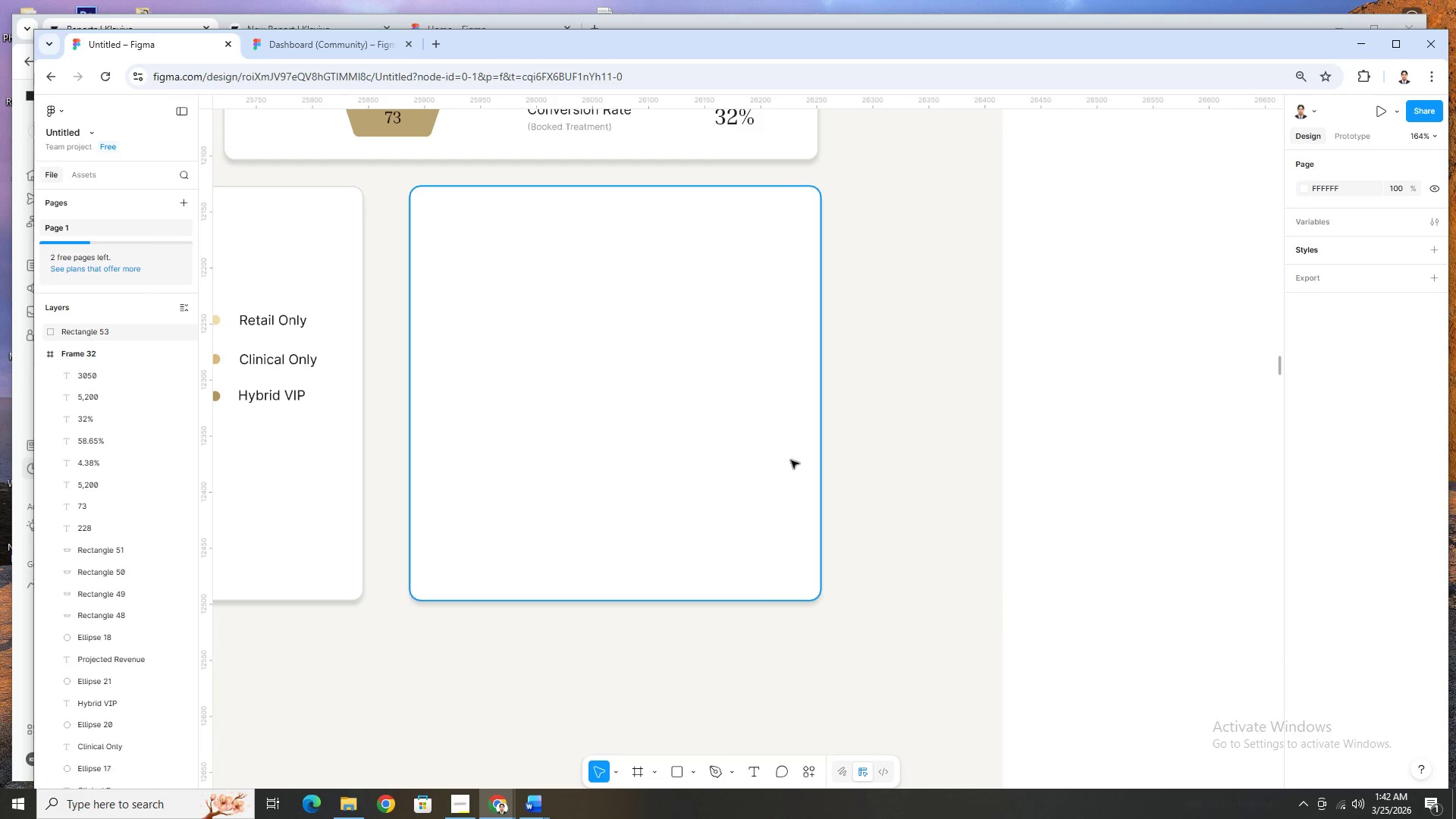 
left_click_drag(start_coordinate=[824, 397], to_coordinate=[818, 395])
 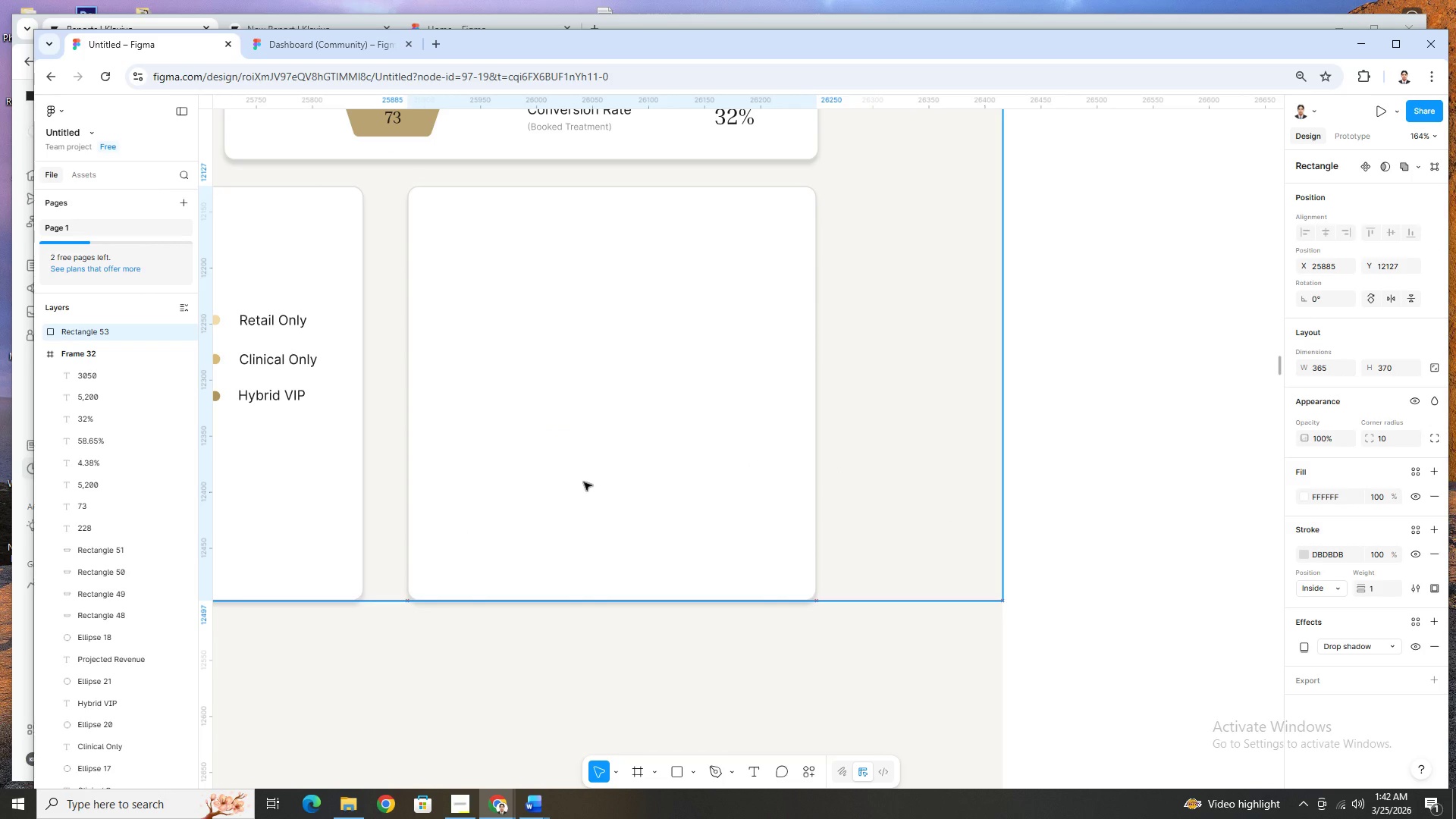 
left_click([895, 444])
 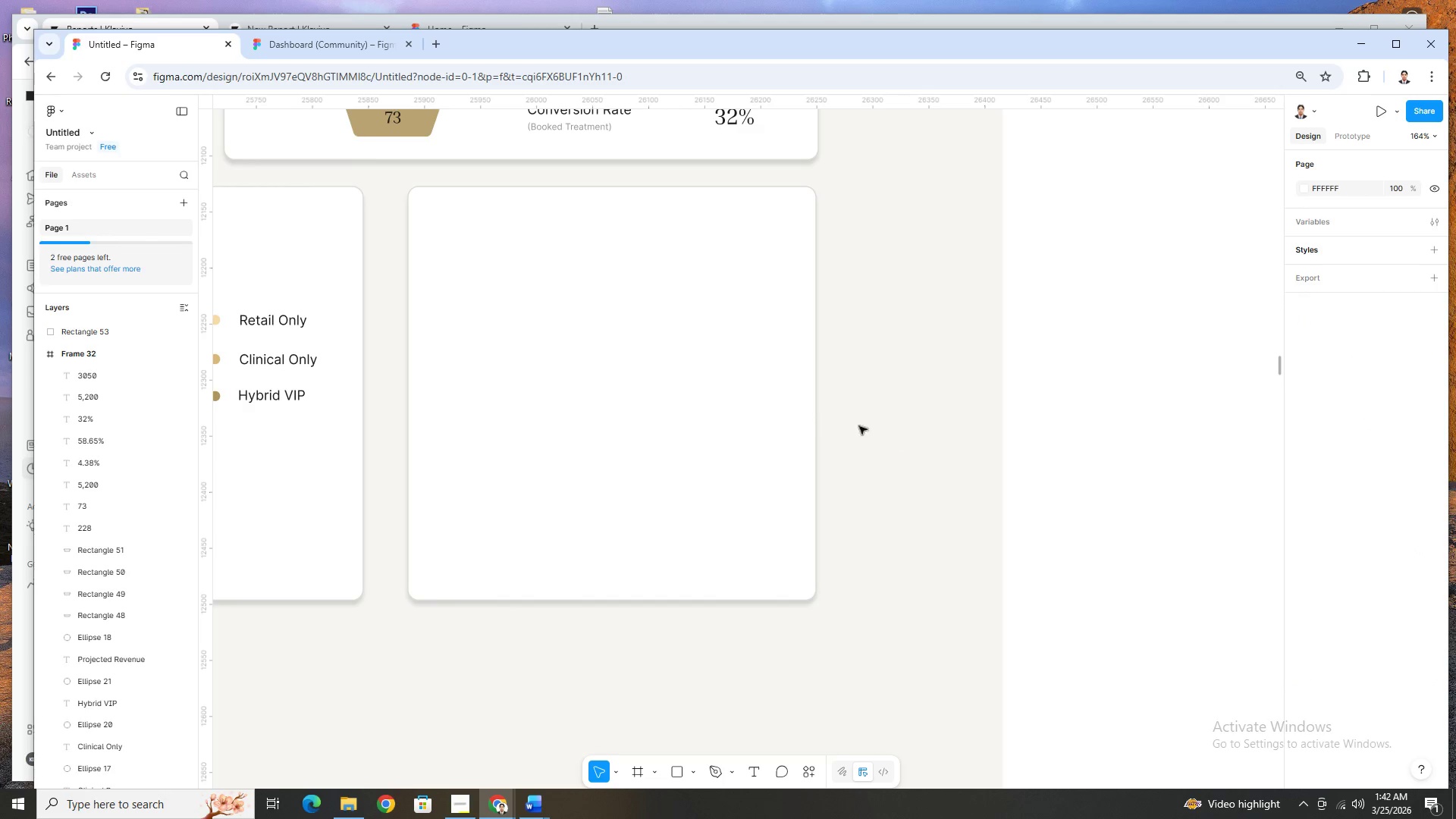 
left_click([804, 402])
 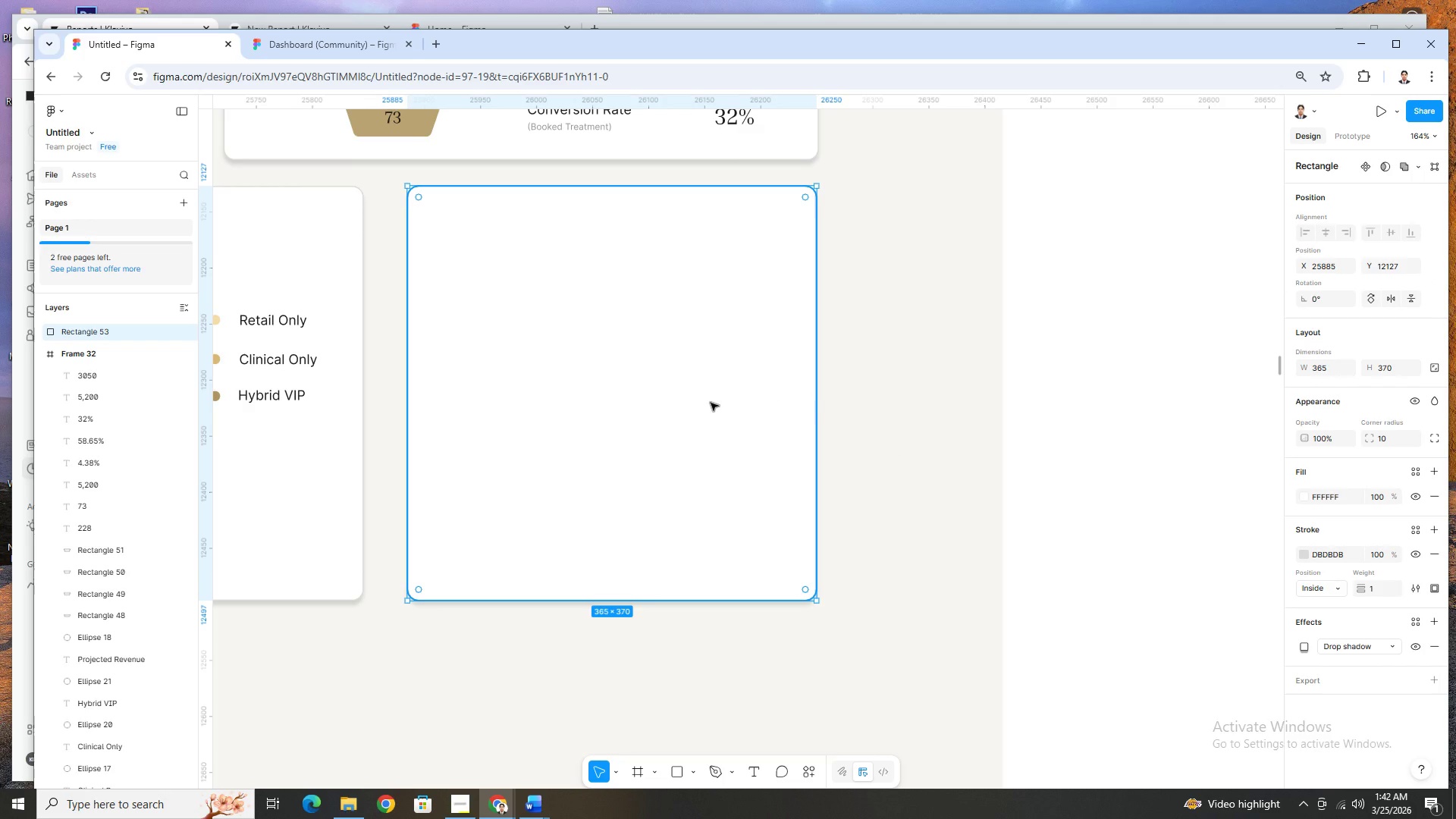 
left_click([855, 393])
 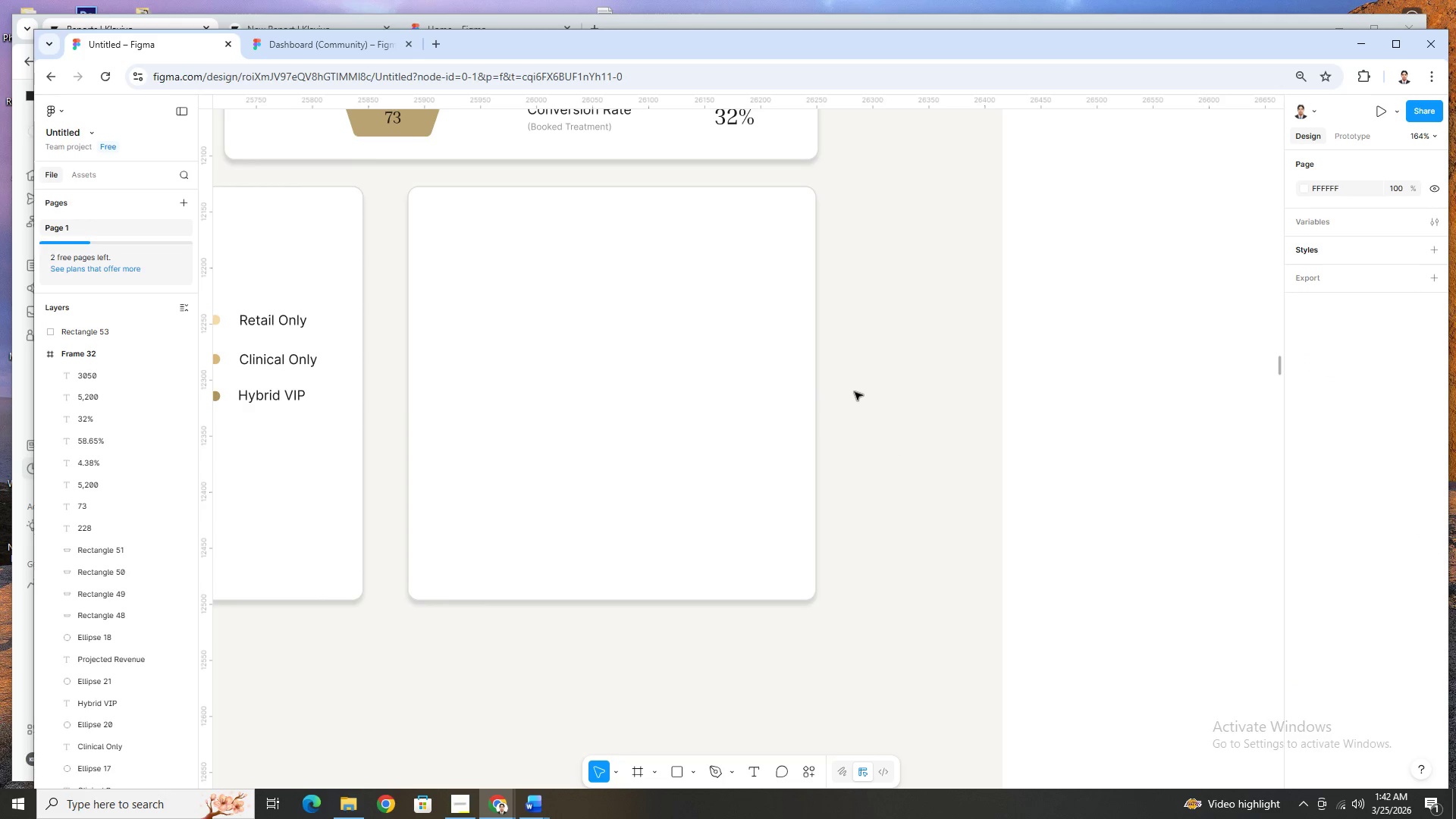 
hold_key(key=ControlLeft, duration=1.03)
scroll: coordinate [864, 394], scroll_direction: down, amount: 5.0
 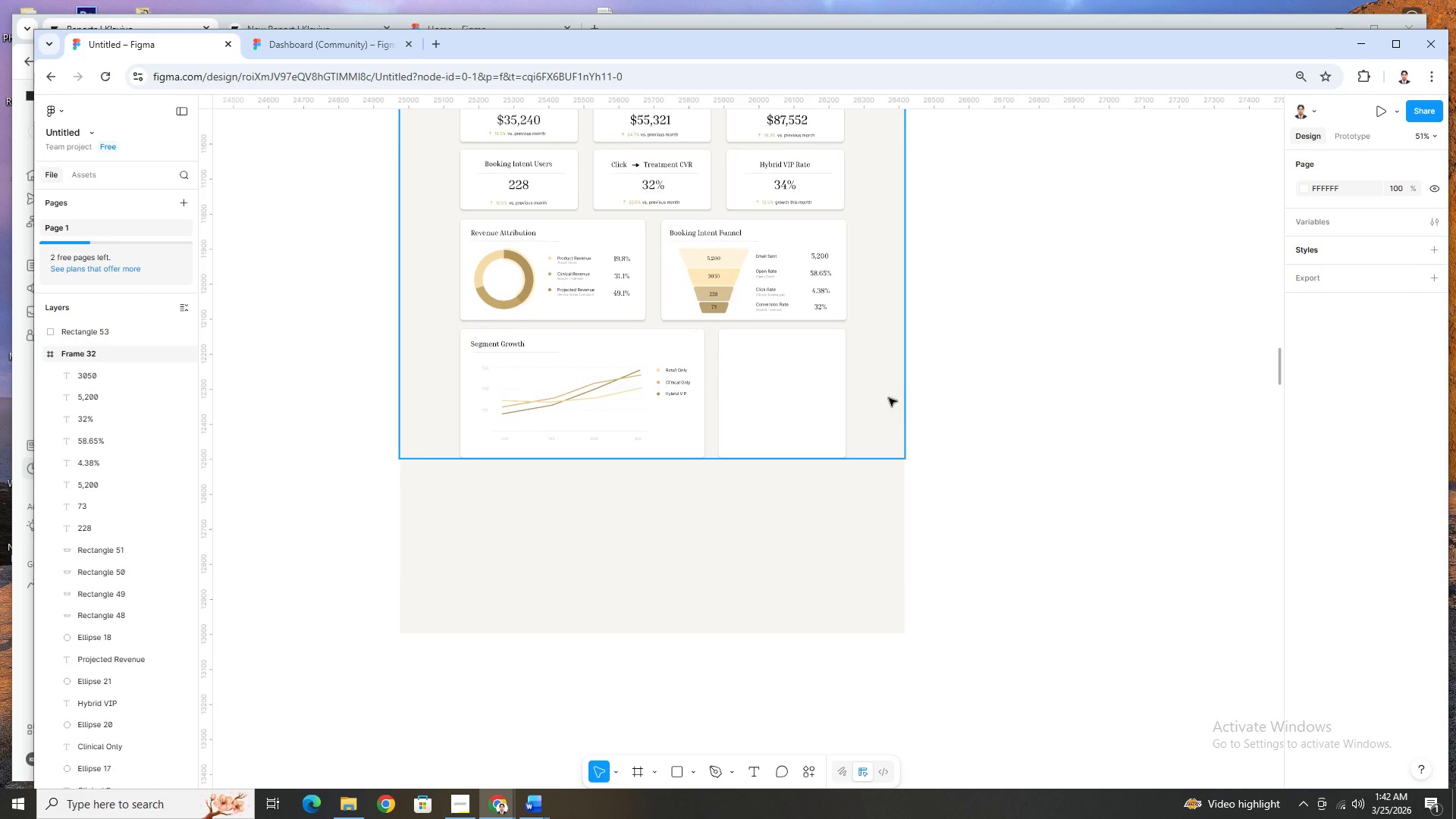 
scroll: coordinate [804, 405], scroll_direction: up, amount: 6.0
 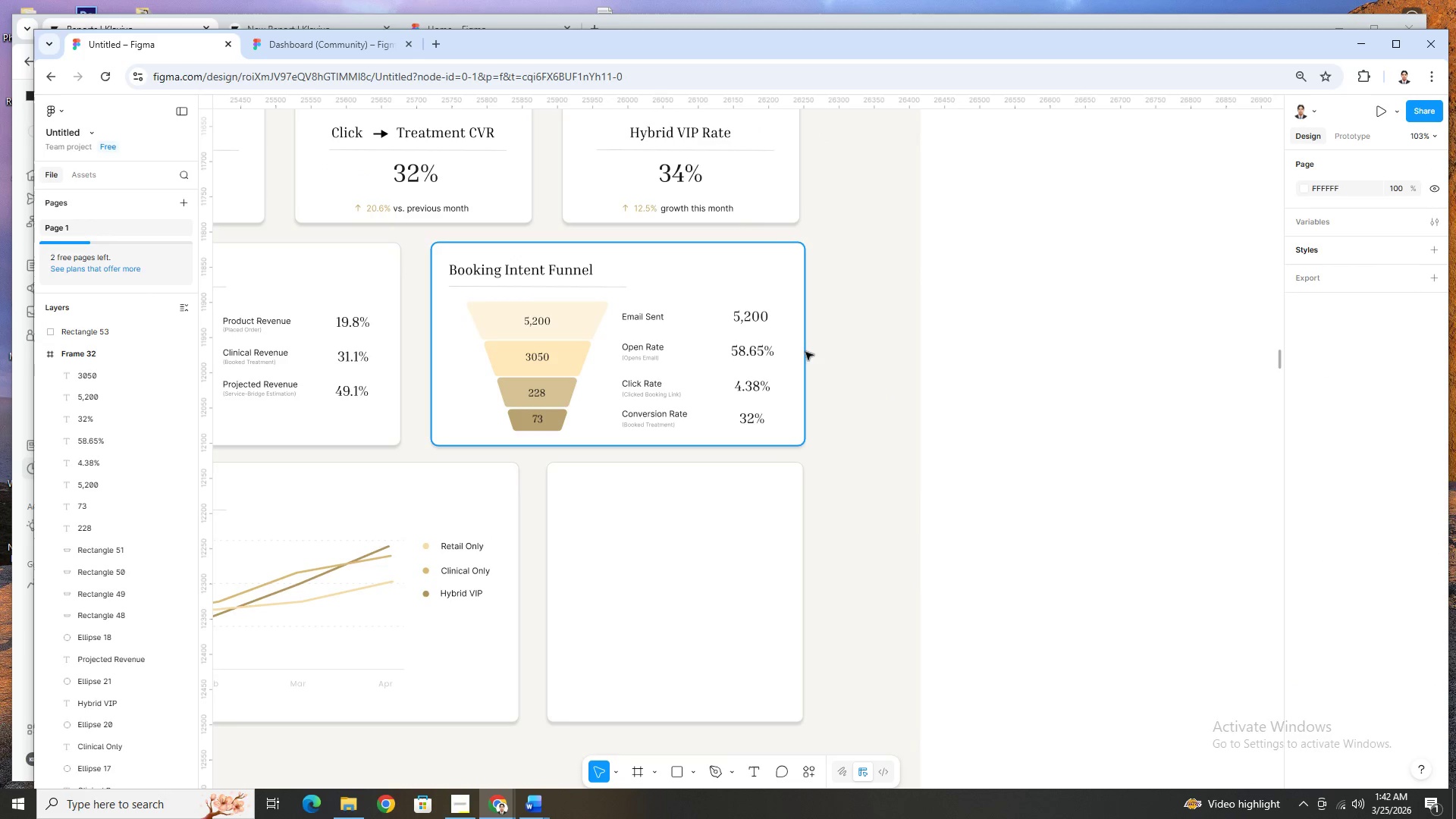 
left_click([802, 346])
 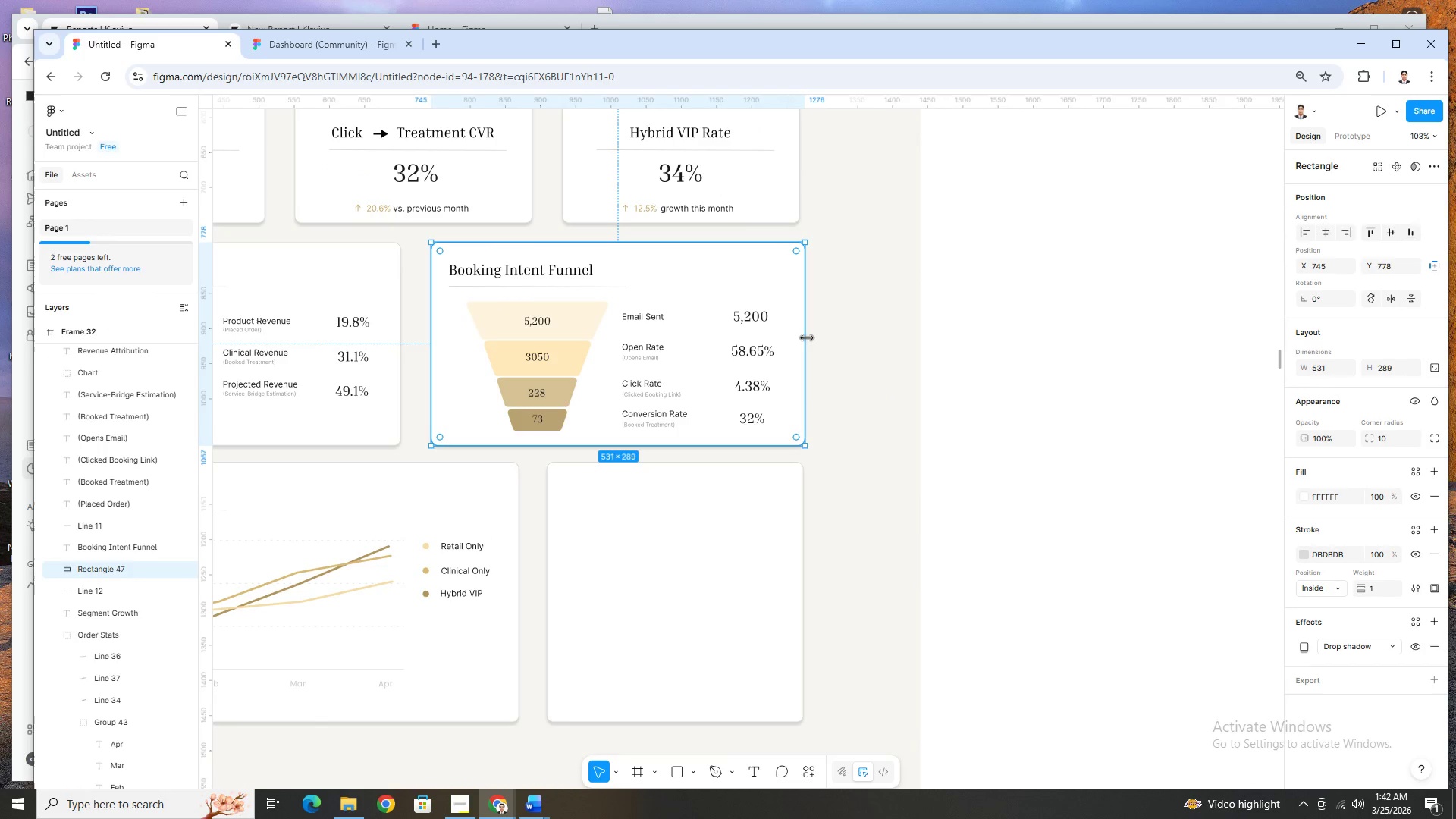 
left_click_drag(start_coordinate=[806, 337], to_coordinate=[798, 336])
 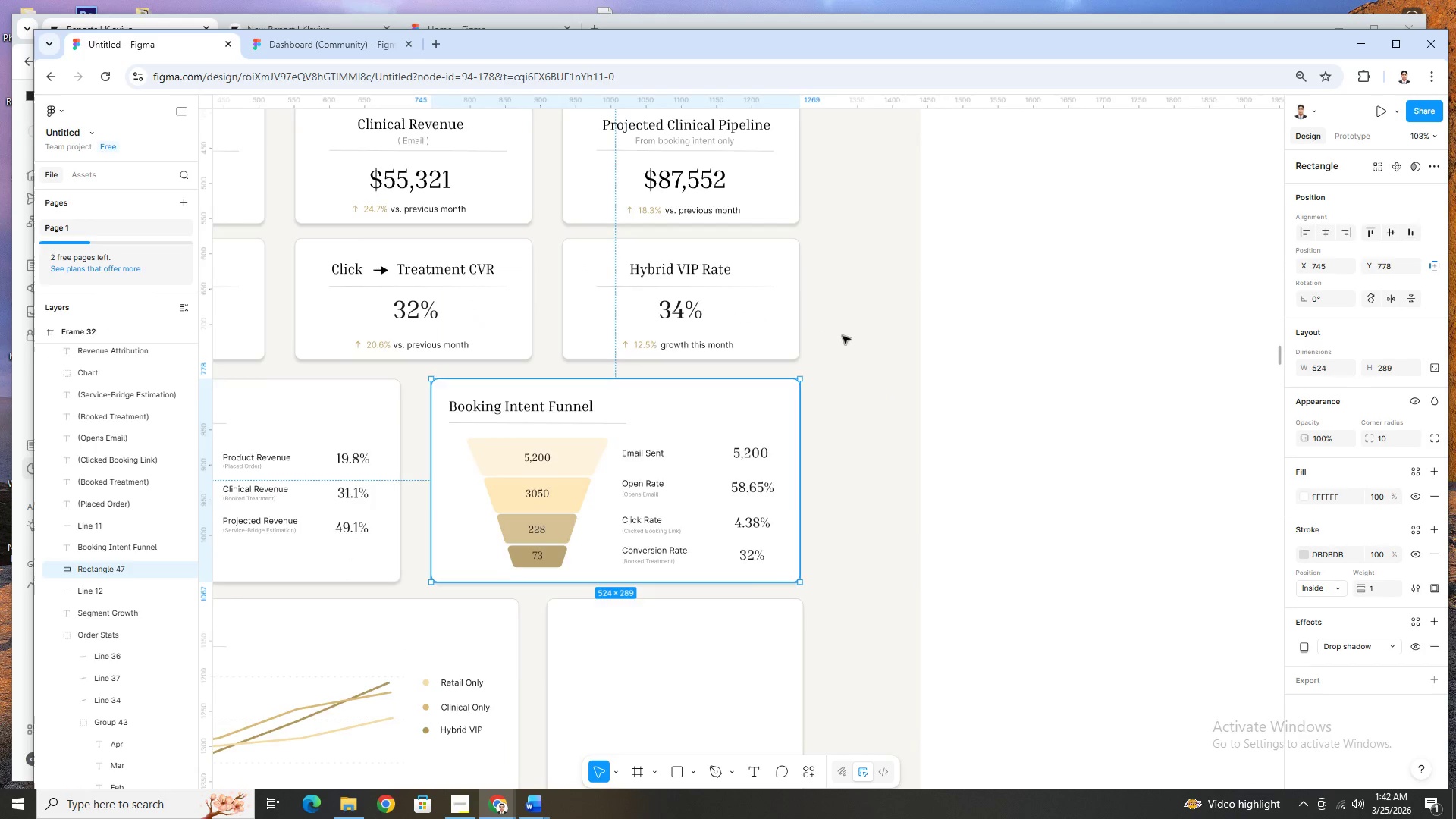 
scroll: coordinate [843, 336], scroll_direction: up, amount: 4.0
 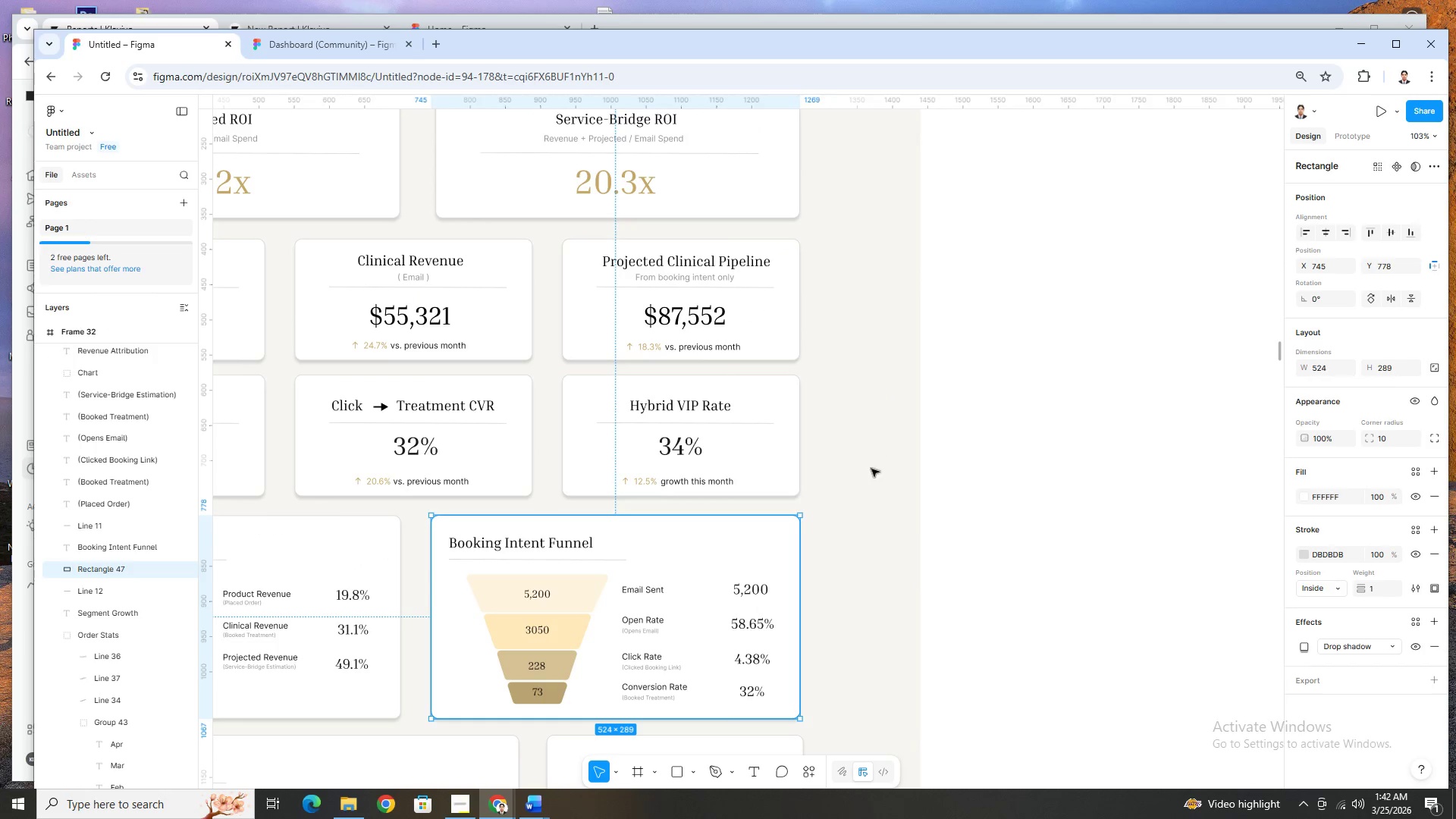 
left_click([778, 542])
 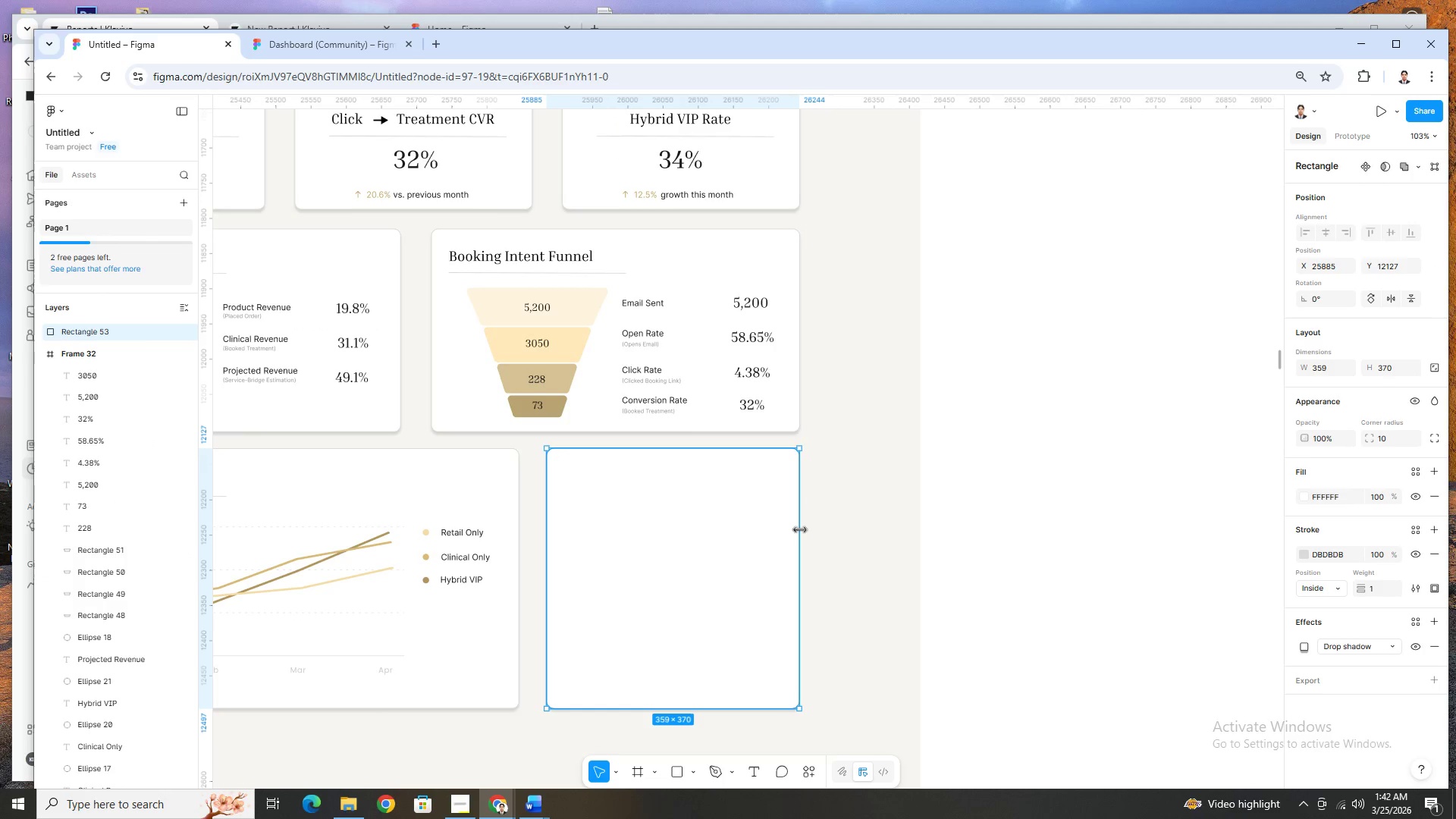 
scroll: coordinate [873, 479], scroll_direction: down, amount: 5.0
 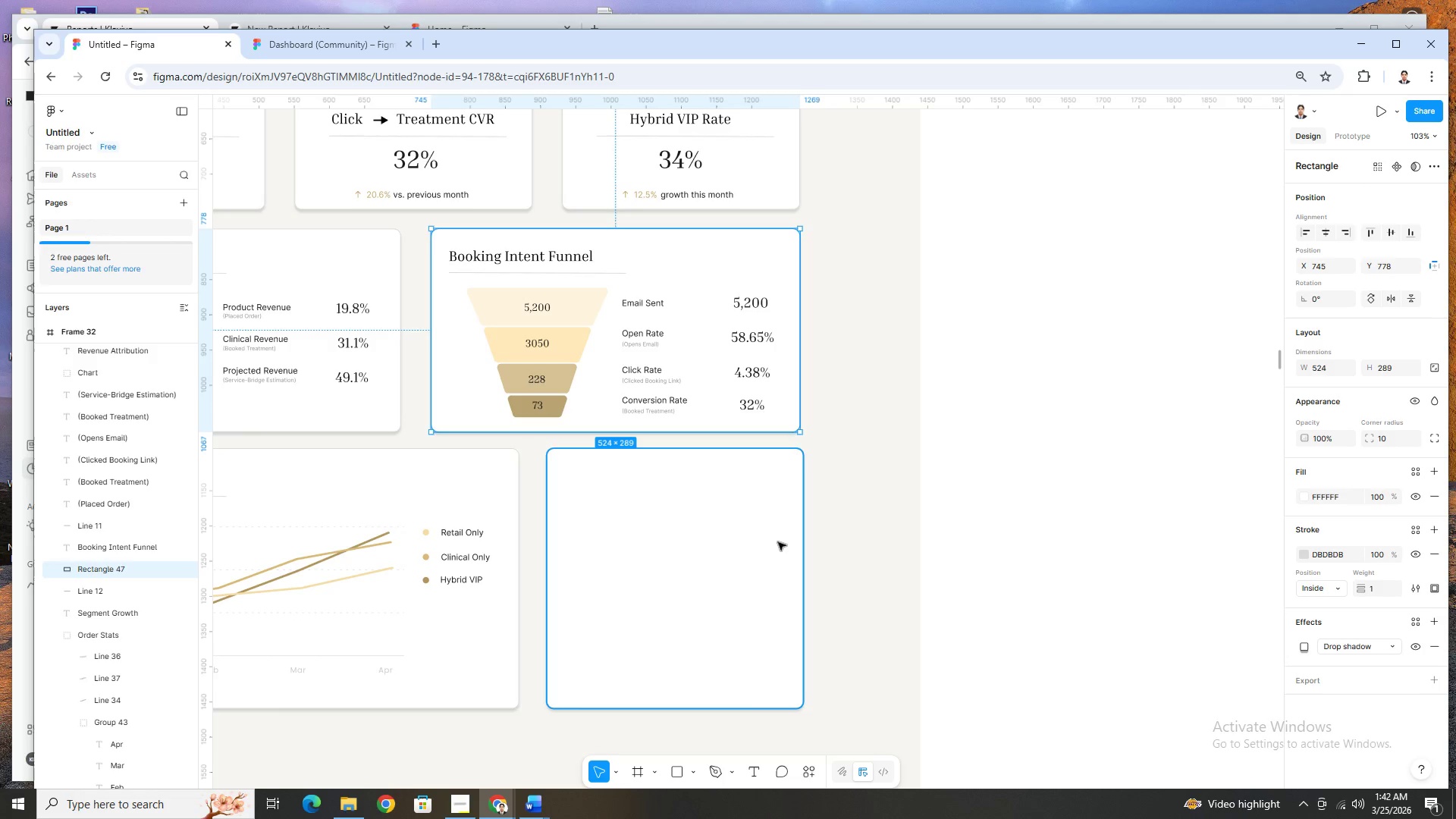 
left_click_drag(start_coordinate=[203, 392], to_coordinate=[800, 383])
 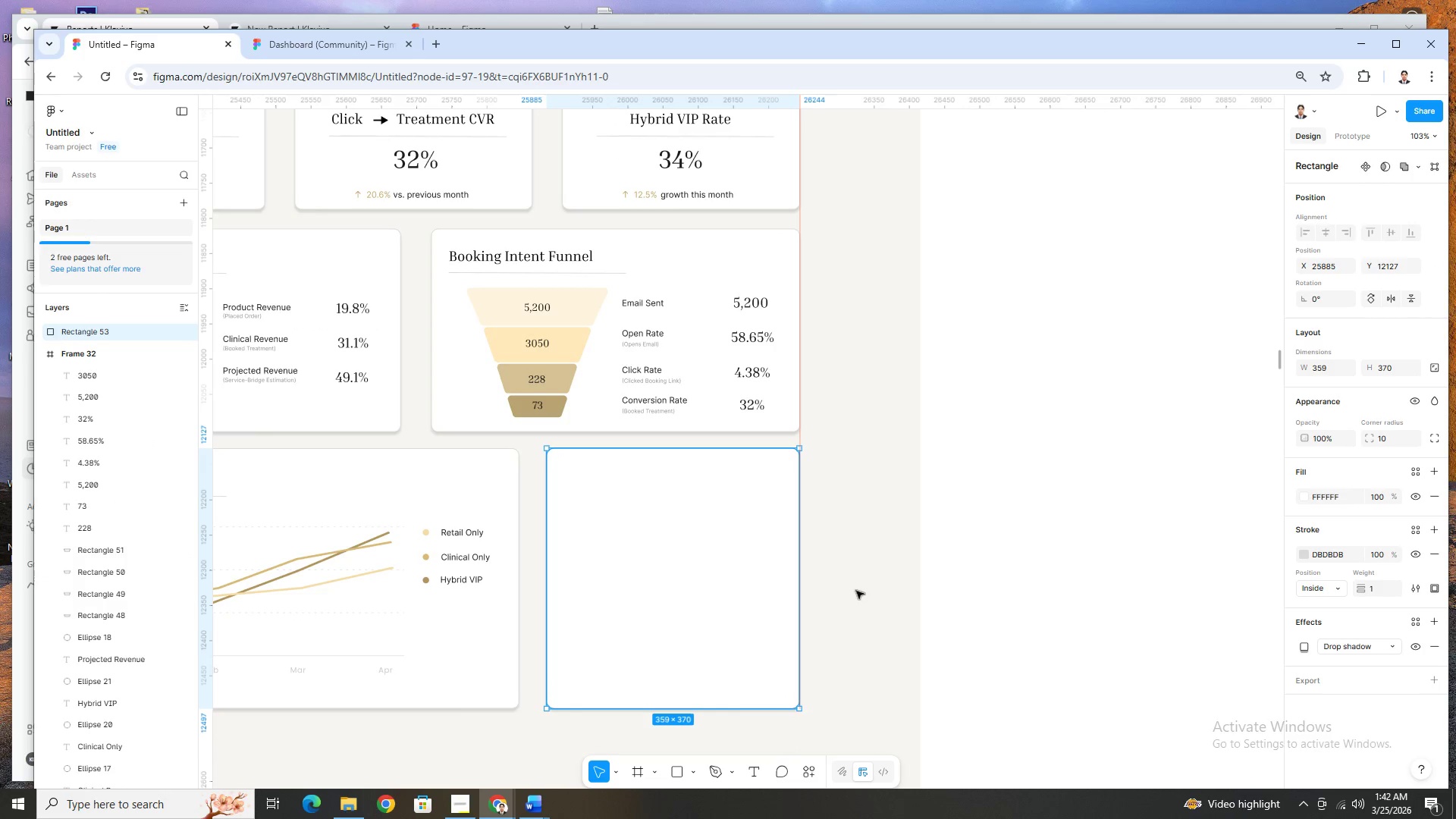 
scroll: coordinate [858, 533], scroll_direction: up, amount: 6.0
 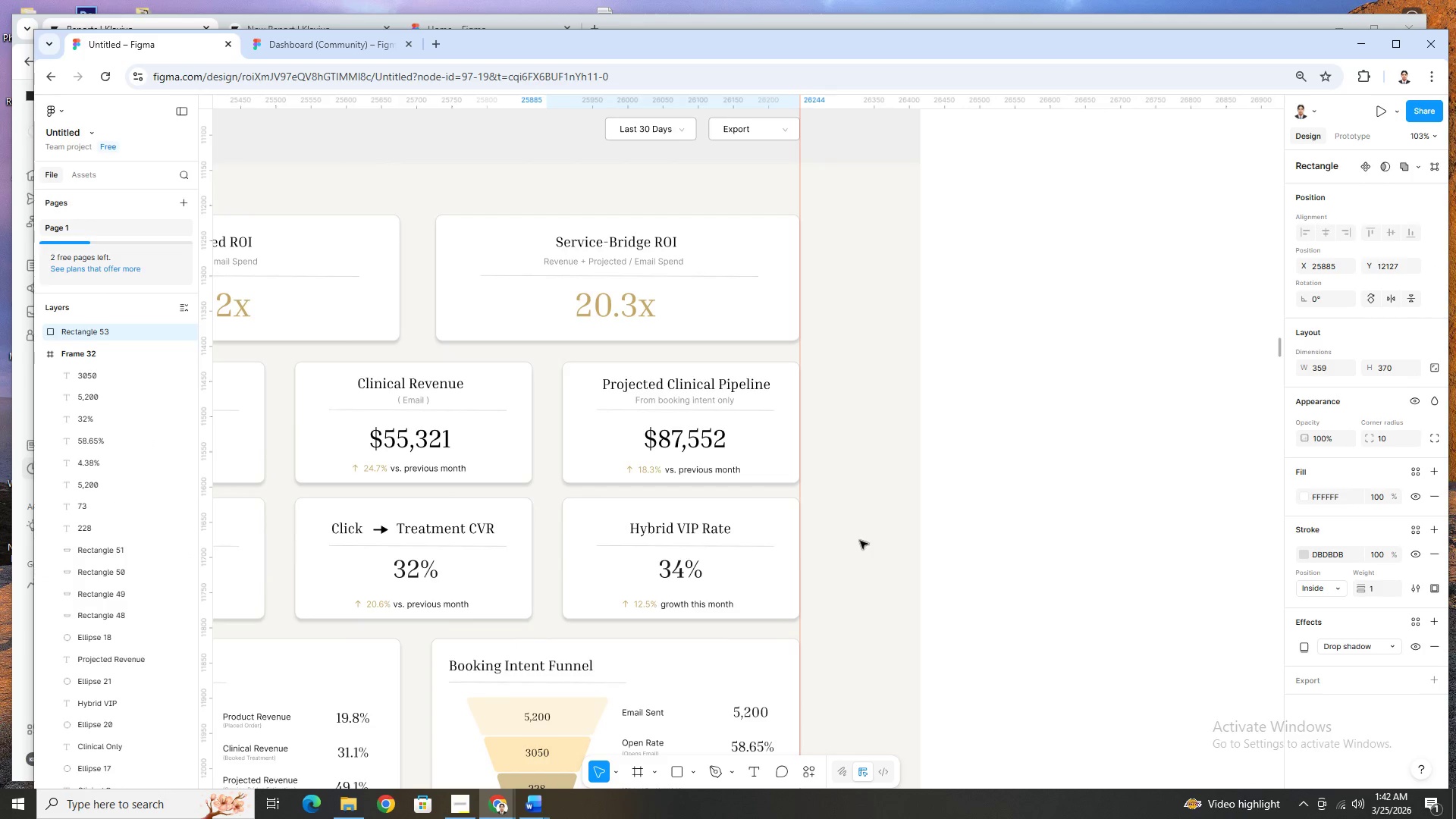 
left_click([852, 461])
 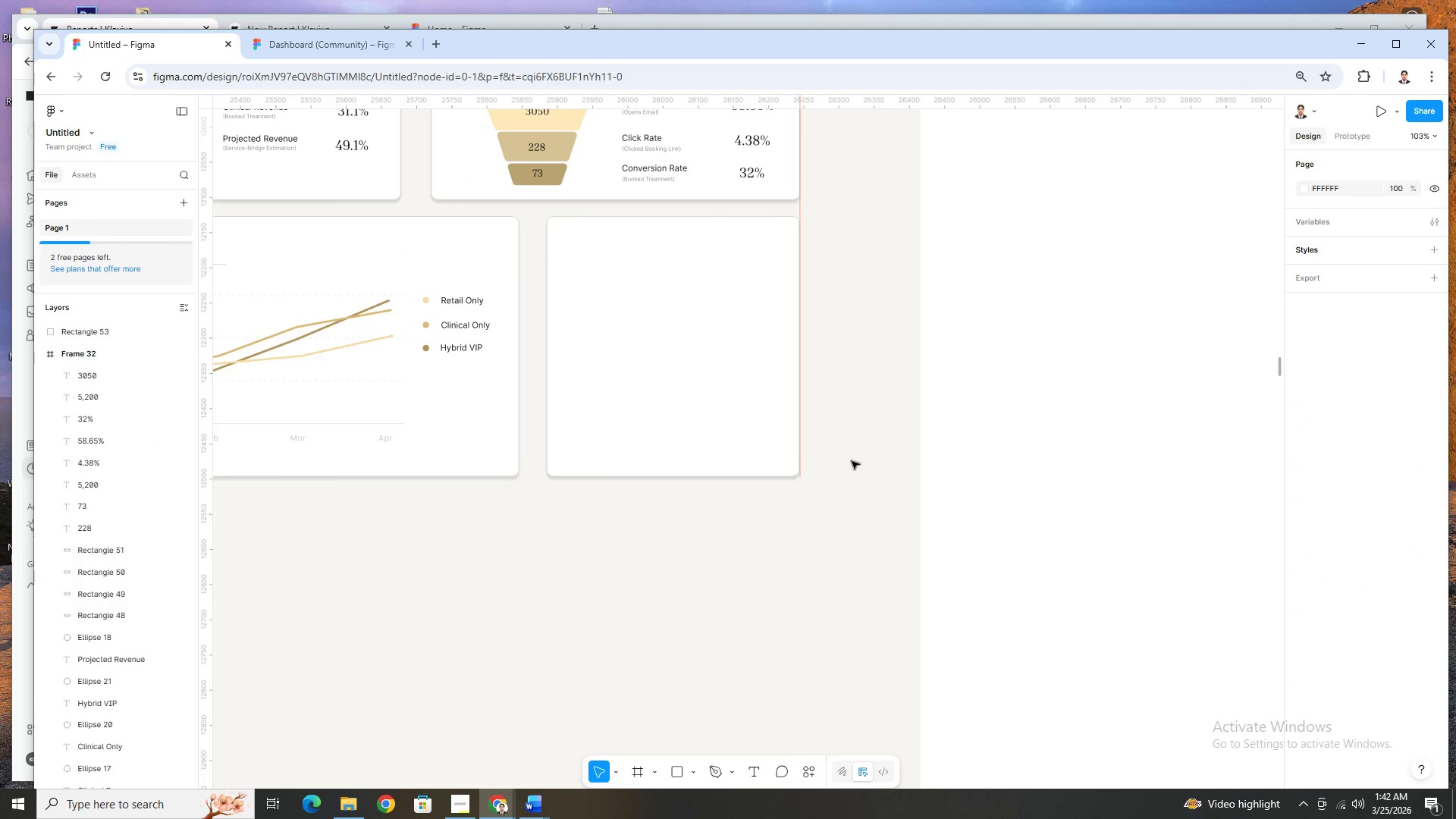 
scroll: coordinate [859, 572], scroll_direction: down, amount: 11.0
 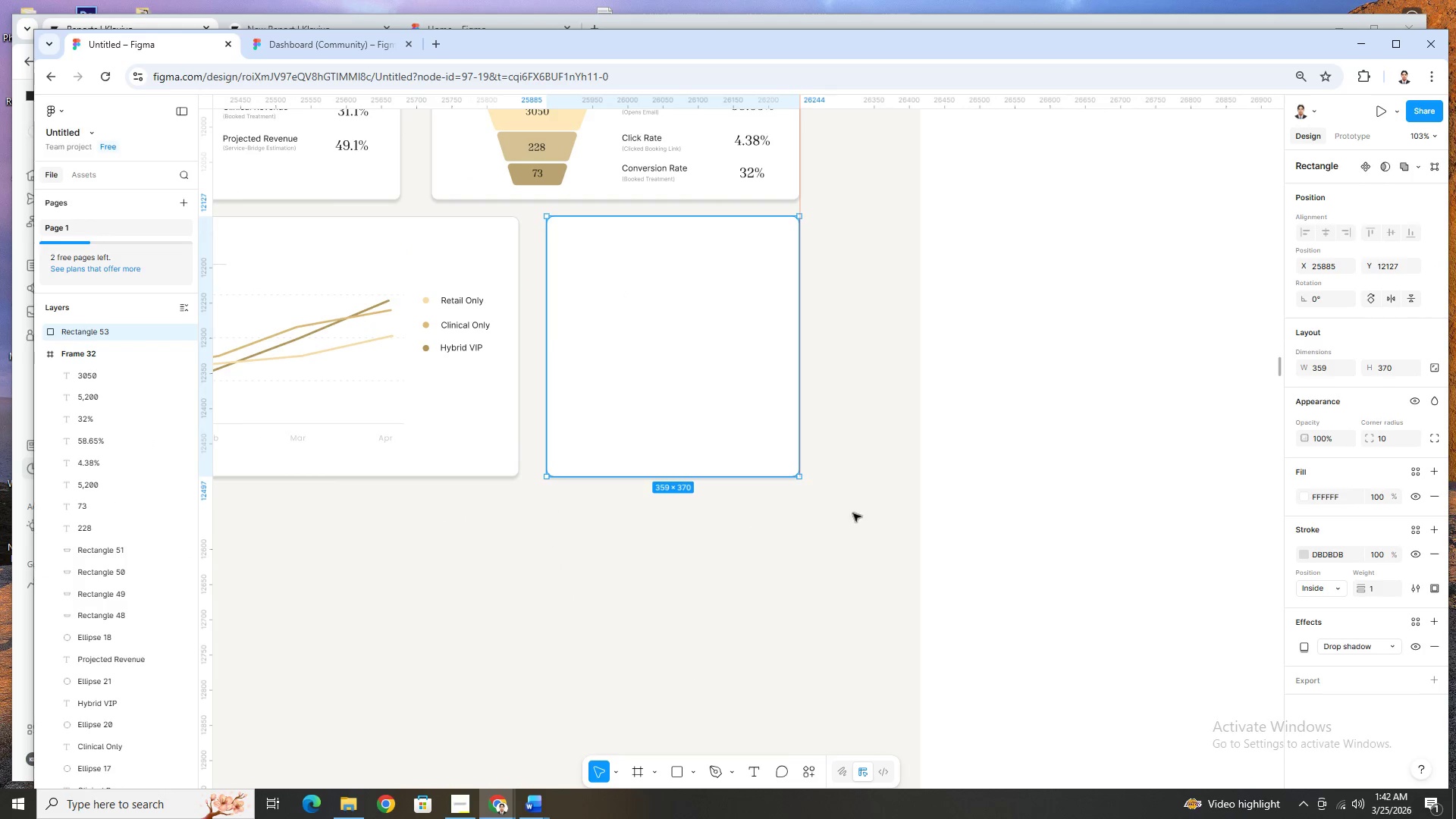 
hold_key(key=ControlLeft, duration=0.34)
 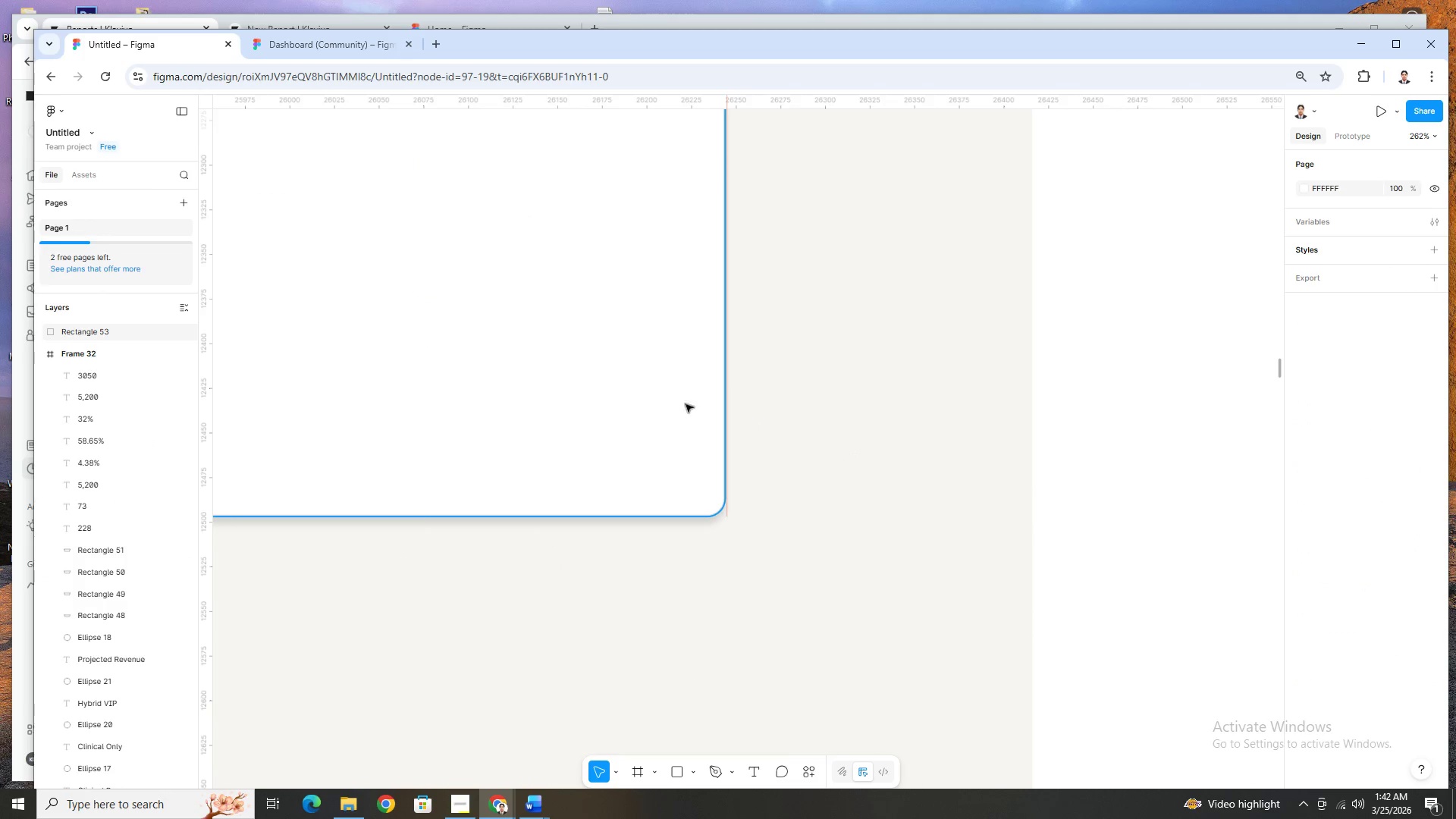 
left_click([670, 398])
 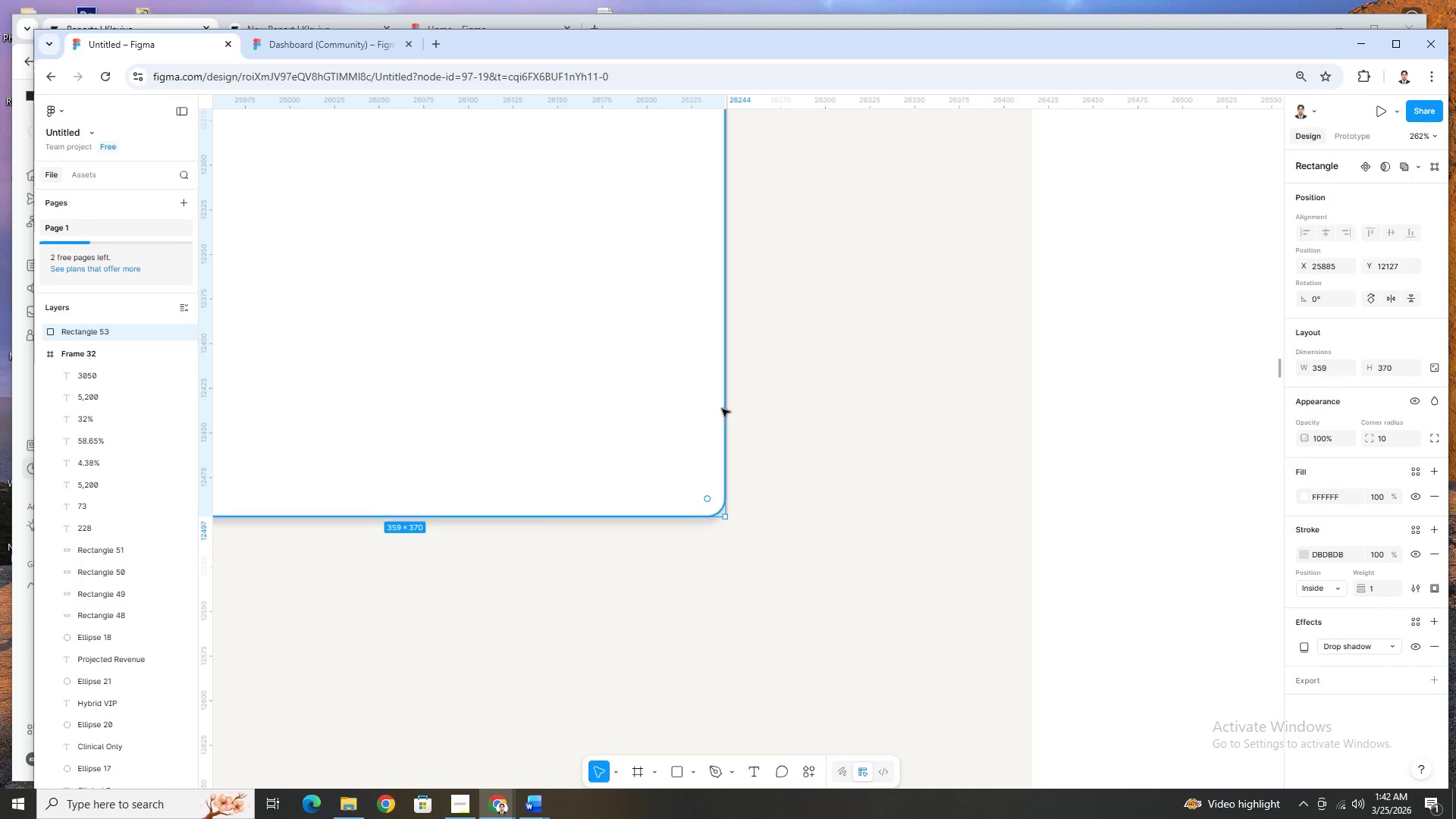 
scroll: coordinate [847, 450], scroll_direction: up, amount: 4.0
 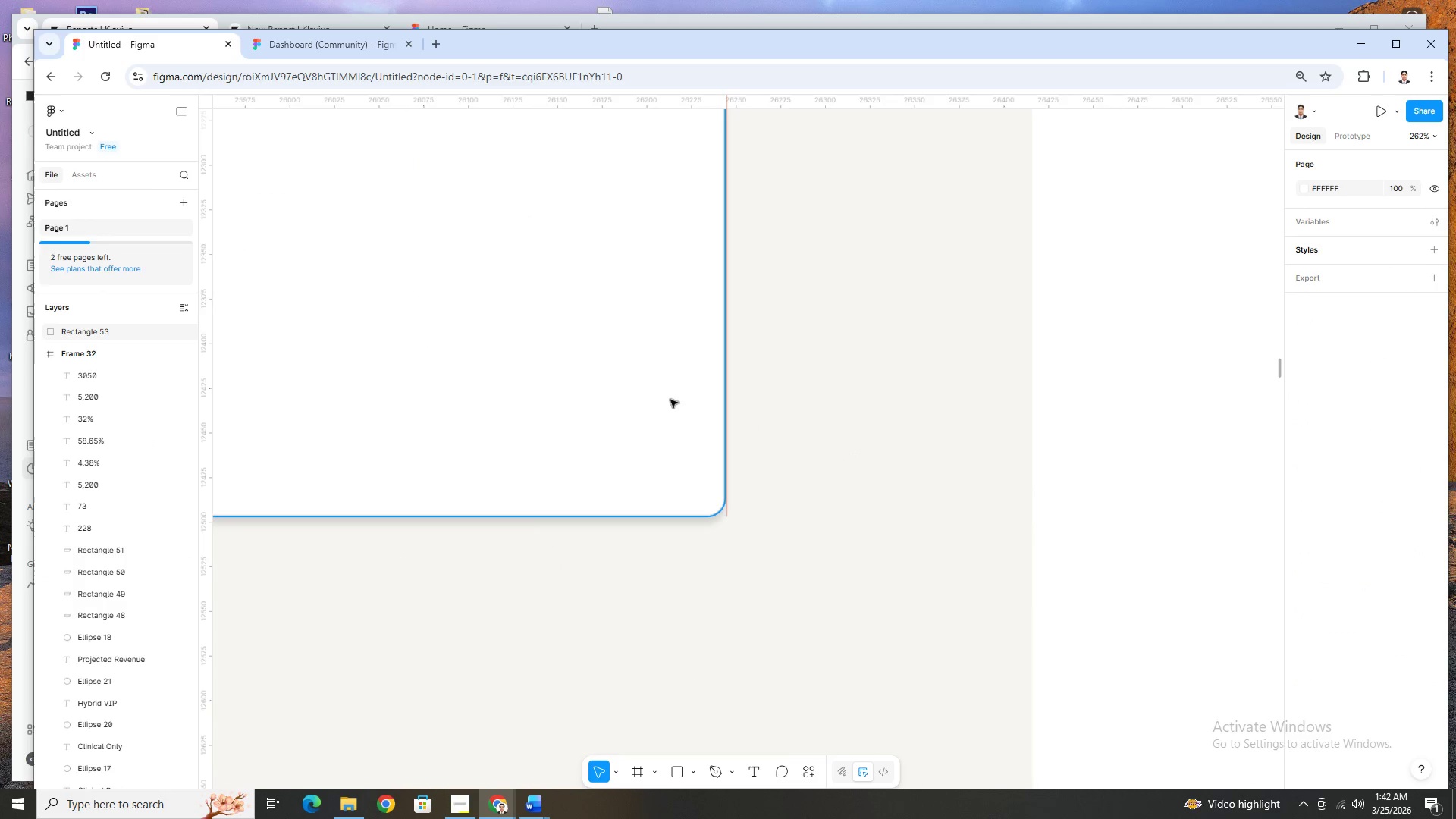 
left_click_drag(start_coordinate=[723, 408], to_coordinate=[727, 406])
 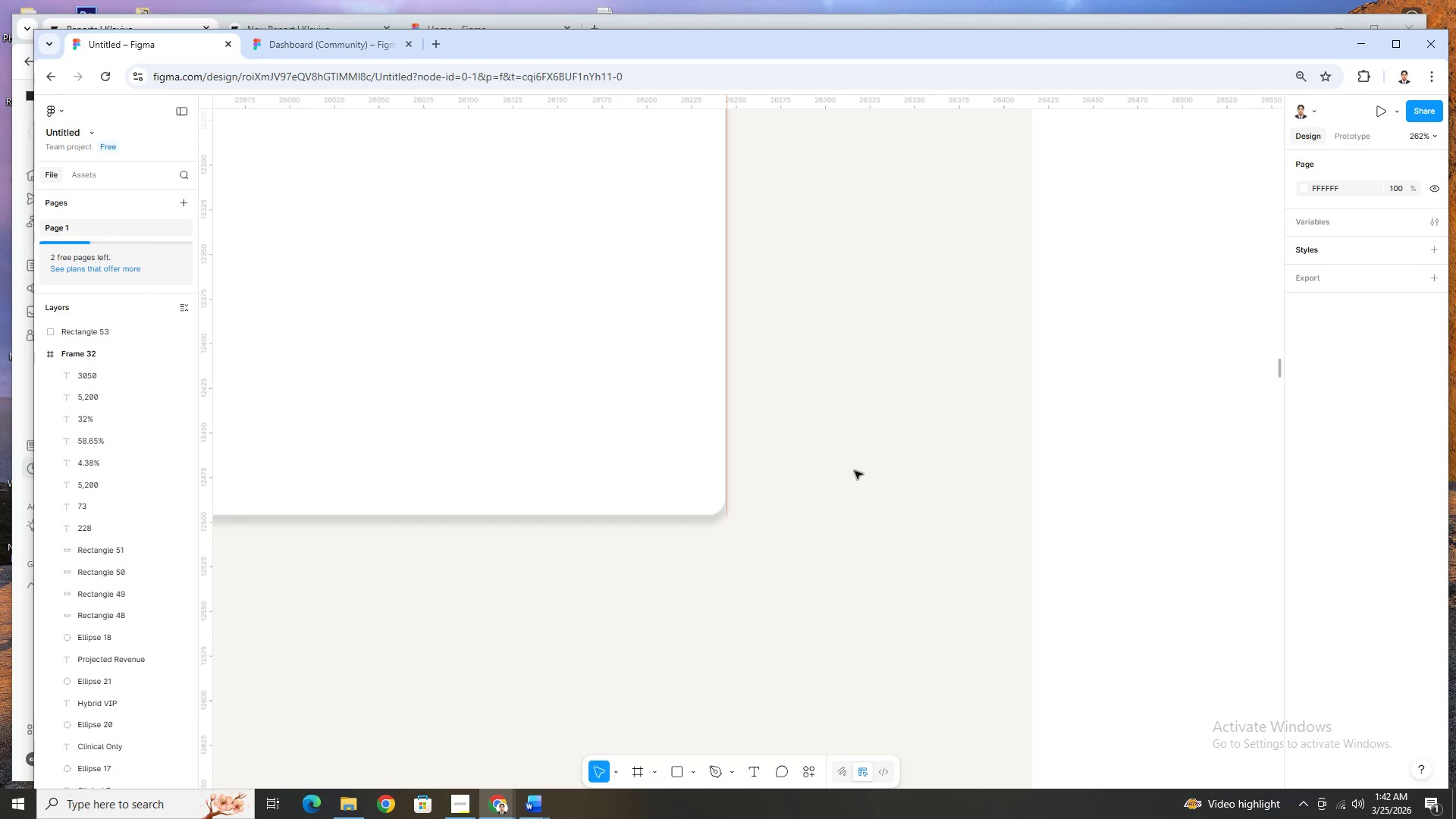 
hold_key(key=ControlLeft, duration=0.42)
scroll: coordinate [854, 470], scroll_direction: down, amount: 6.0
 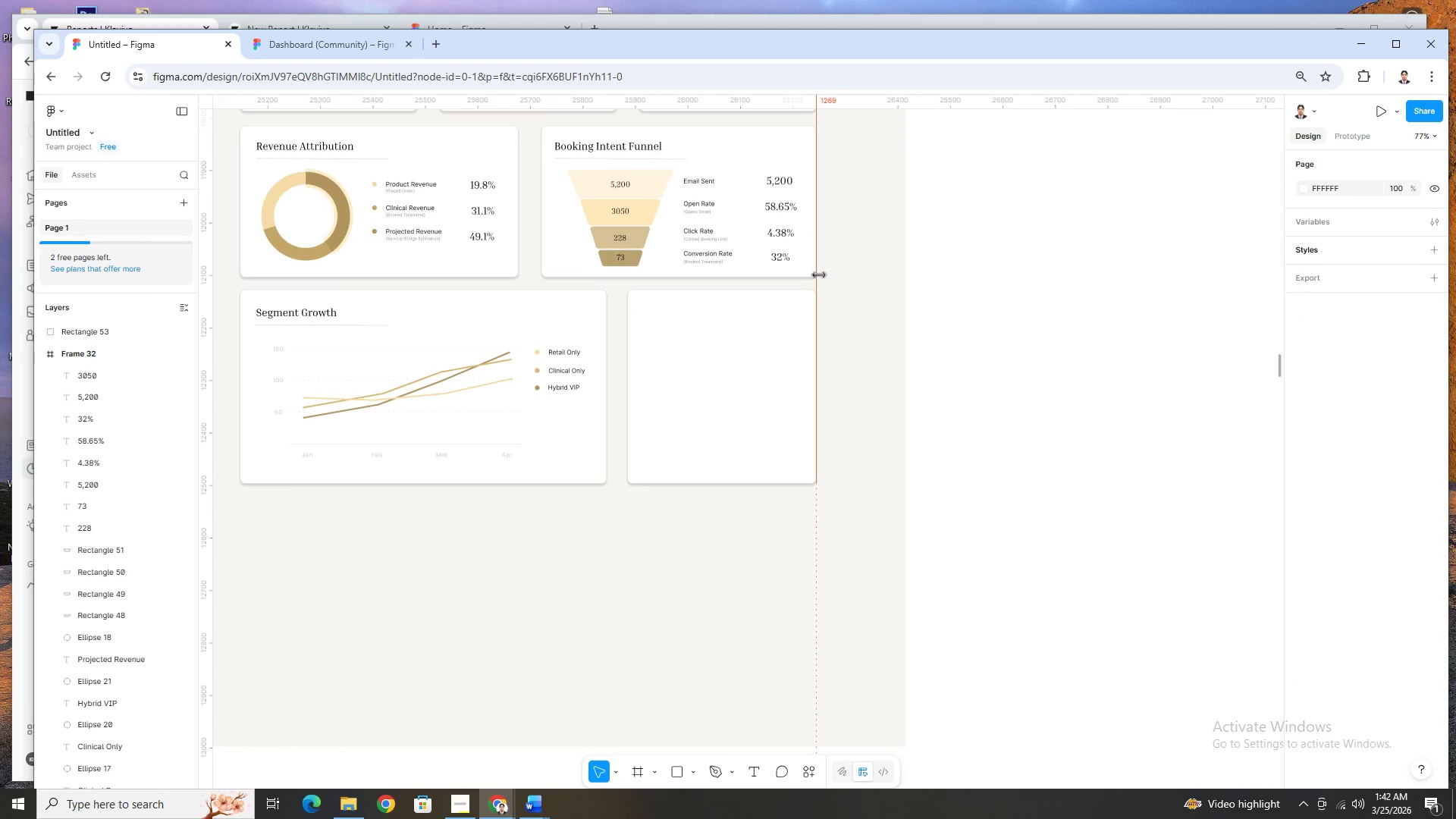 
left_click_drag(start_coordinate=[818, 275], to_coordinate=[205, 339])
 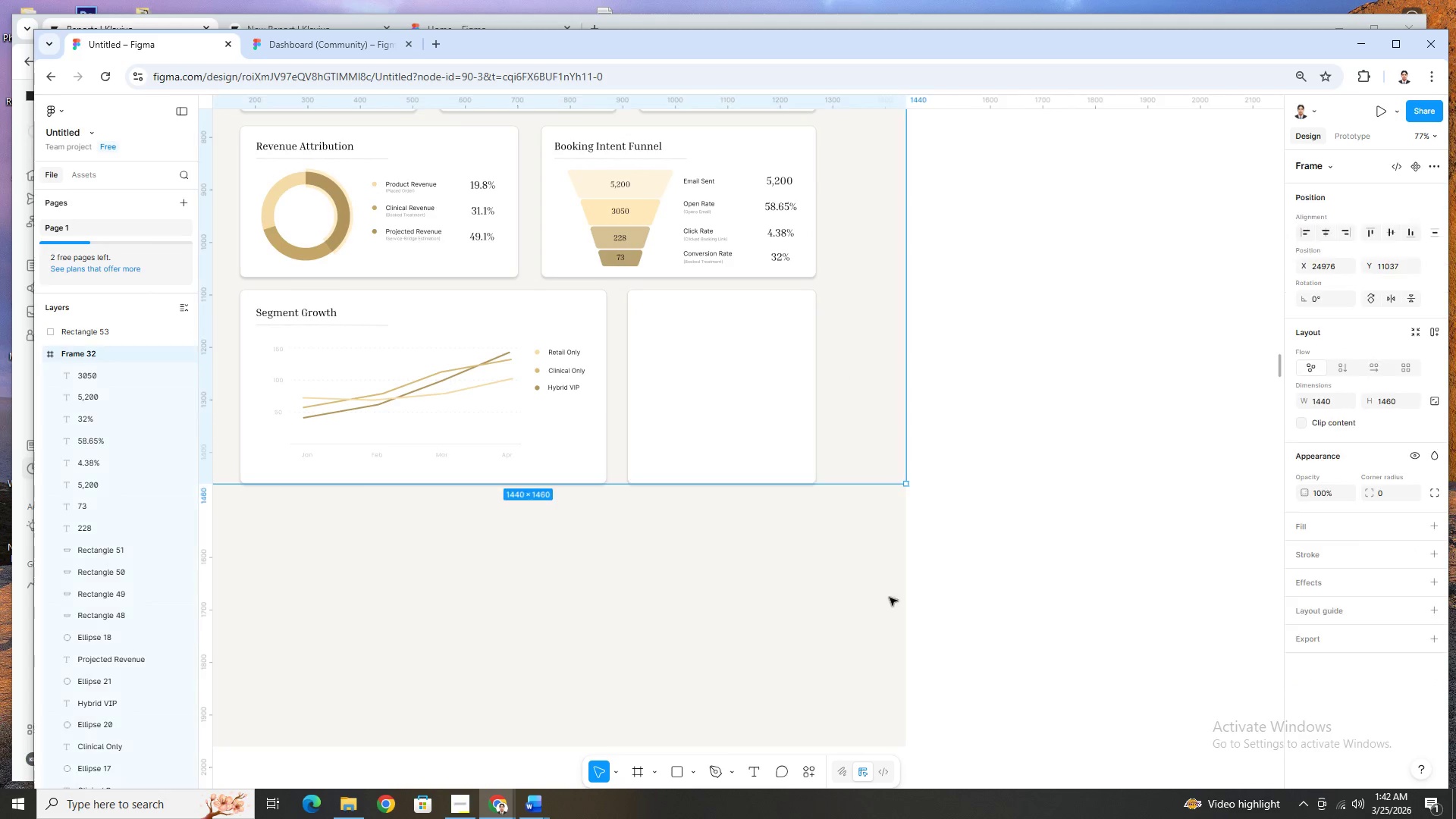 
left_click([885, 597])
 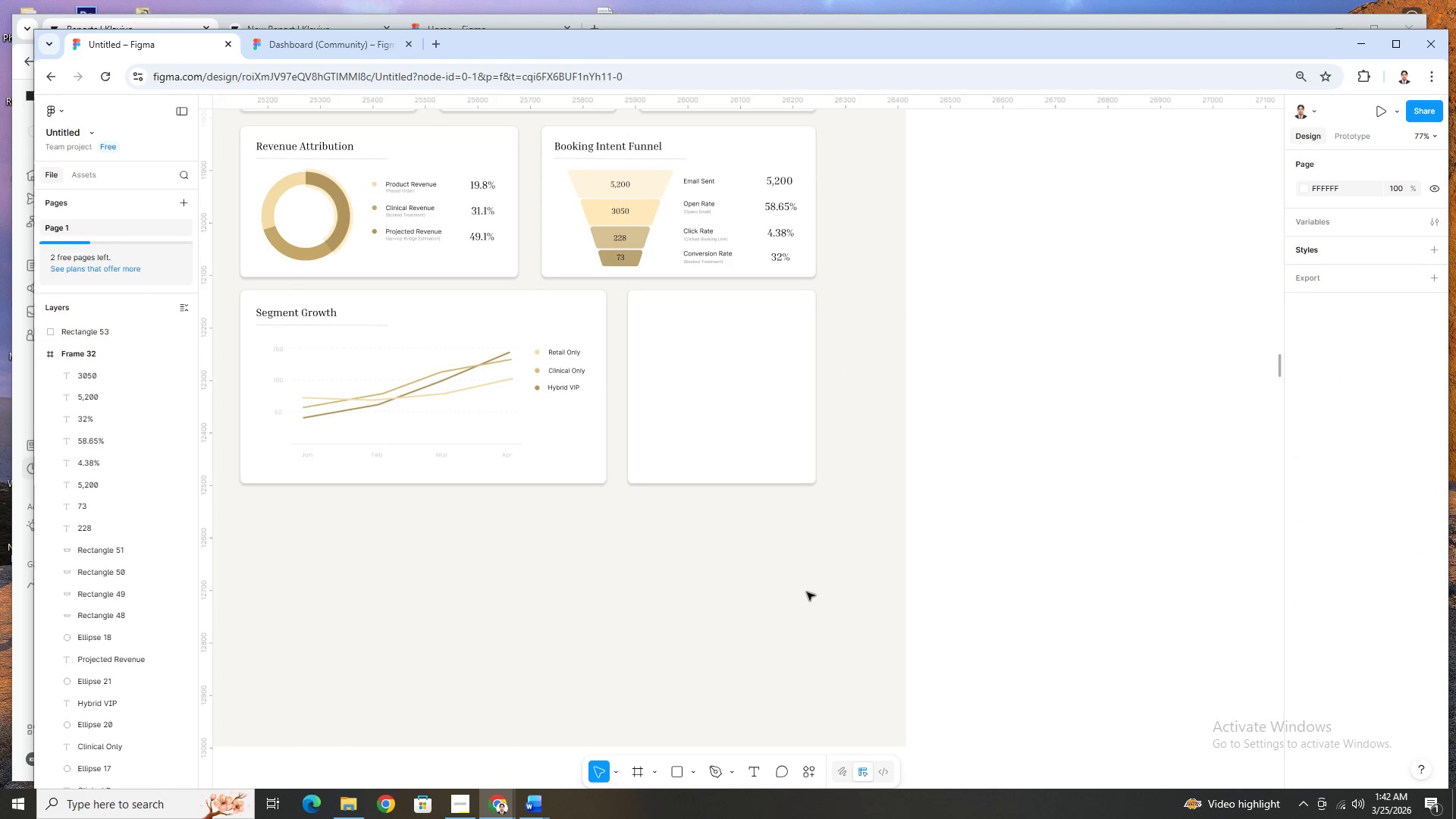 
hold_key(key=ControlLeft, duration=1.5)
 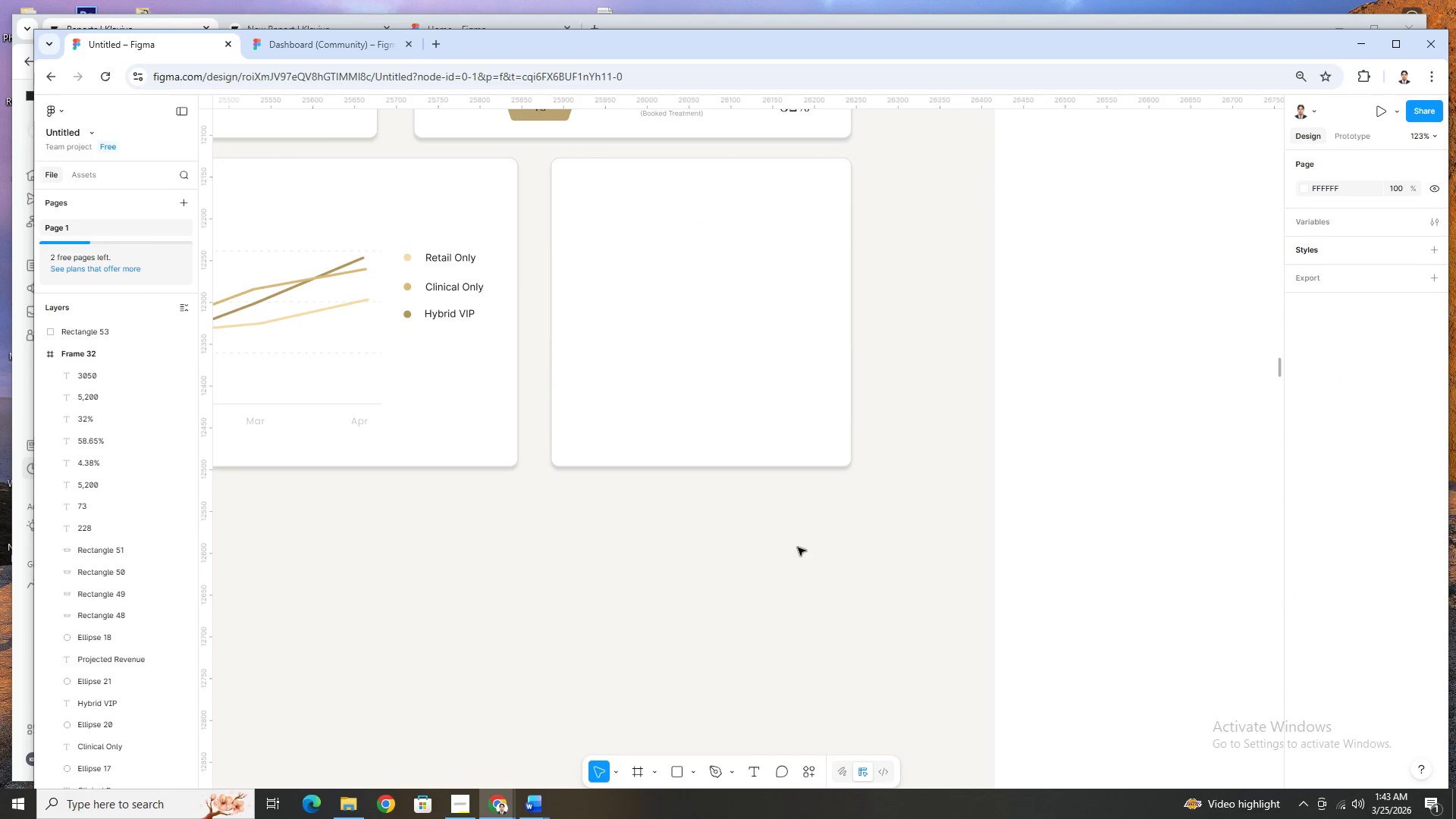 
key(Control+ControlLeft)
 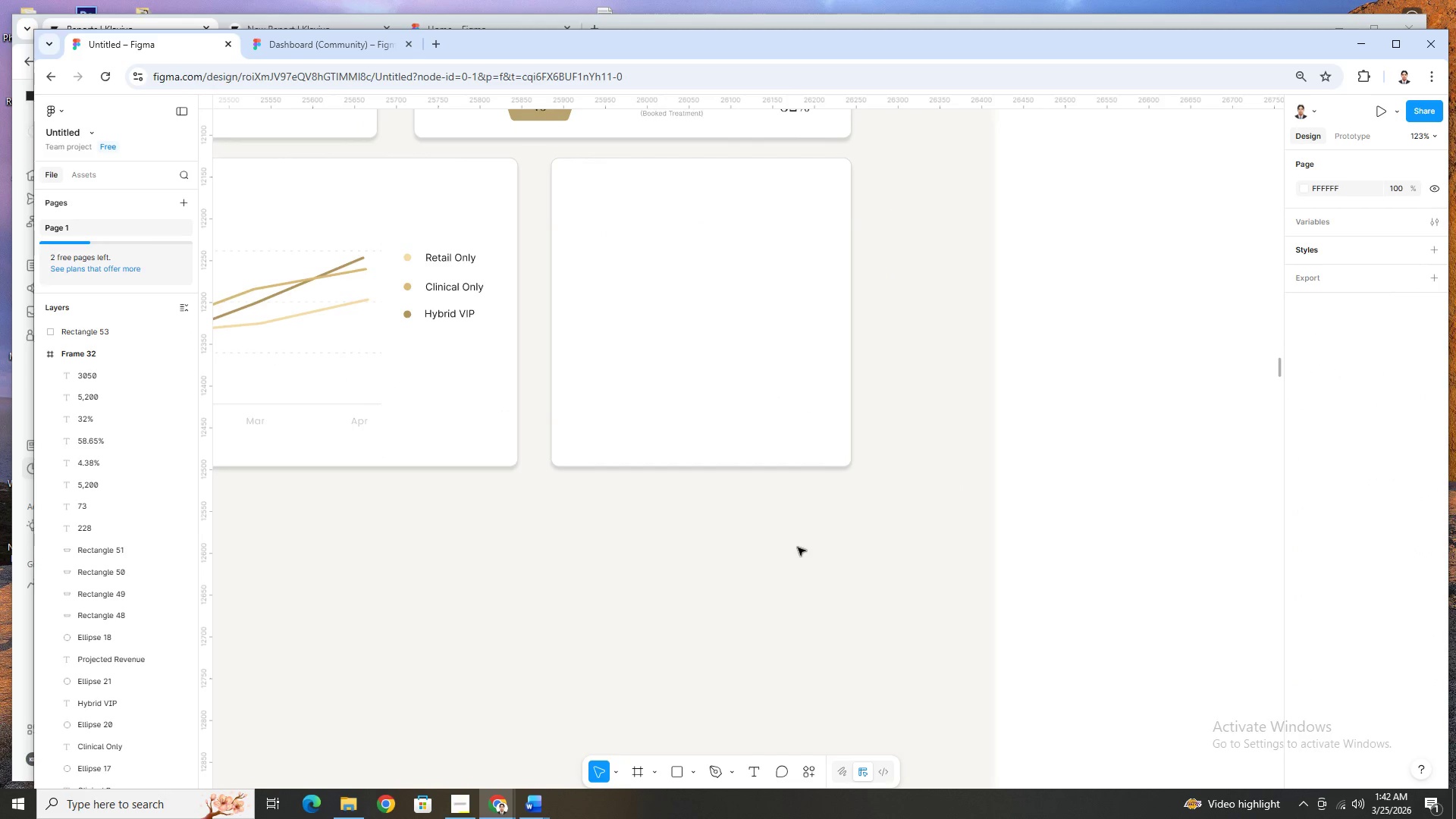 
scroll: coordinate [804, 585], scroll_direction: none, amount: 0.0
 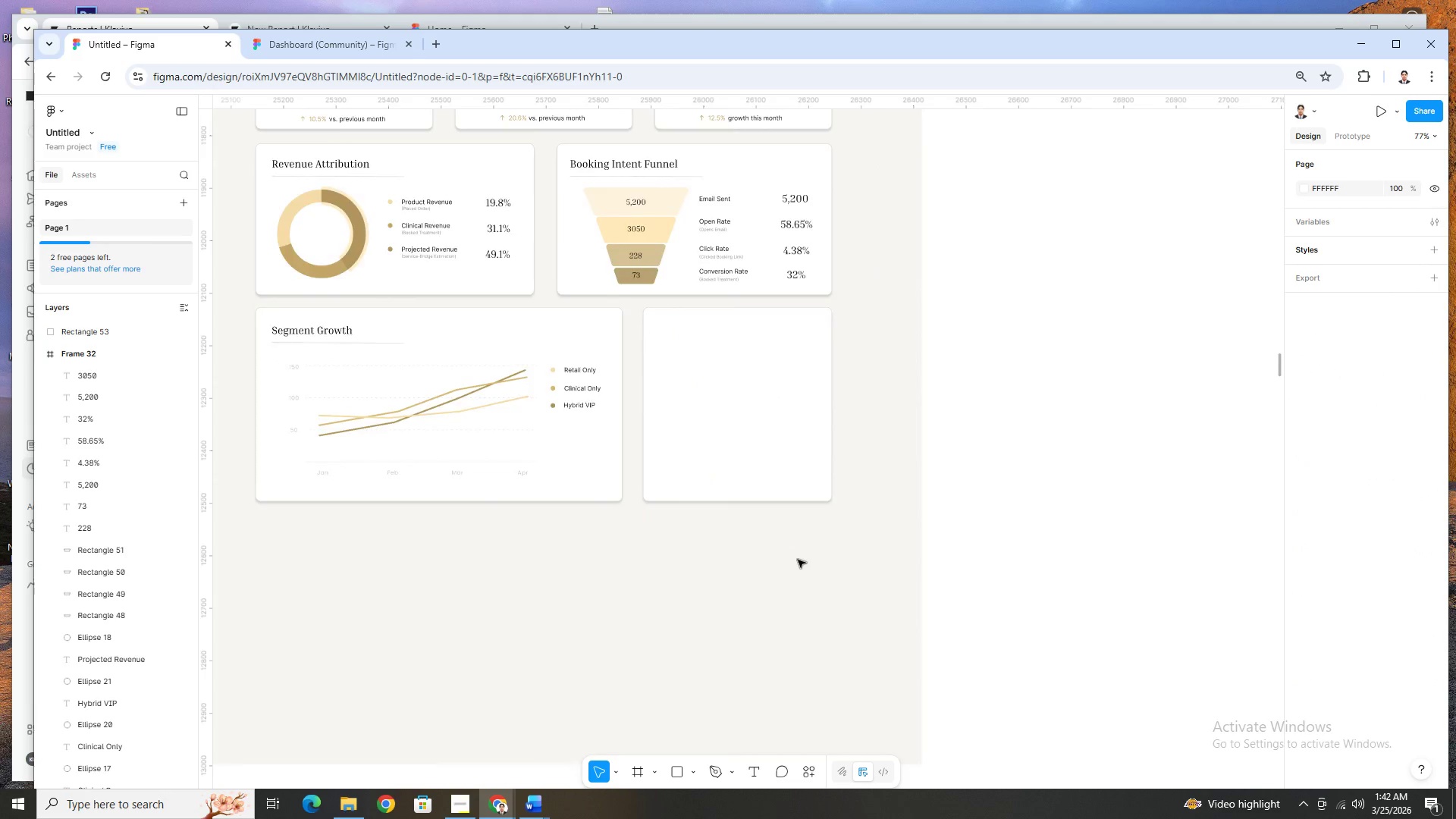 
key(Control+ControlLeft)
 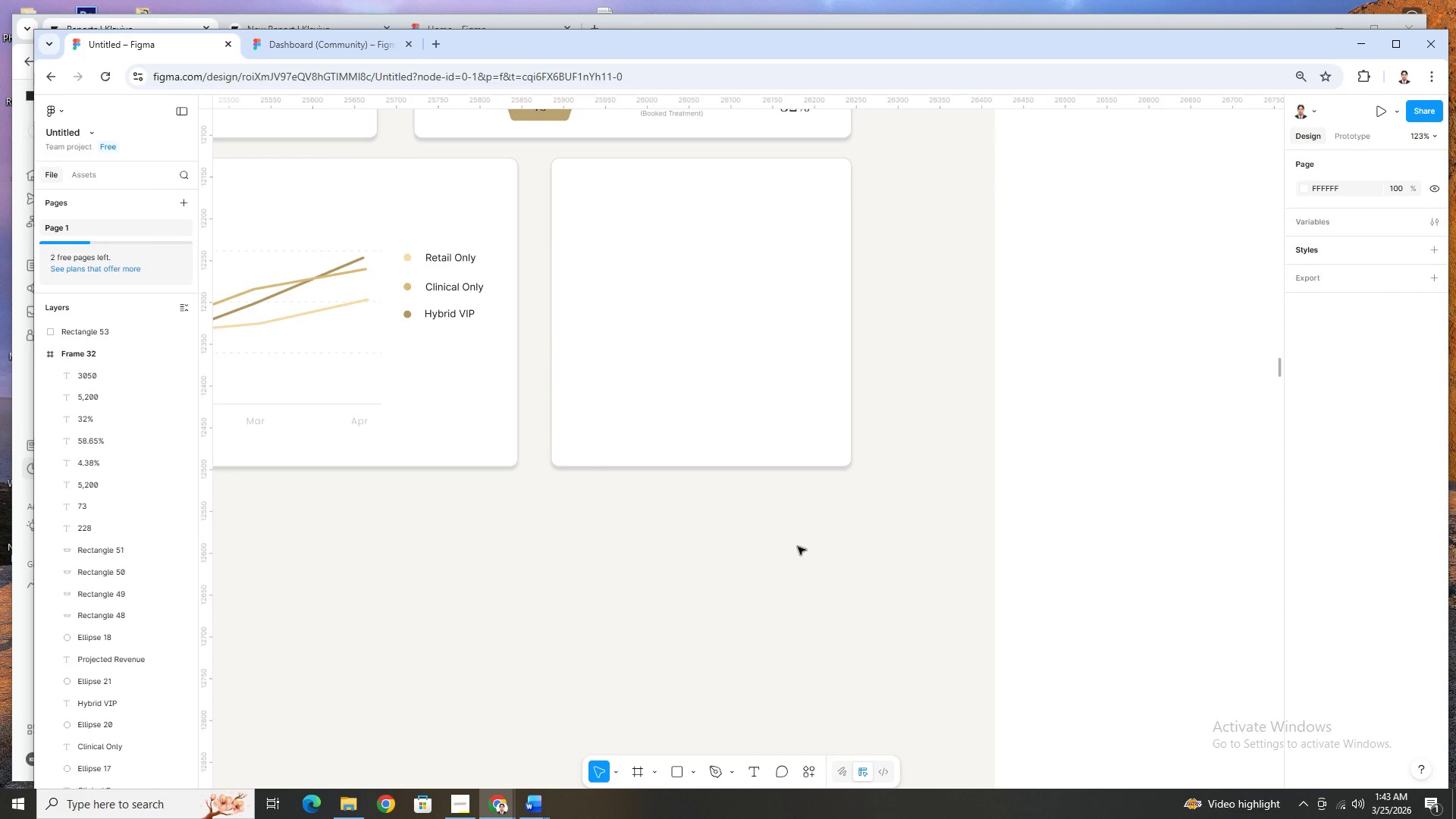 
scroll: coordinate [798, 558], scroll_direction: up, amount: 2.0
 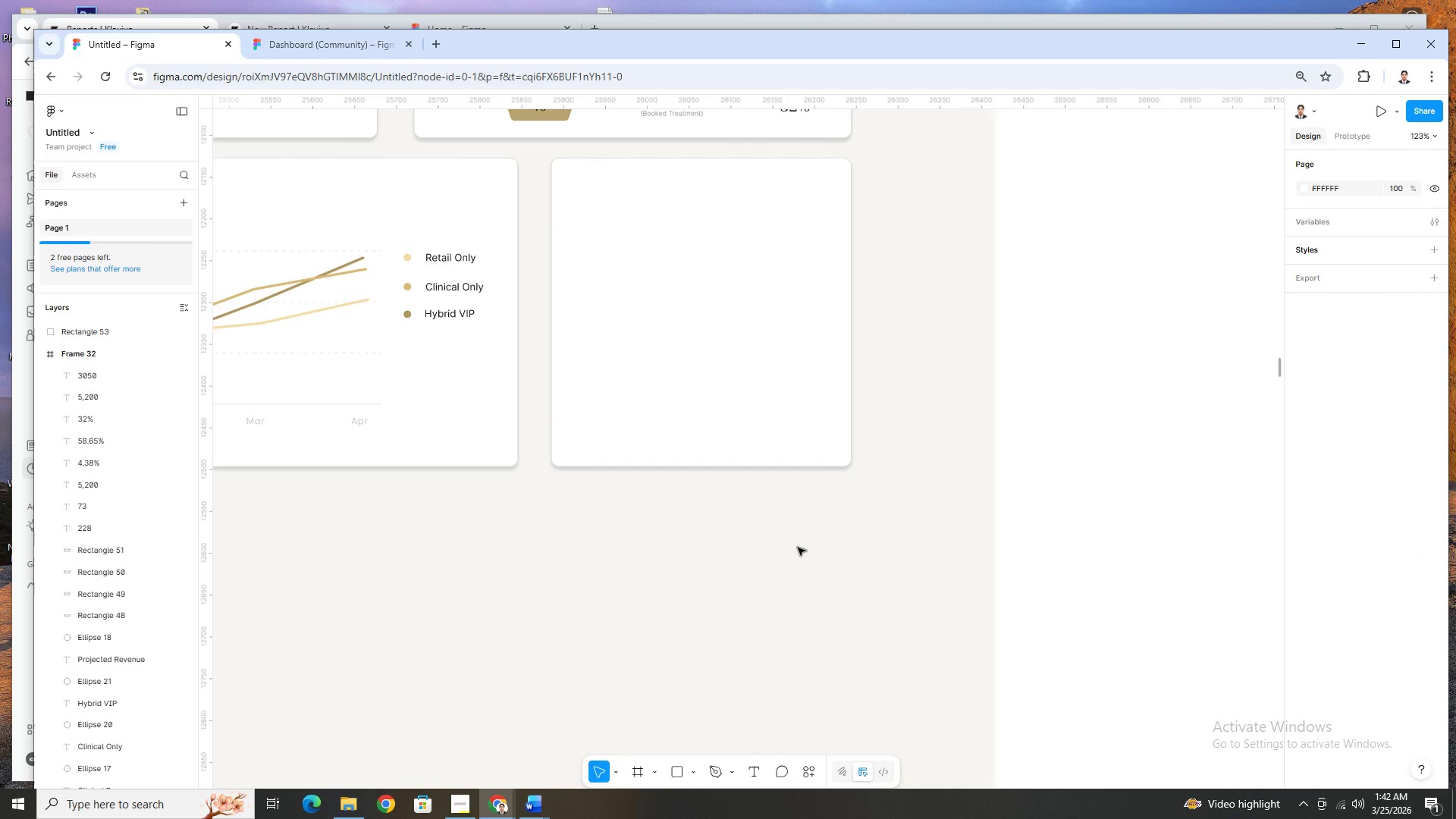 
hold_key(key=ControlLeft, duration=1.5)
 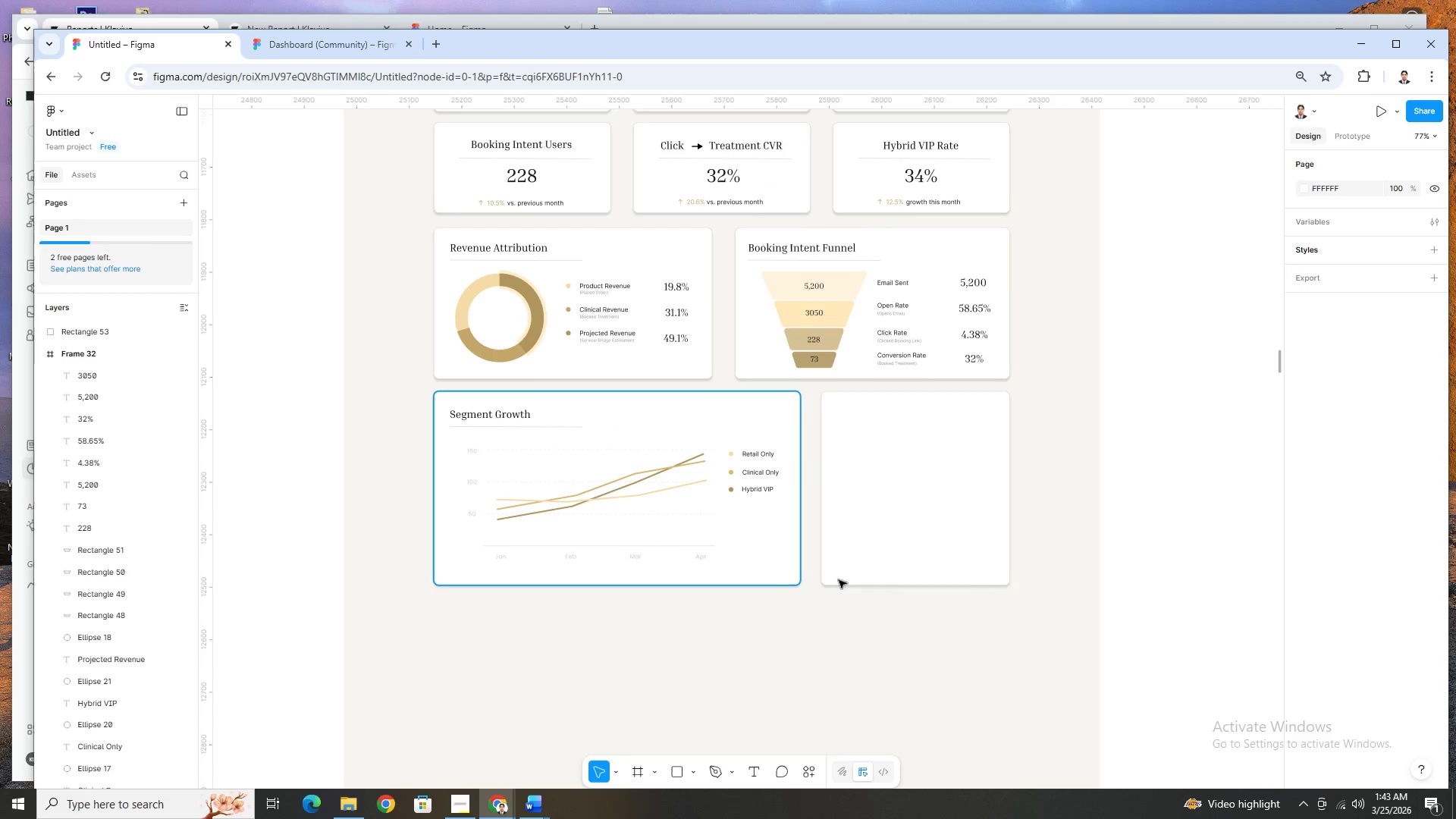 
scroll: coordinate [798, 547], scroll_direction: up, amount: 3.0
 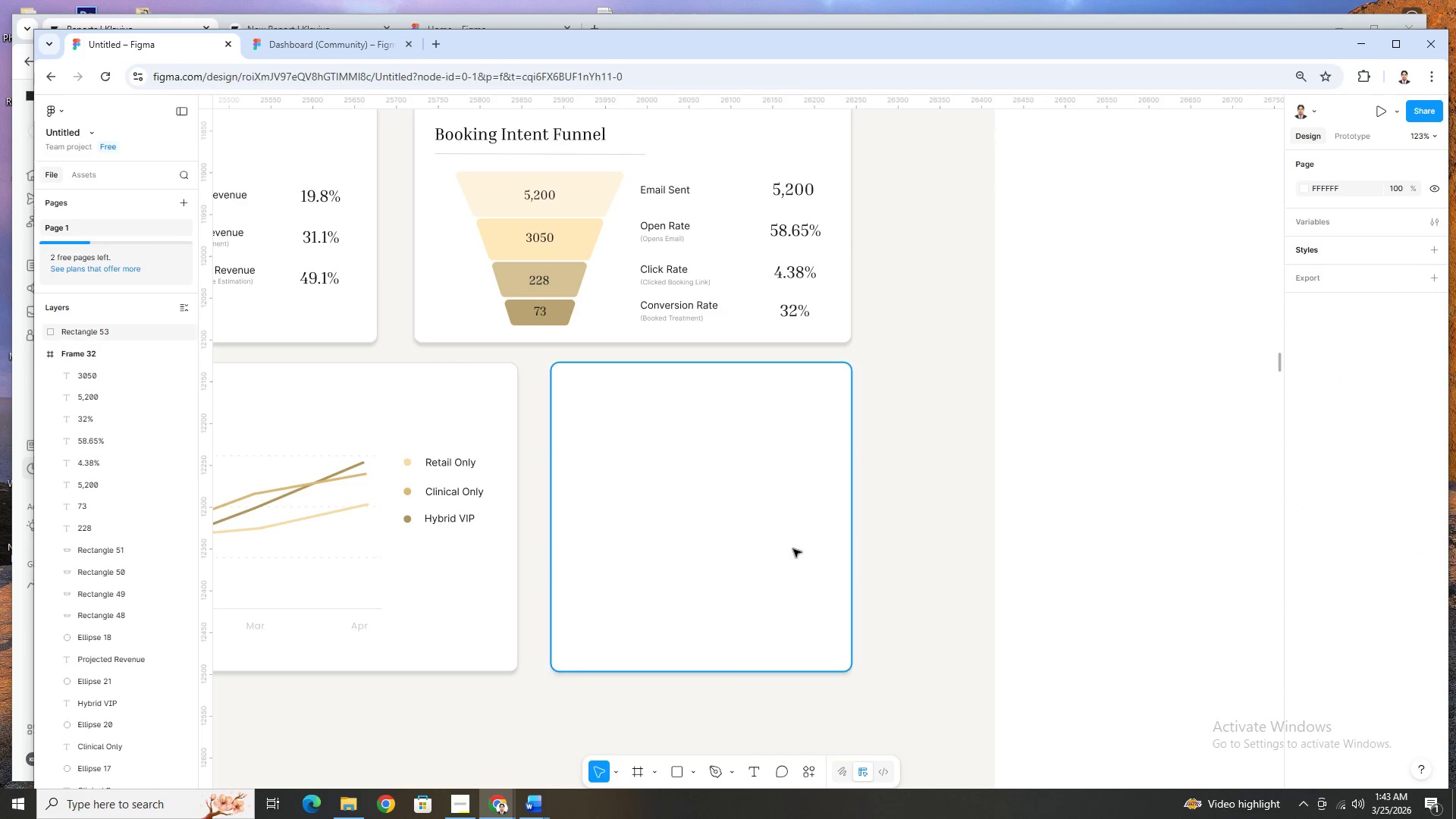 
scroll: coordinate [793, 548], scroll_direction: down, amount: 5.0
 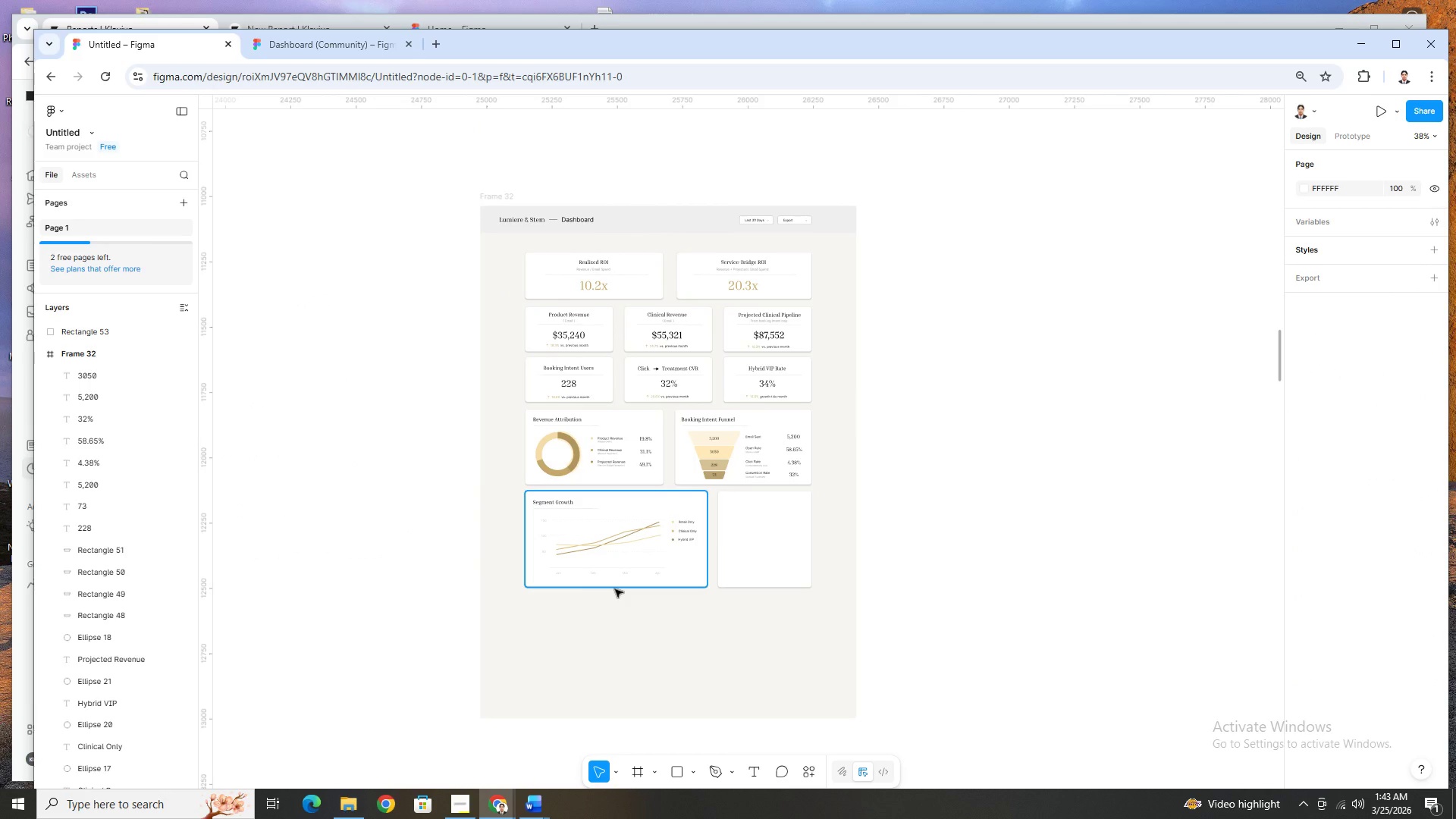 
key(Control+ControlLeft)
 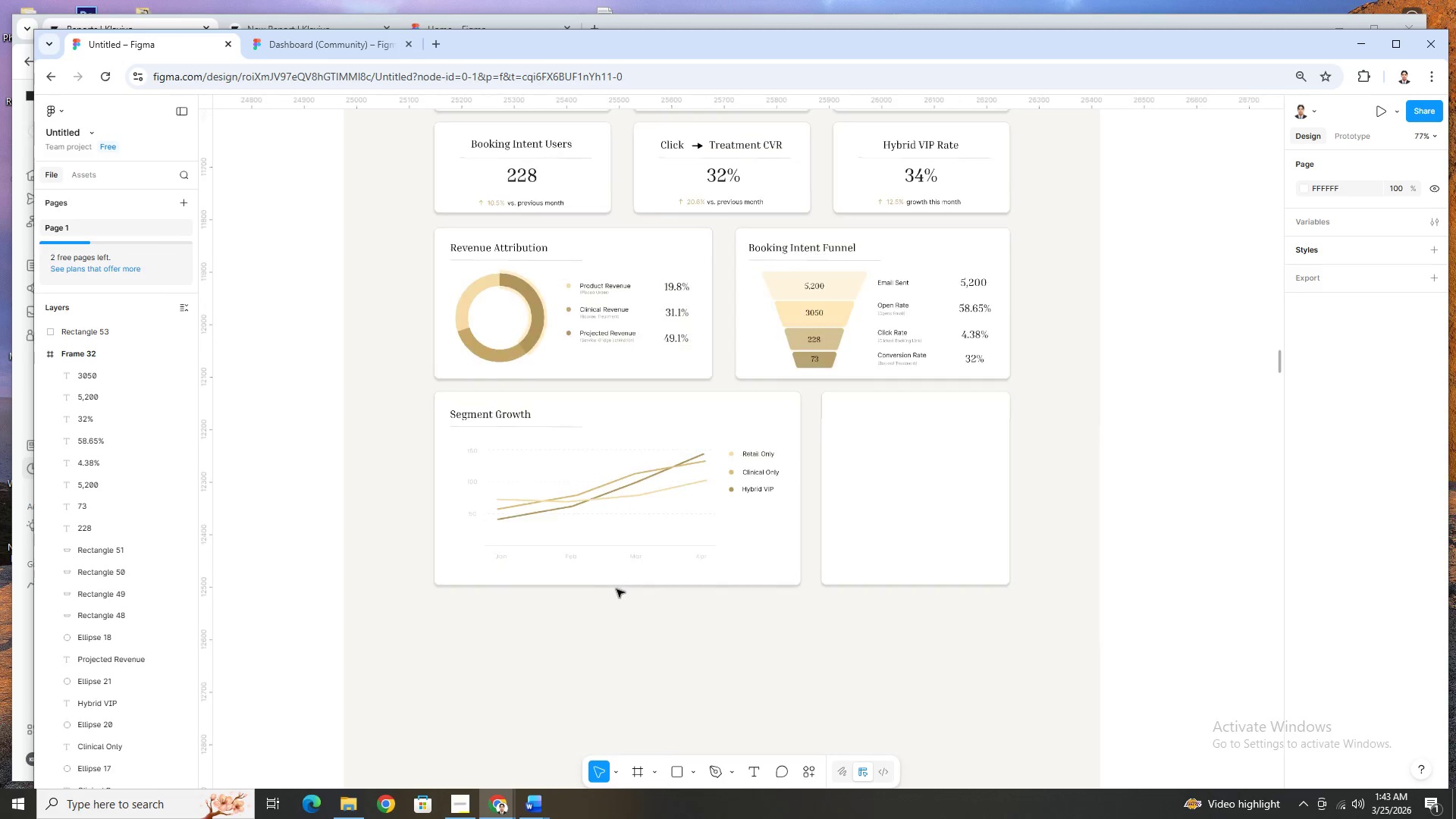 
key(Control+ControlLeft)
 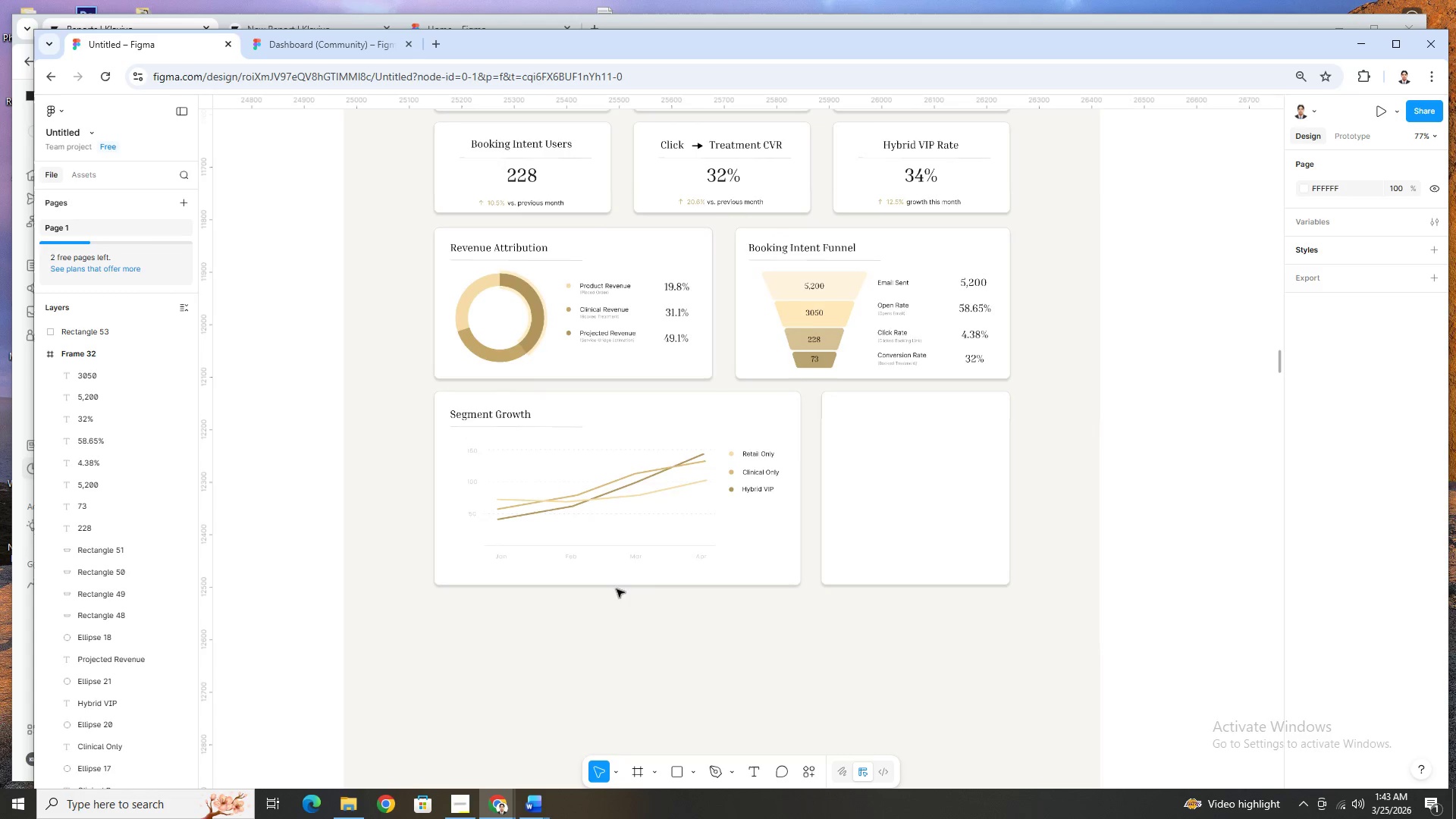 
key(Control+ControlLeft)
 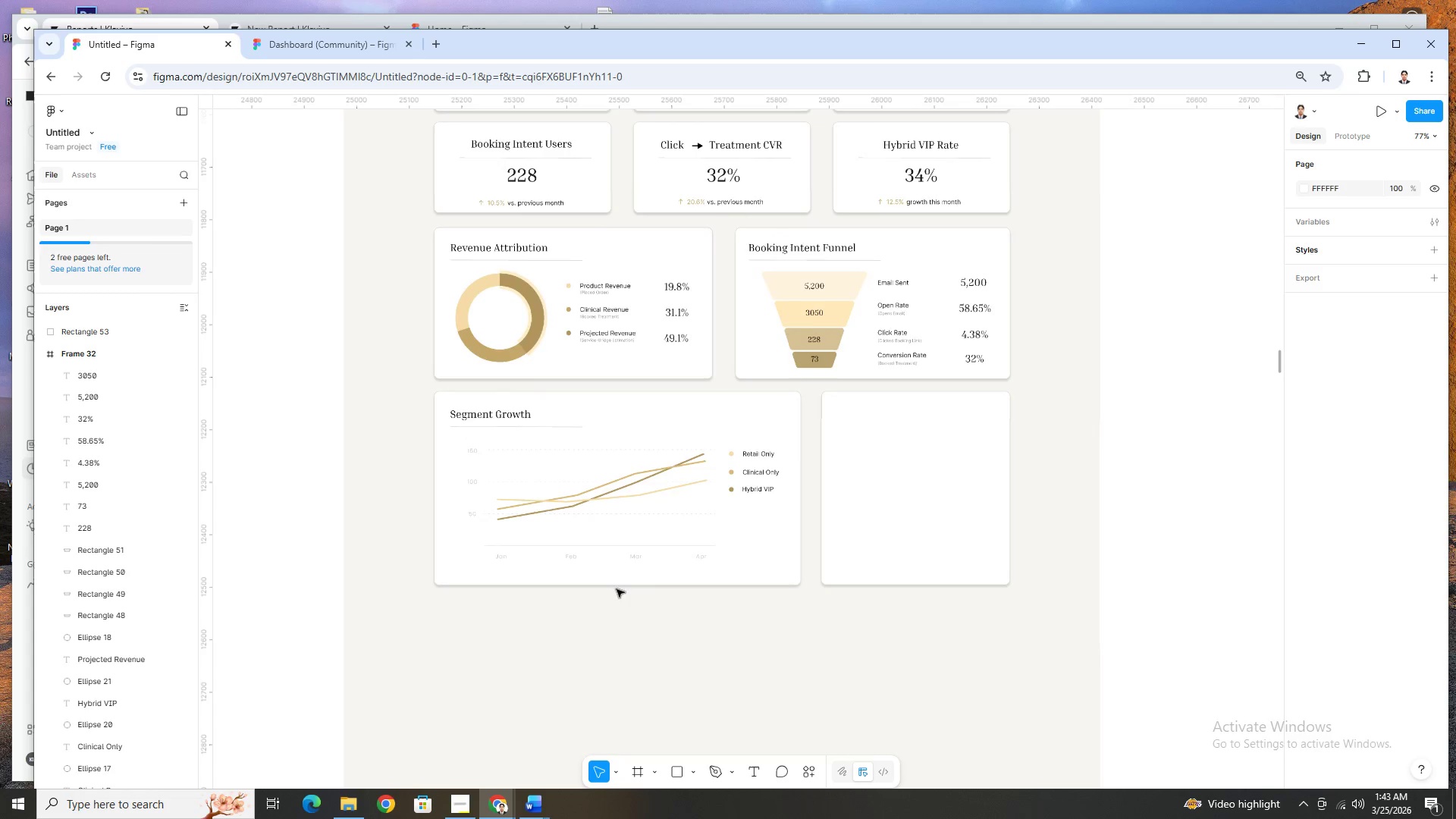 
key(Control+ControlLeft)
 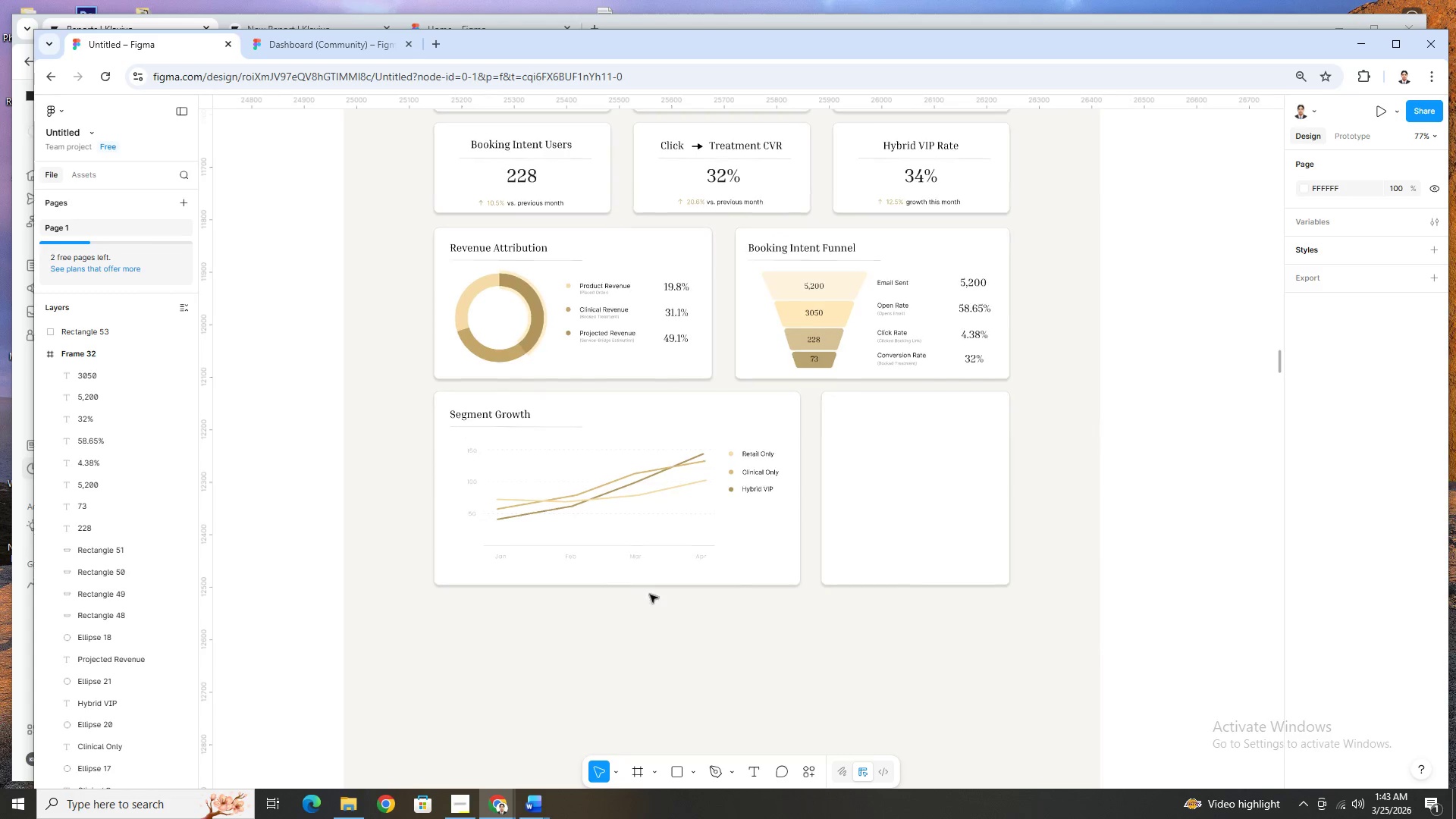 
key(Control+ControlLeft)
 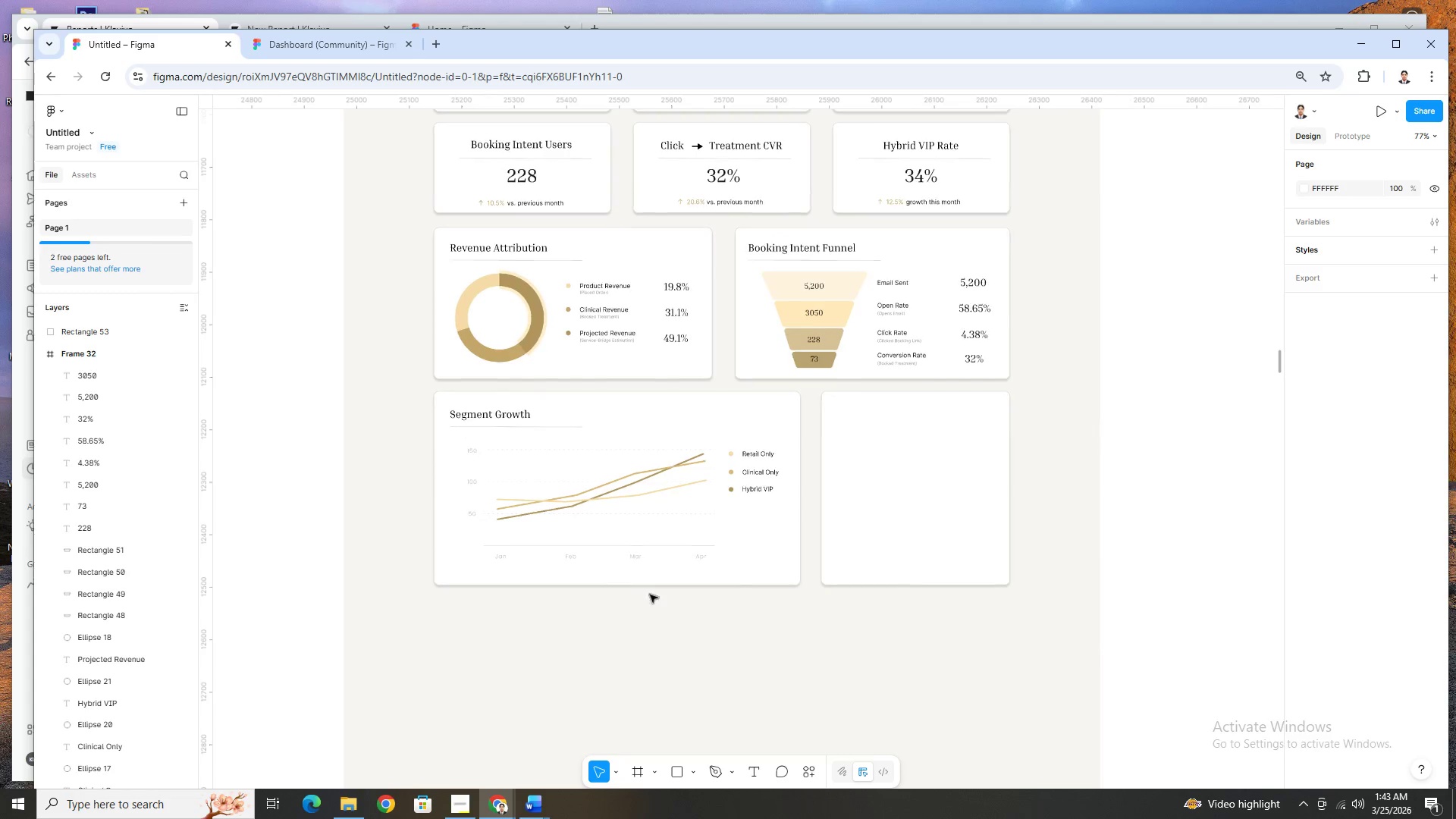 
key(Control+ControlLeft)
 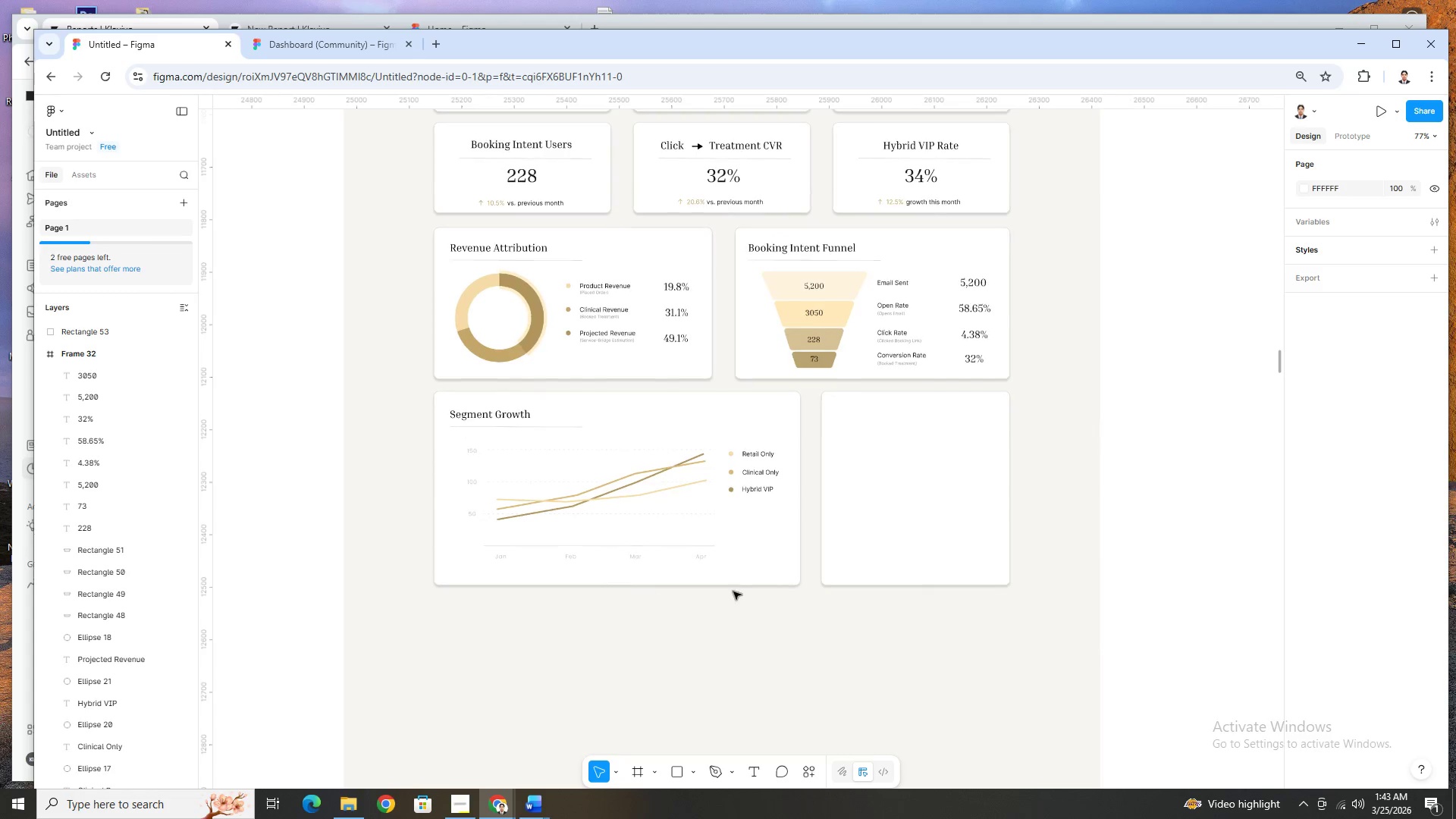 
key(Control+ControlLeft)
 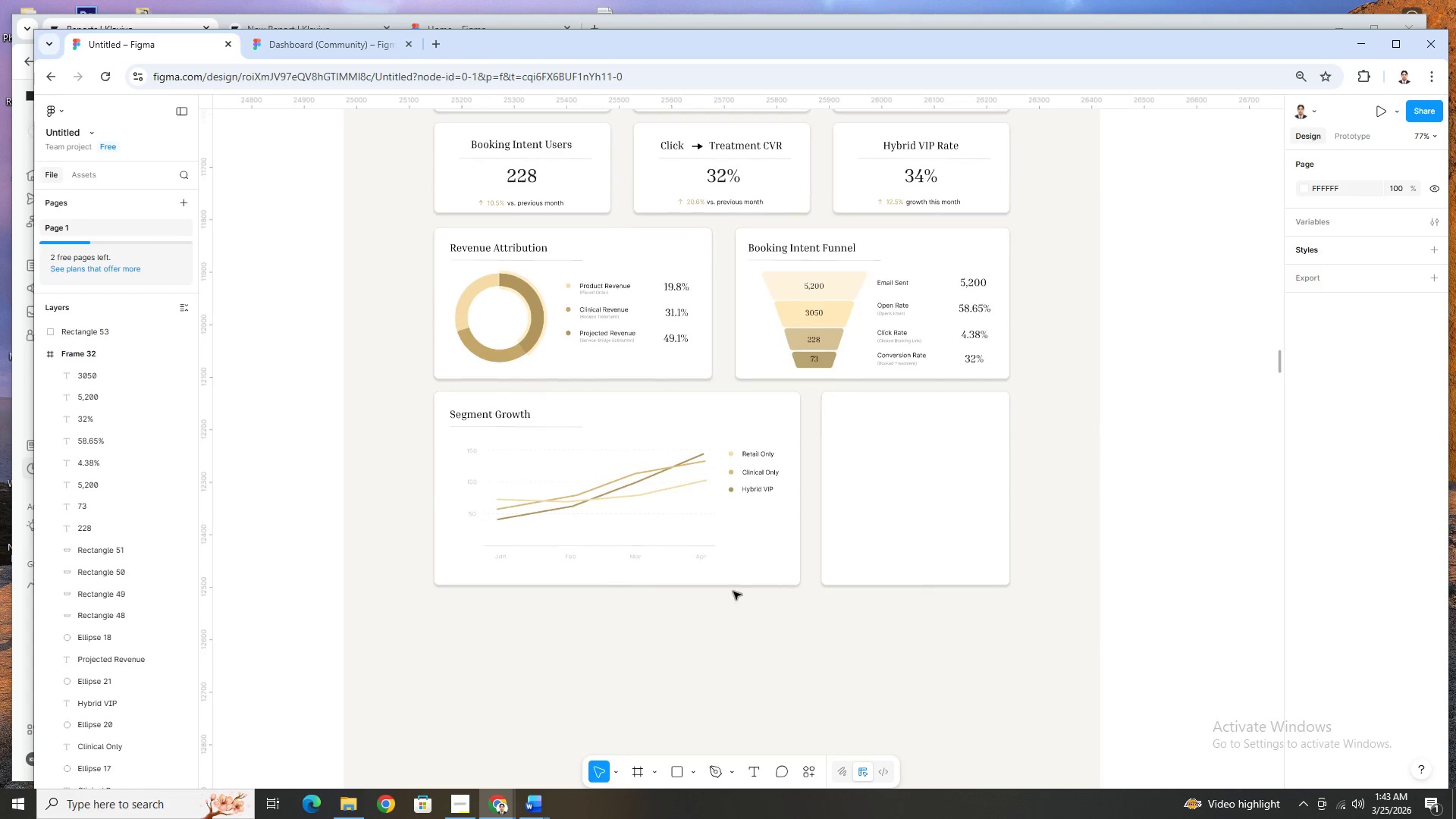 
key(Control+ControlLeft)
 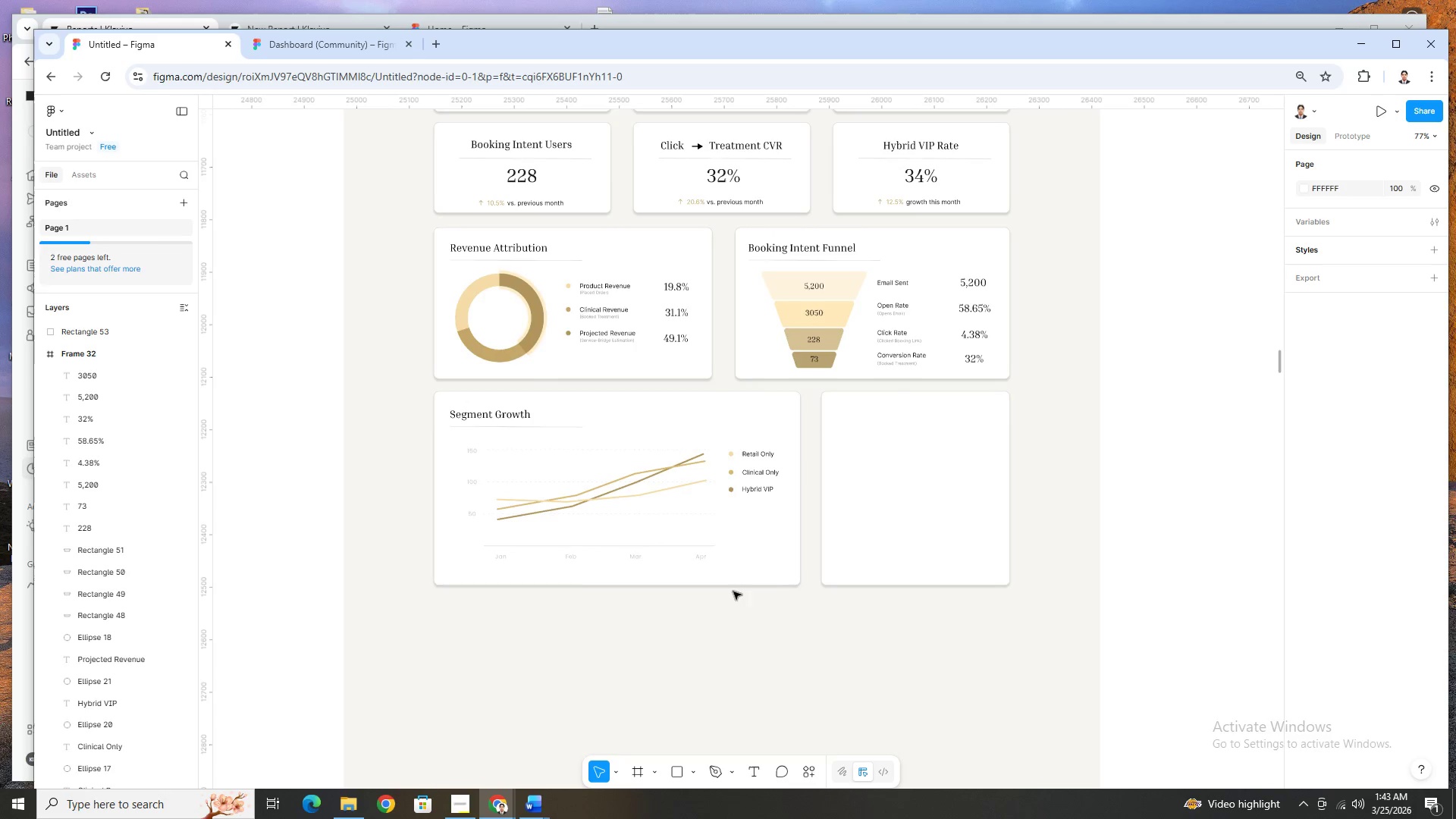 
key(Control+ControlLeft)
 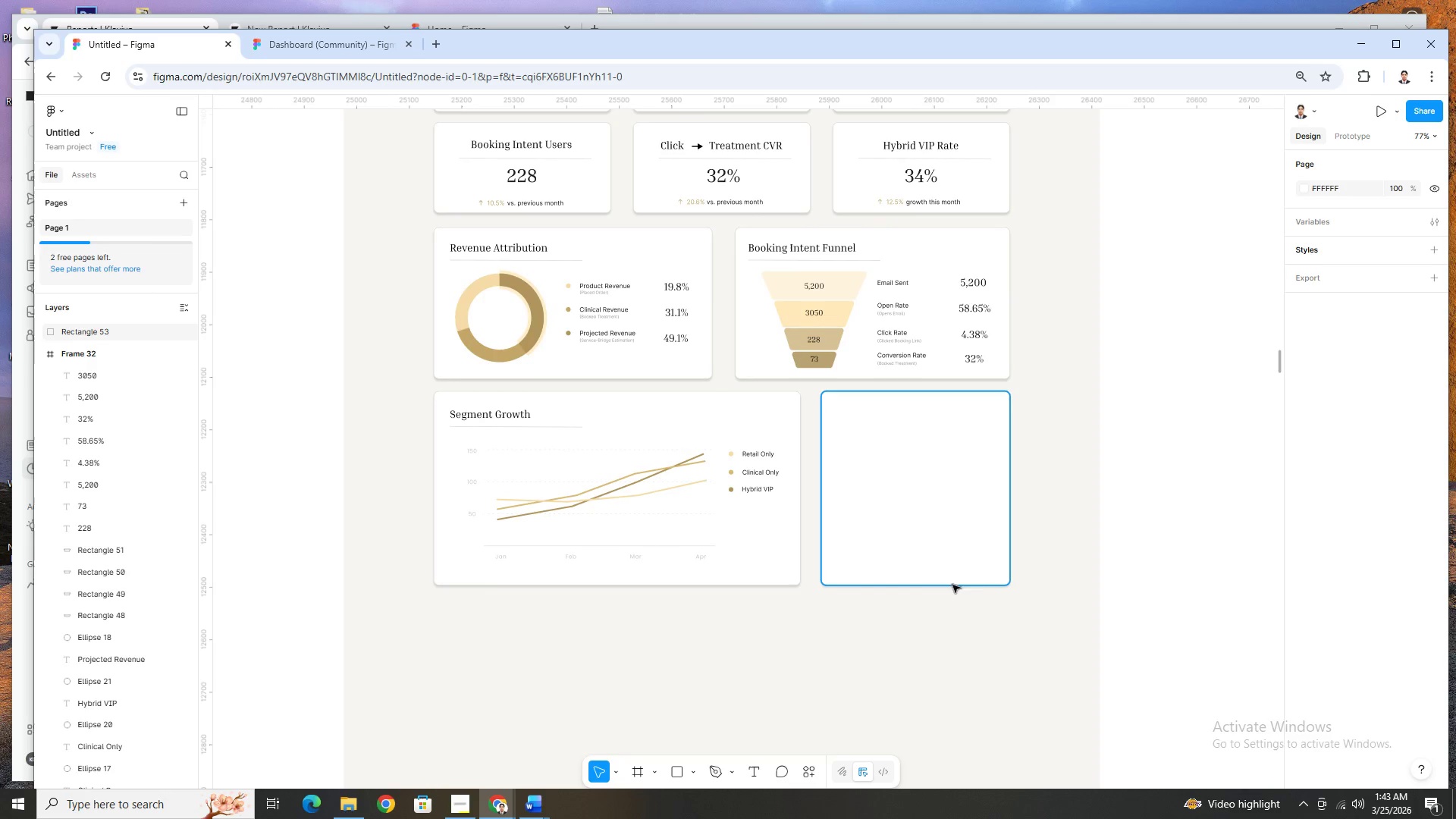 
scroll: coordinate [615, 589], scroll_direction: up, amount: 3.0
 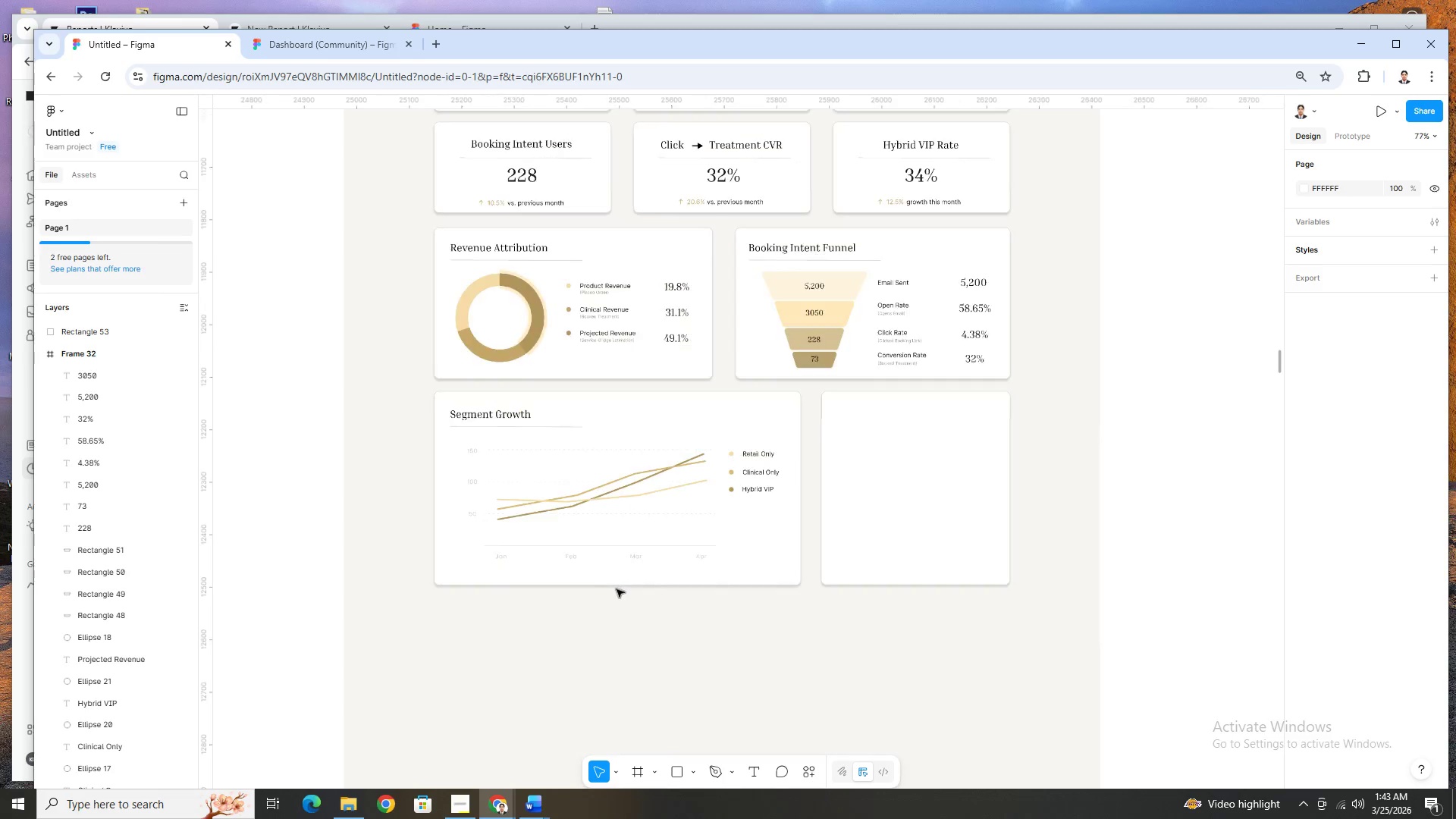 
hold_key(key=ControlLeft, duration=1.24)
 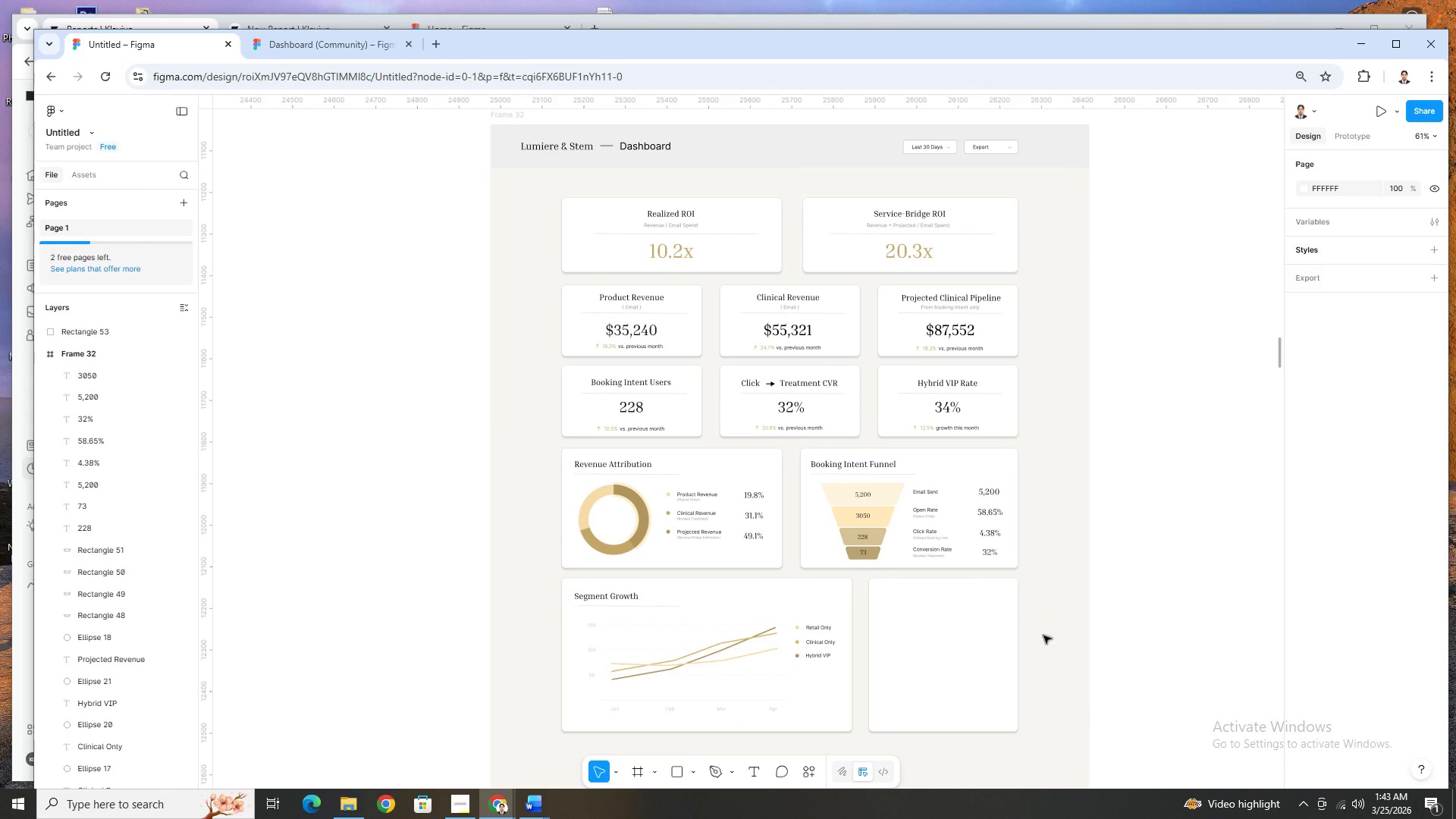 
scroll: coordinate [990, 585], scroll_direction: up, amount: 3.0
 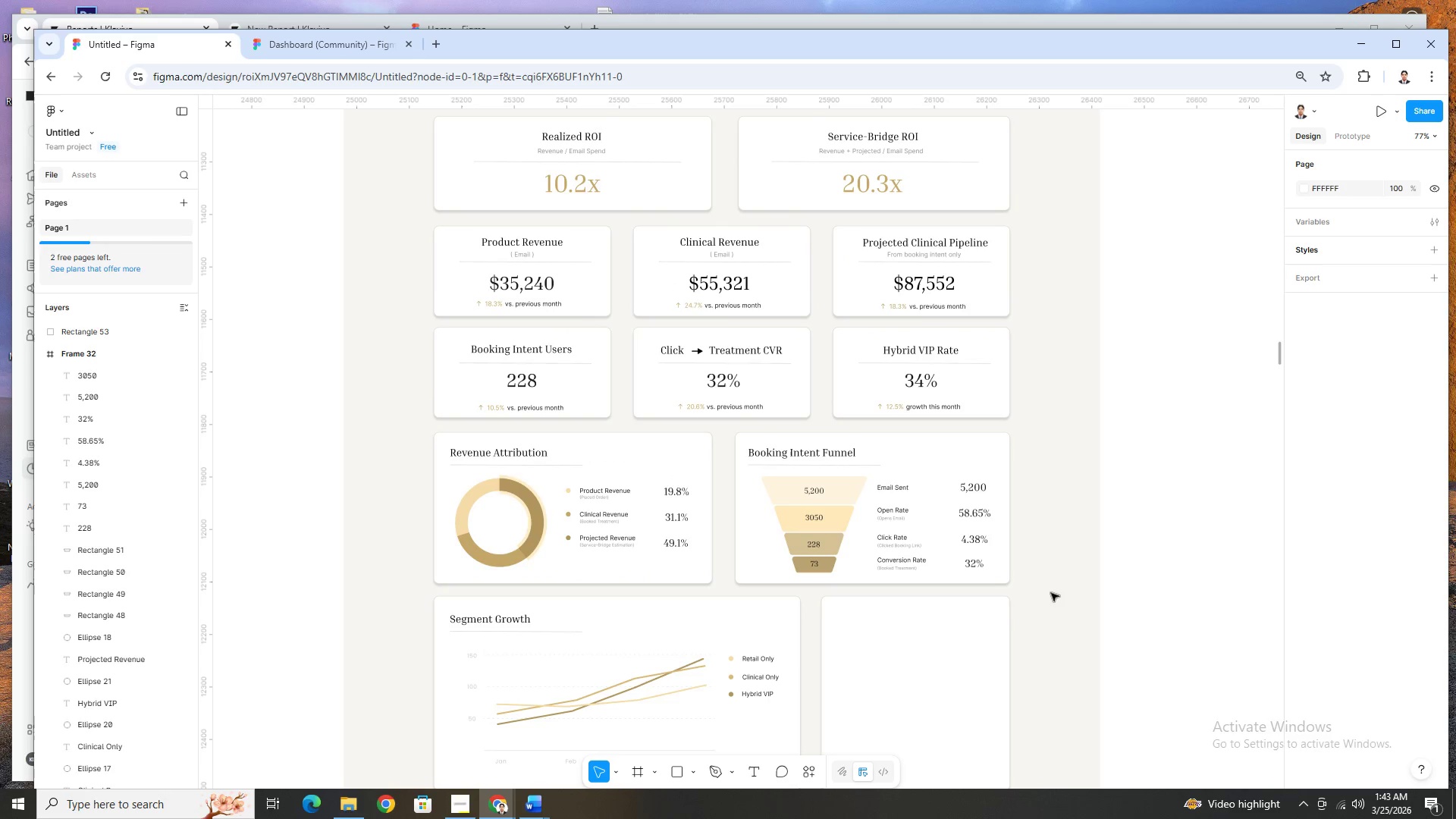 
scroll: coordinate [1051, 593], scroll_direction: down, amount: 3.0
 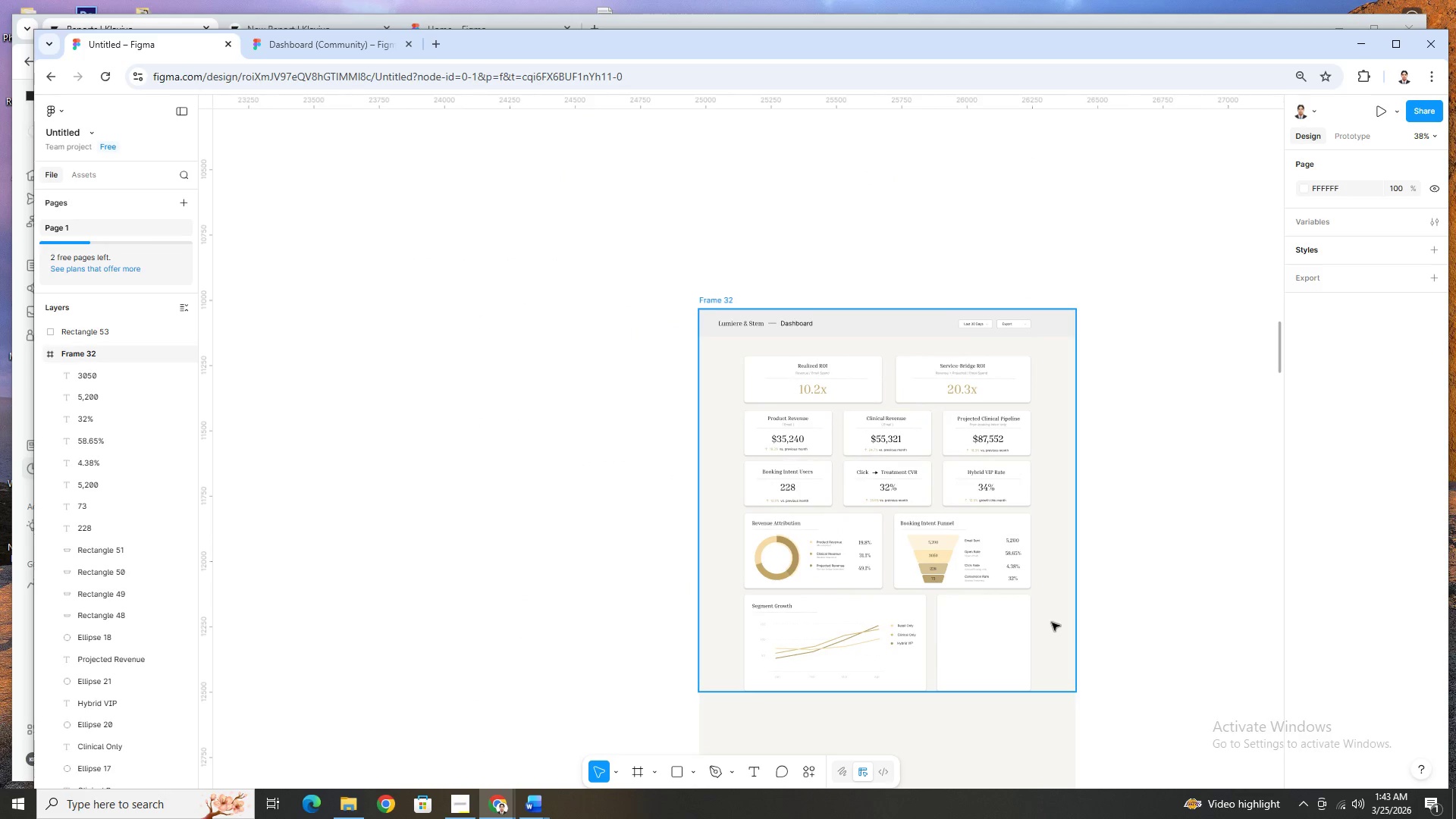 
scroll: coordinate [1052, 623], scroll_direction: up, amount: 2.0
 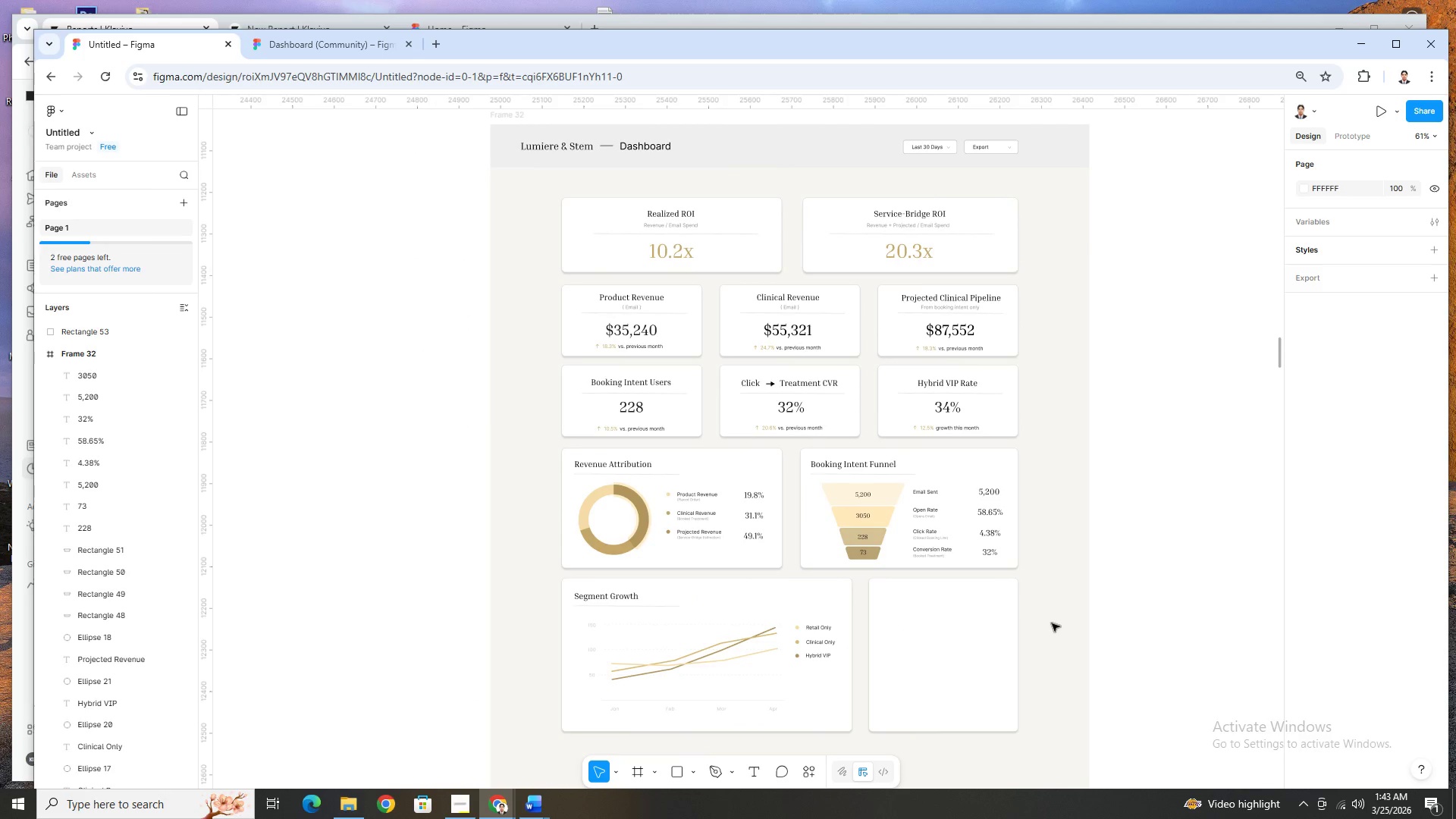 
hold_key(key=ControlLeft, duration=0.52)
hold_key(key=ControlLeft, duration=0.66)
scroll: coordinate [847, 644], scroll_direction: down, amount: 1.0
 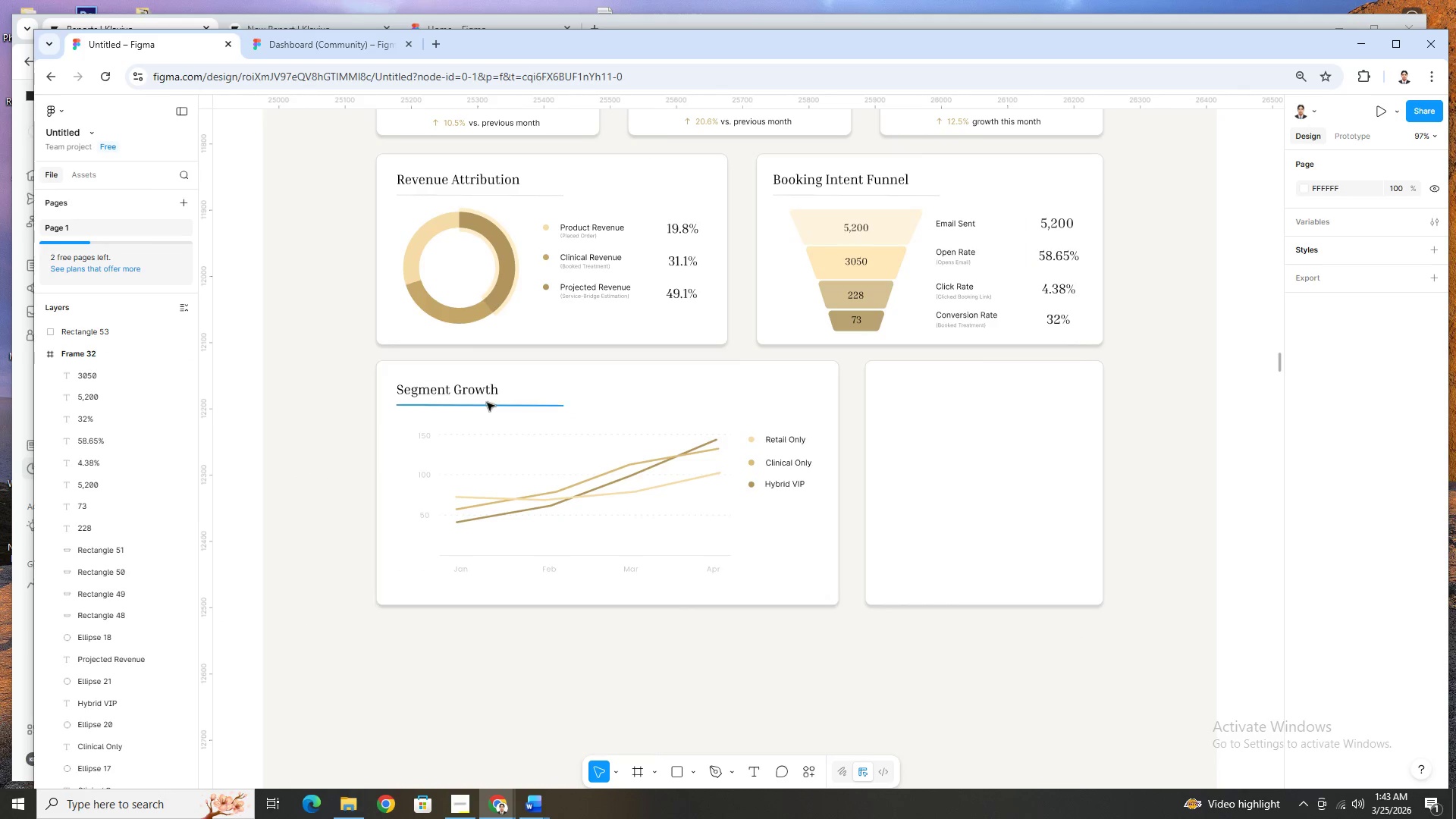 
left_click([480, 392])
 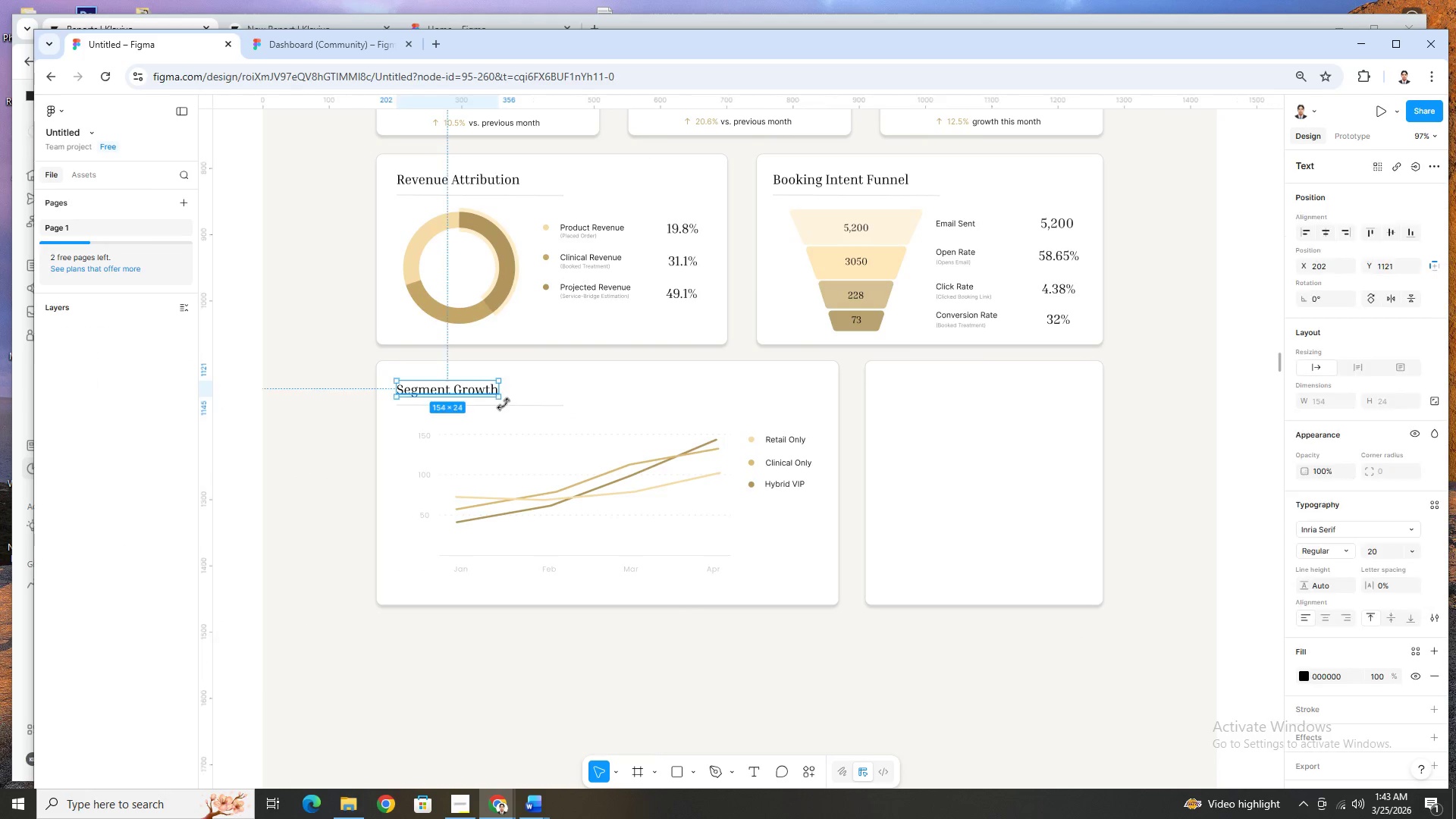 
hold_key(key=ShiftLeft, duration=1.14)
left_click([510, 407])
 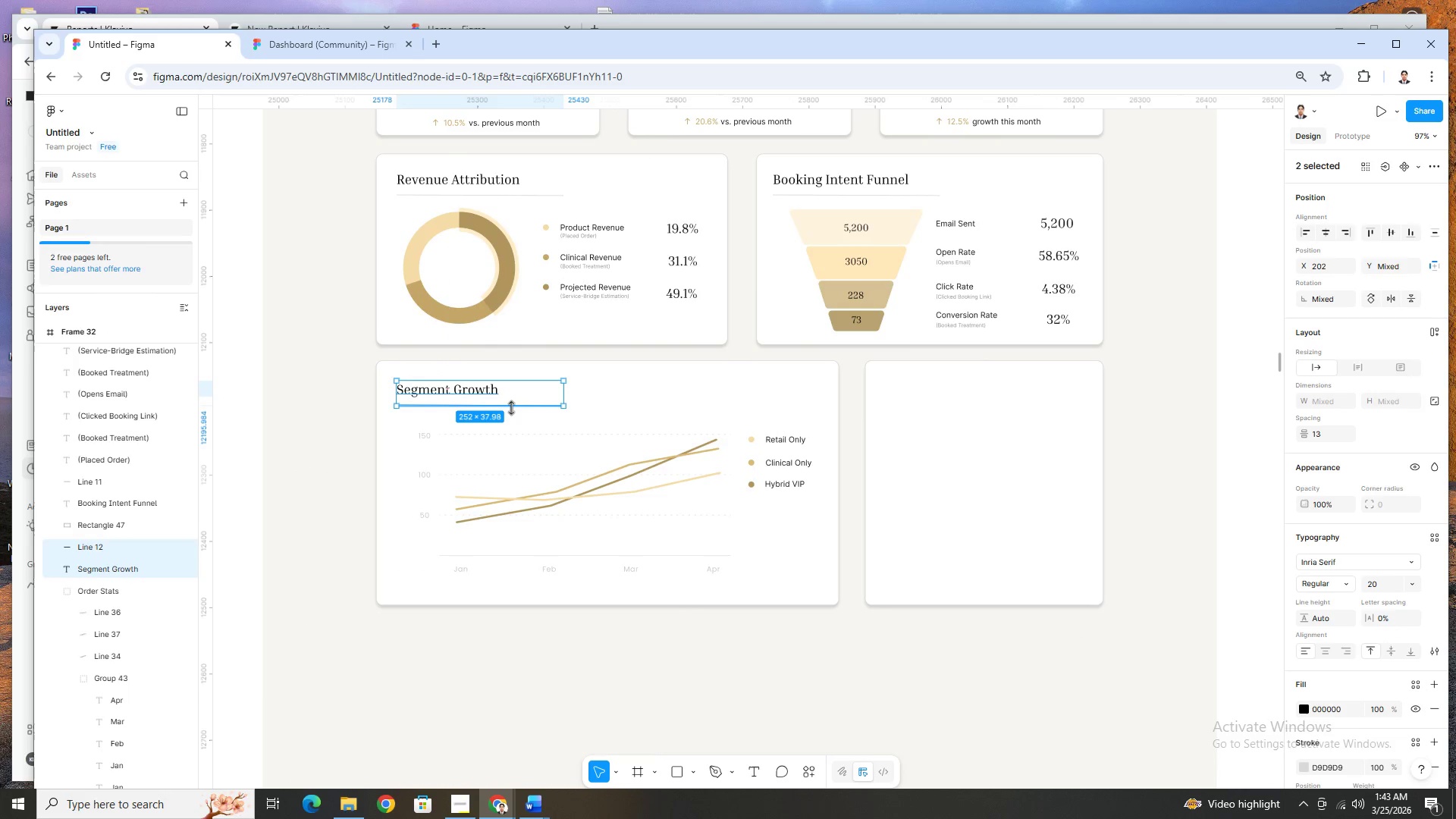 
key(Control+C)
 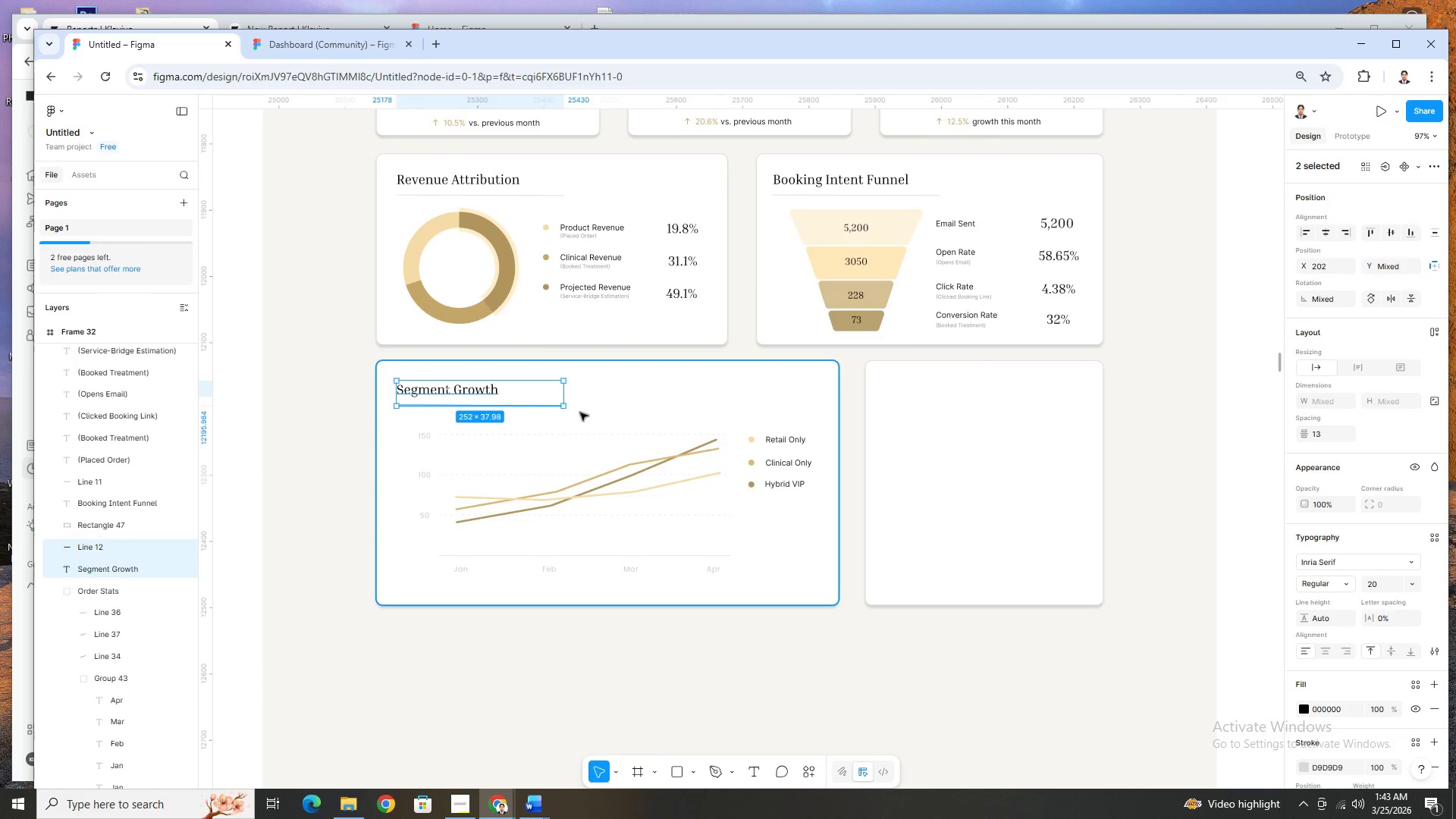 
key(Control+V)
 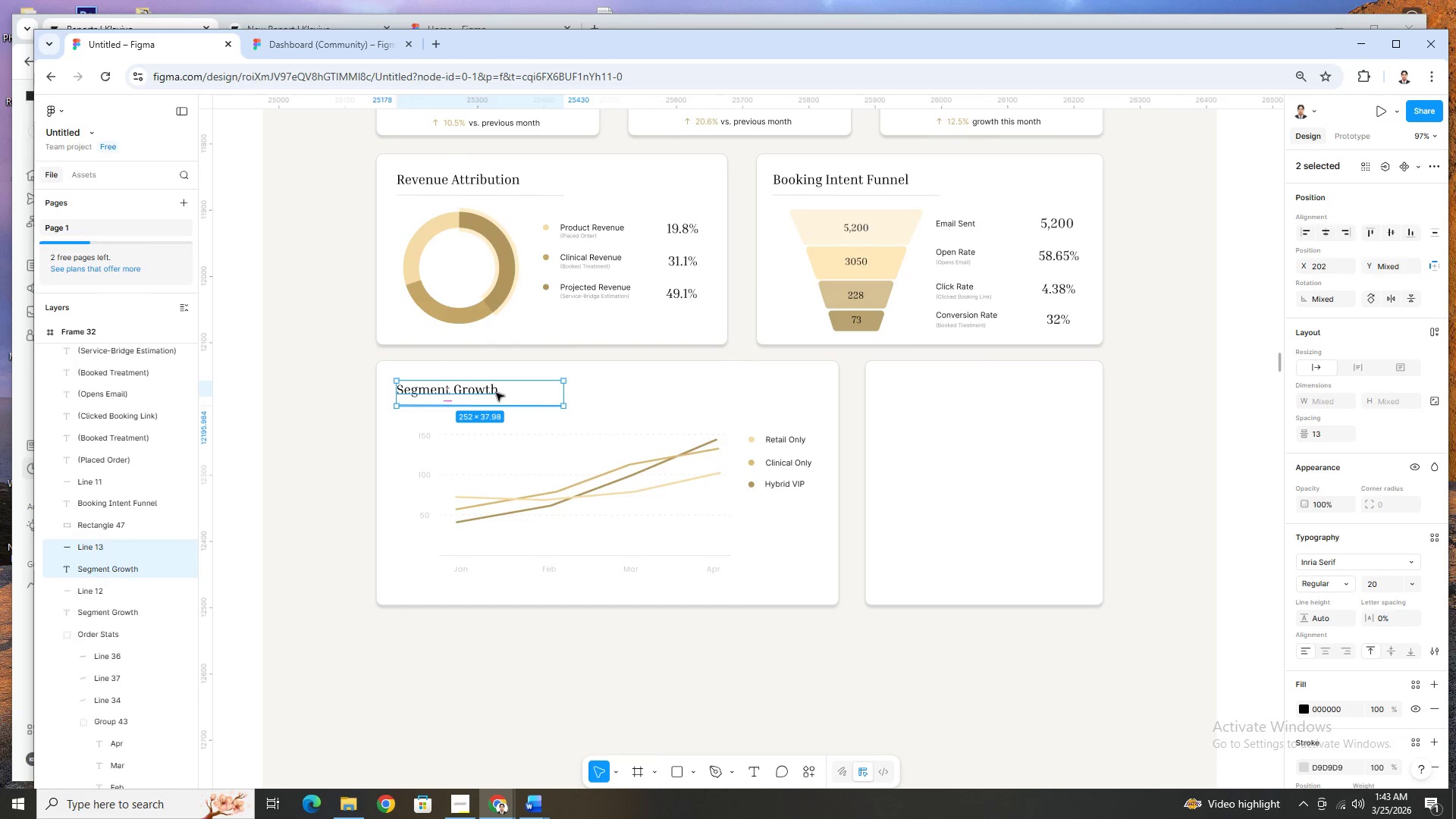 
left_click_drag(start_coordinate=[495, 393], to_coordinate=[984, 391])
 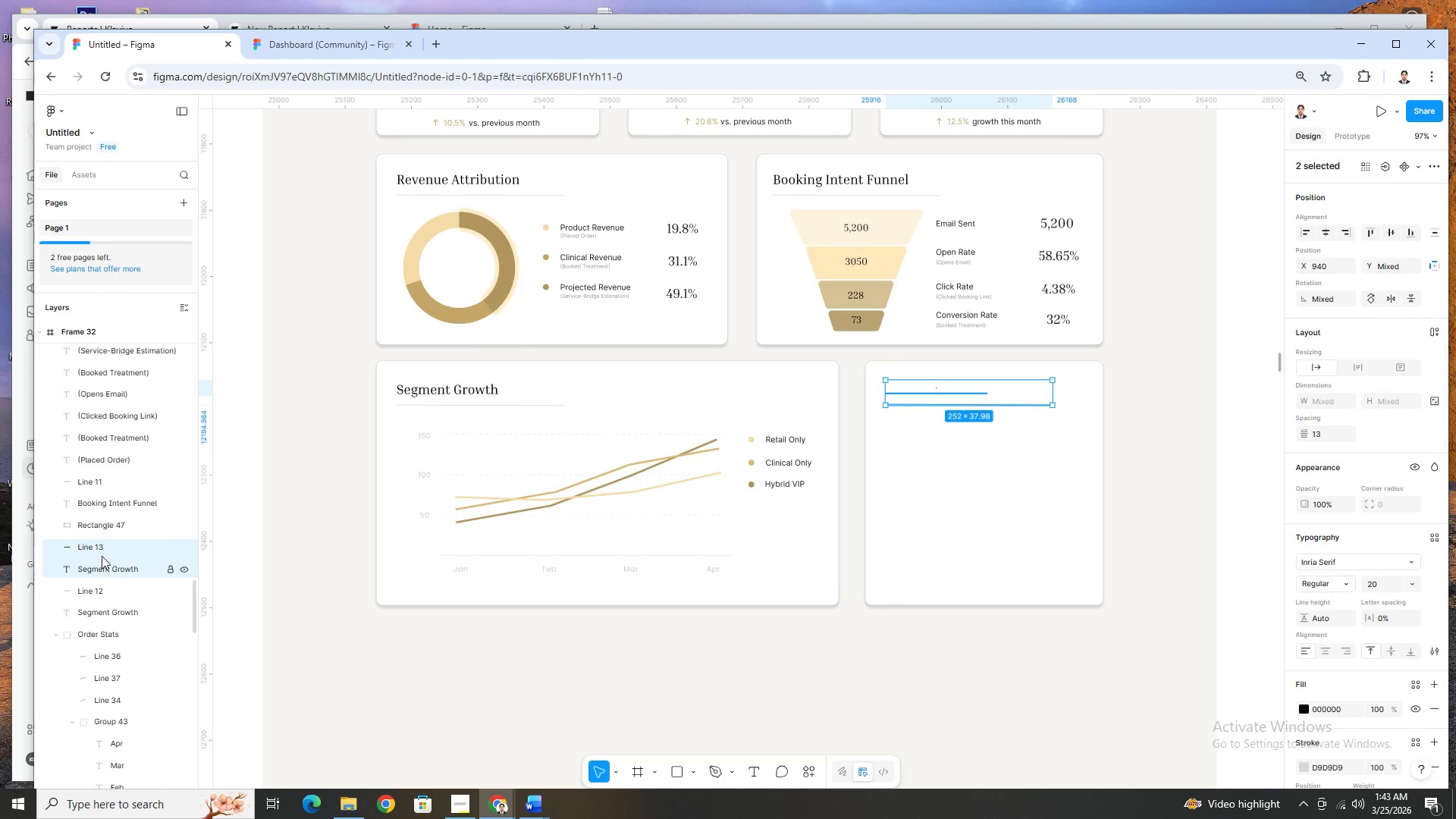 
left_click_drag(start_coordinate=[104, 546], to_coordinate=[108, 519])
 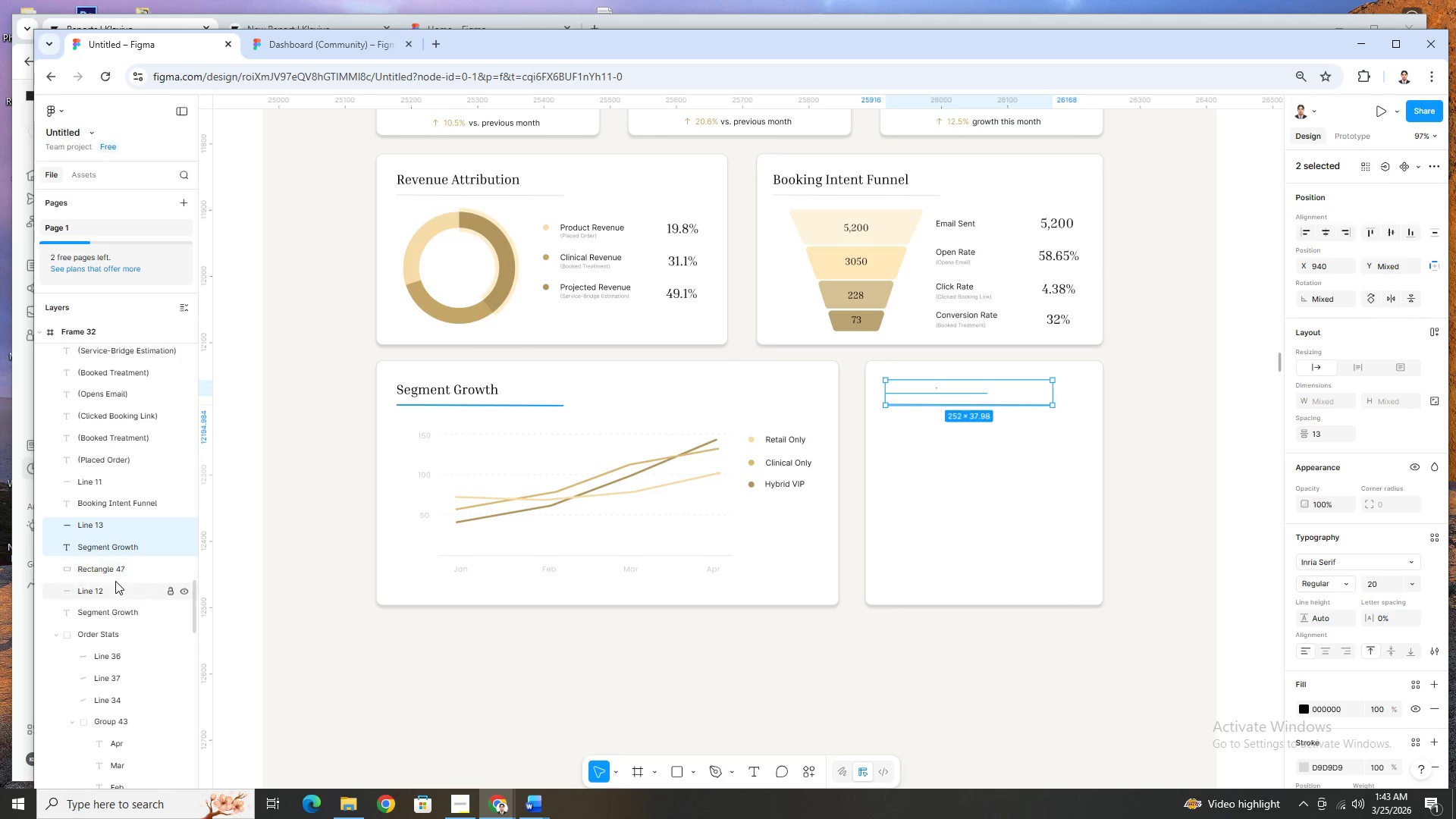 
scroll: coordinate [119, 544], scroll_direction: up, amount: 2.0
 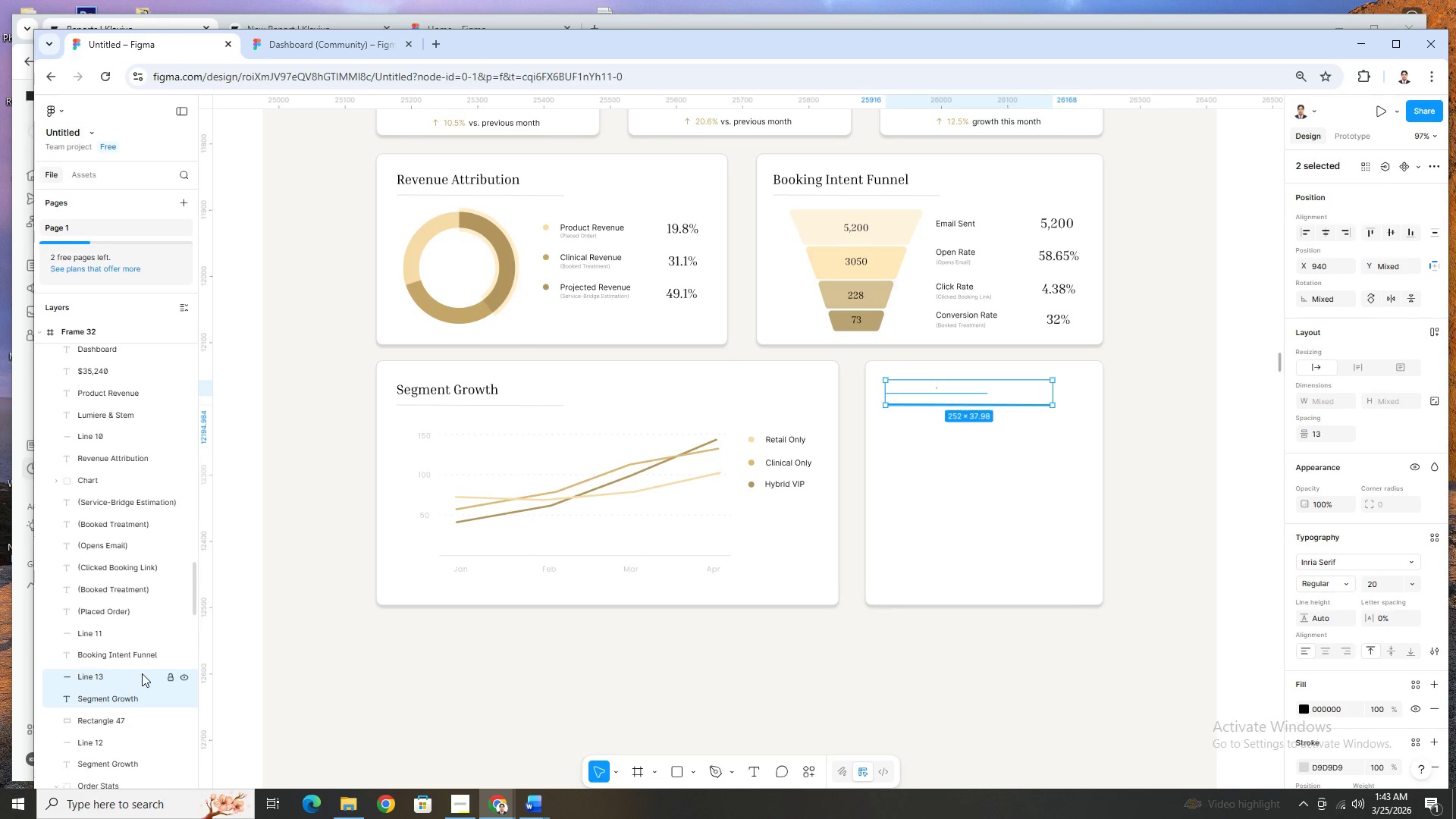 
key(Control+X)
 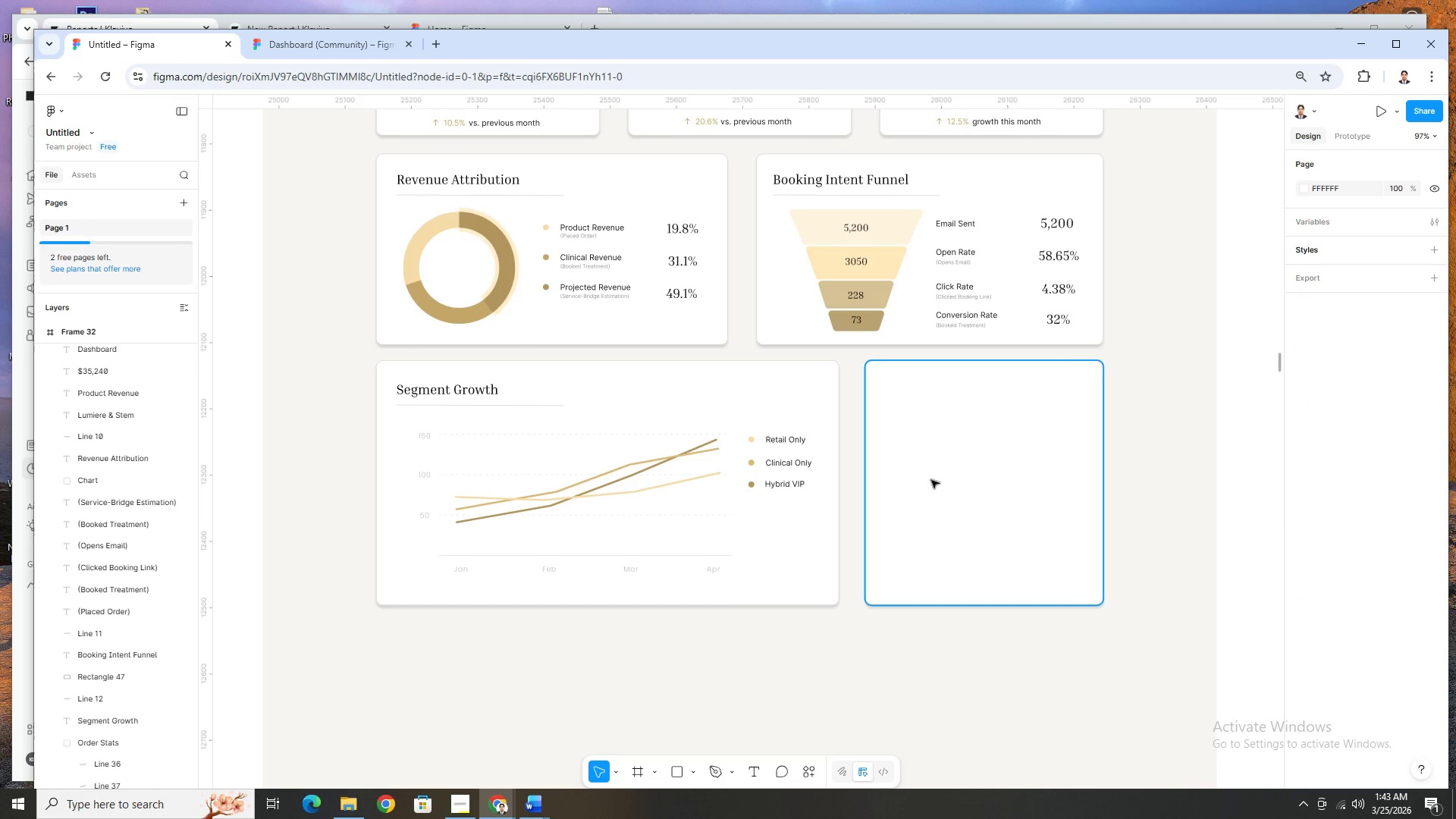 
left_click([940, 469])
 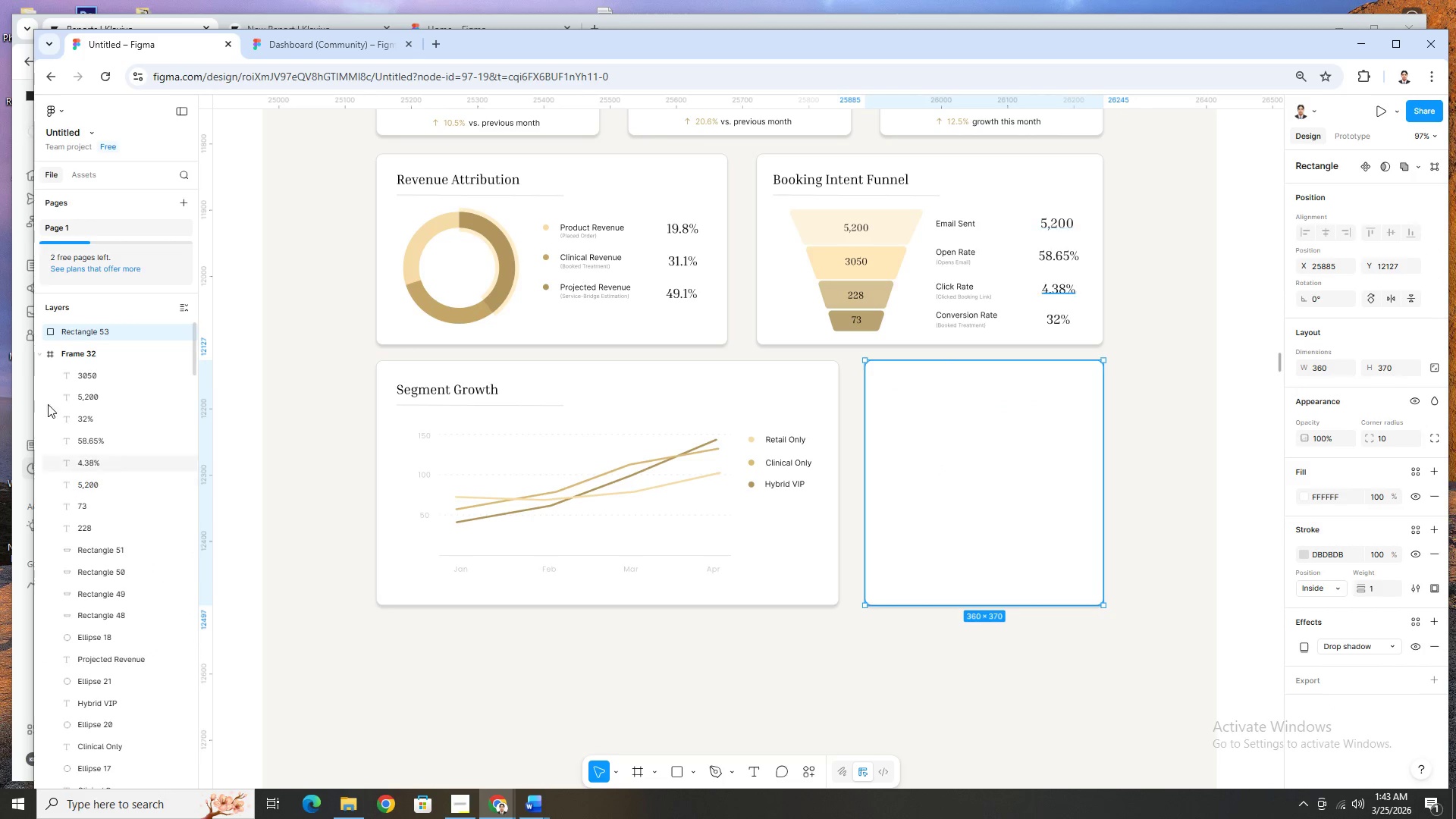 
key(Control+ControlLeft)
 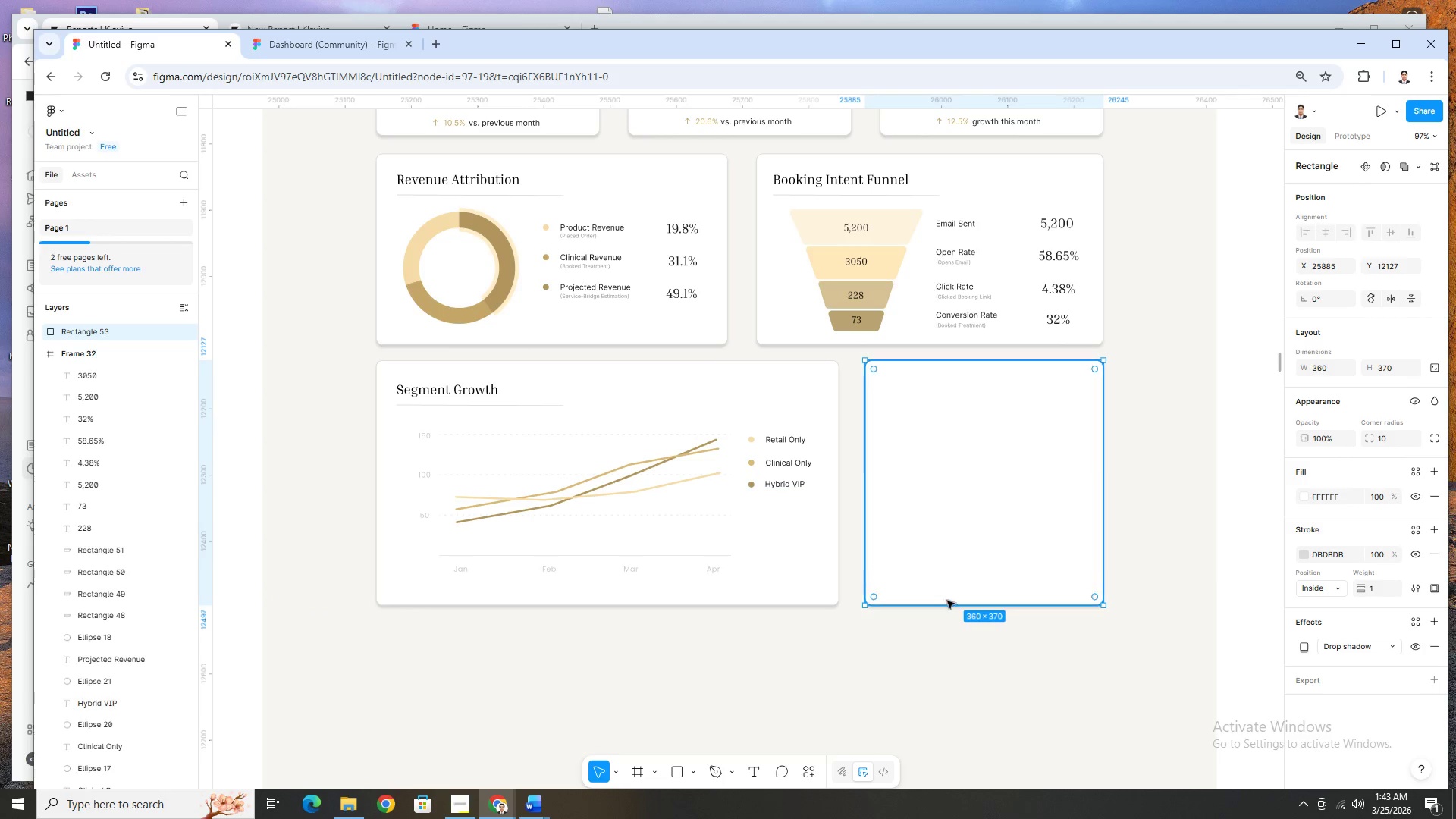 
hold_key(key=ControlLeft, duration=1.5)
scroll: coordinate [1018, 601], scroll_direction: down, amount: 4.0
 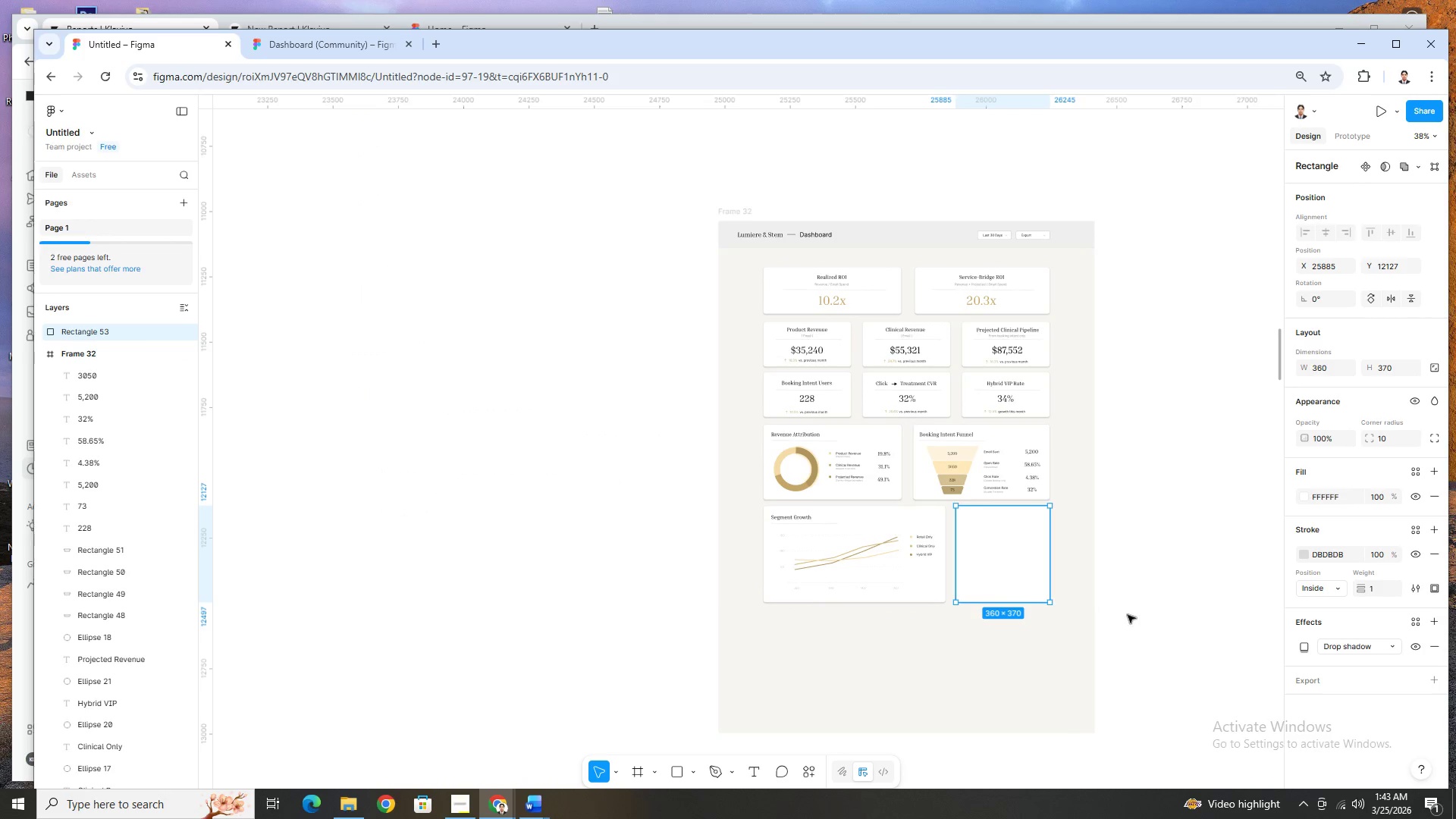 
key(Control+ControlLeft)
 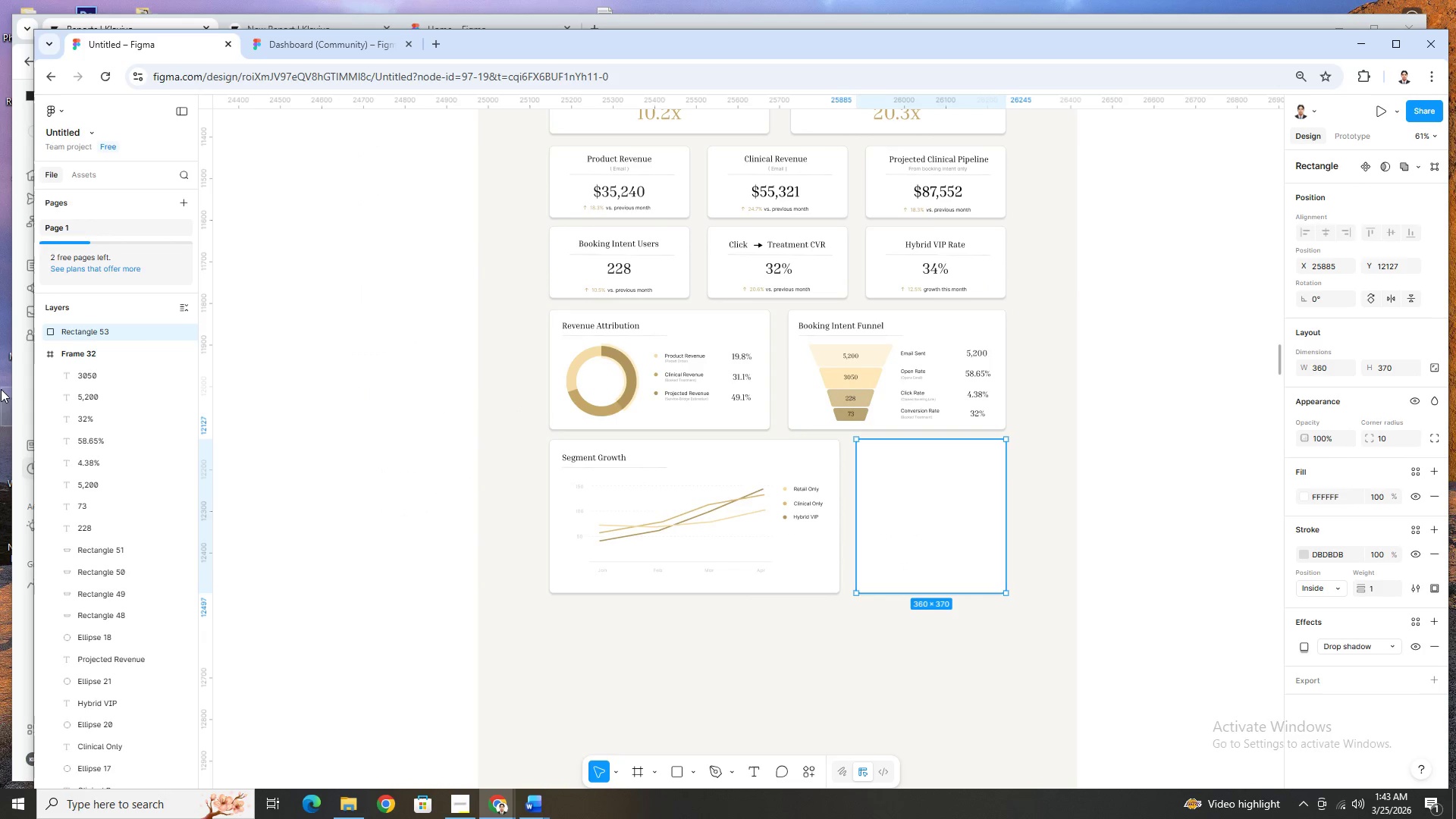 
scroll: coordinate [98, 375], scroll_direction: up, amount: 3.0
 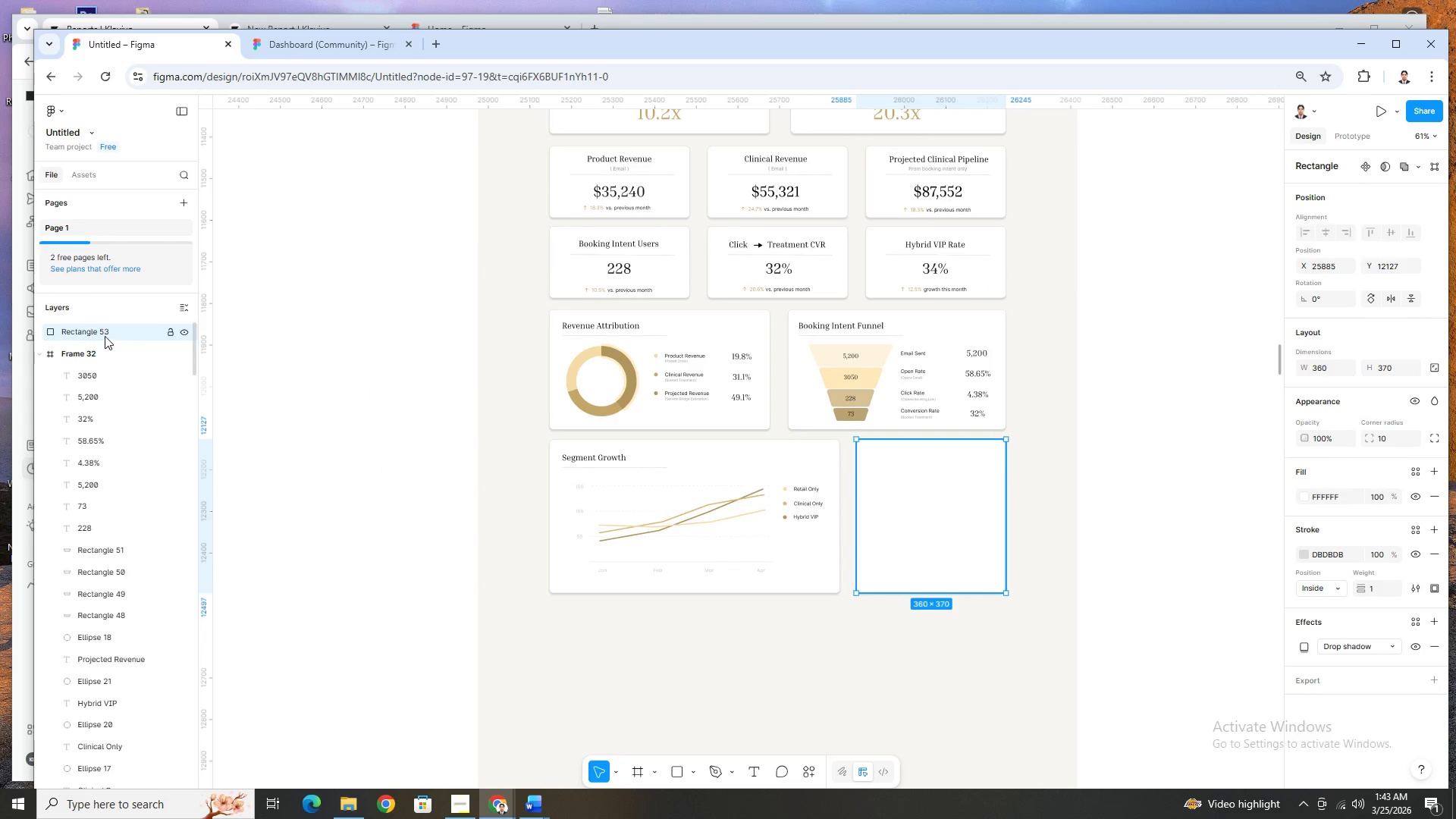 
left_click_drag(start_coordinate=[108, 331], to_coordinate=[101, 370])
 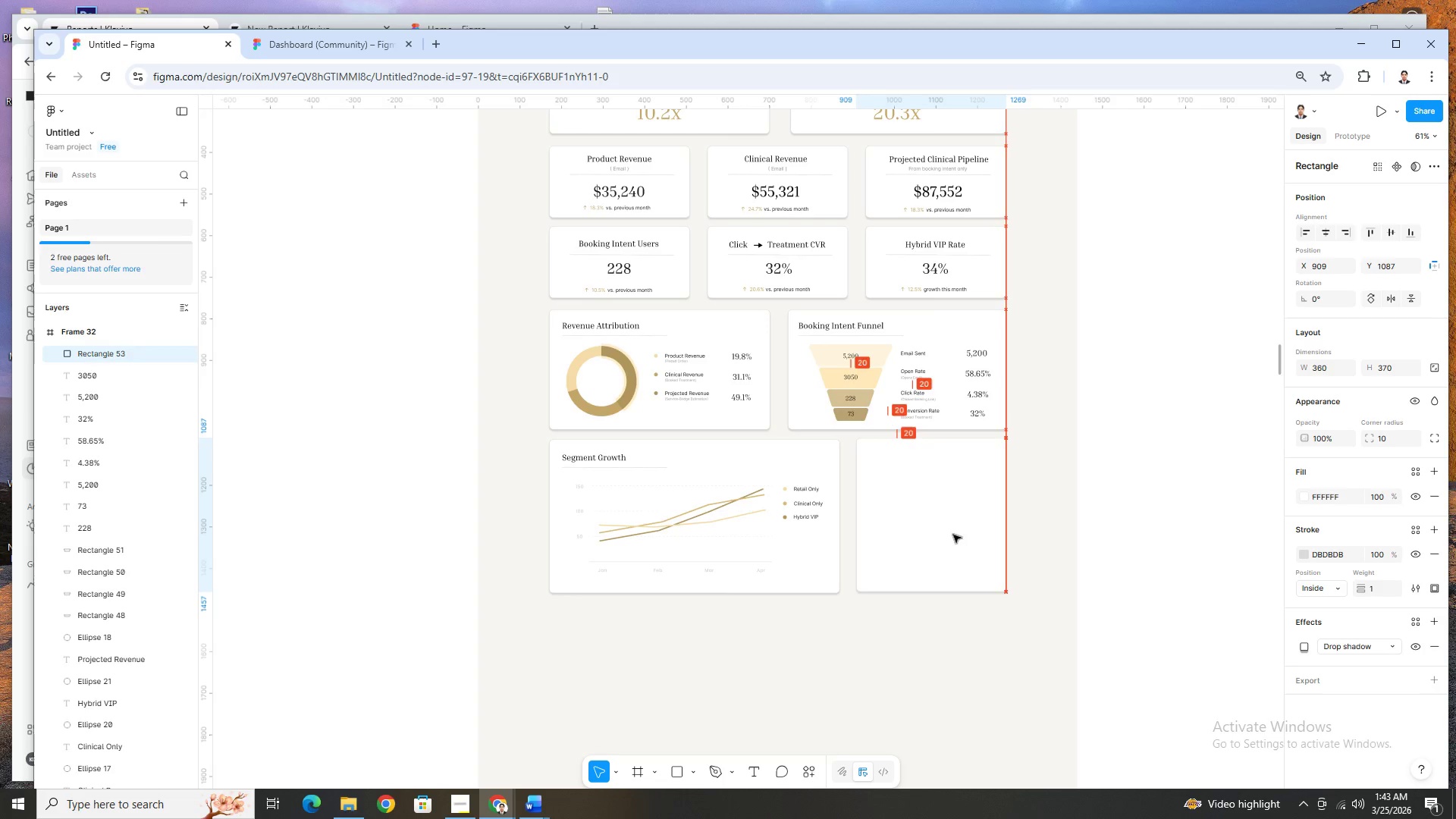 
wait(5.8)
 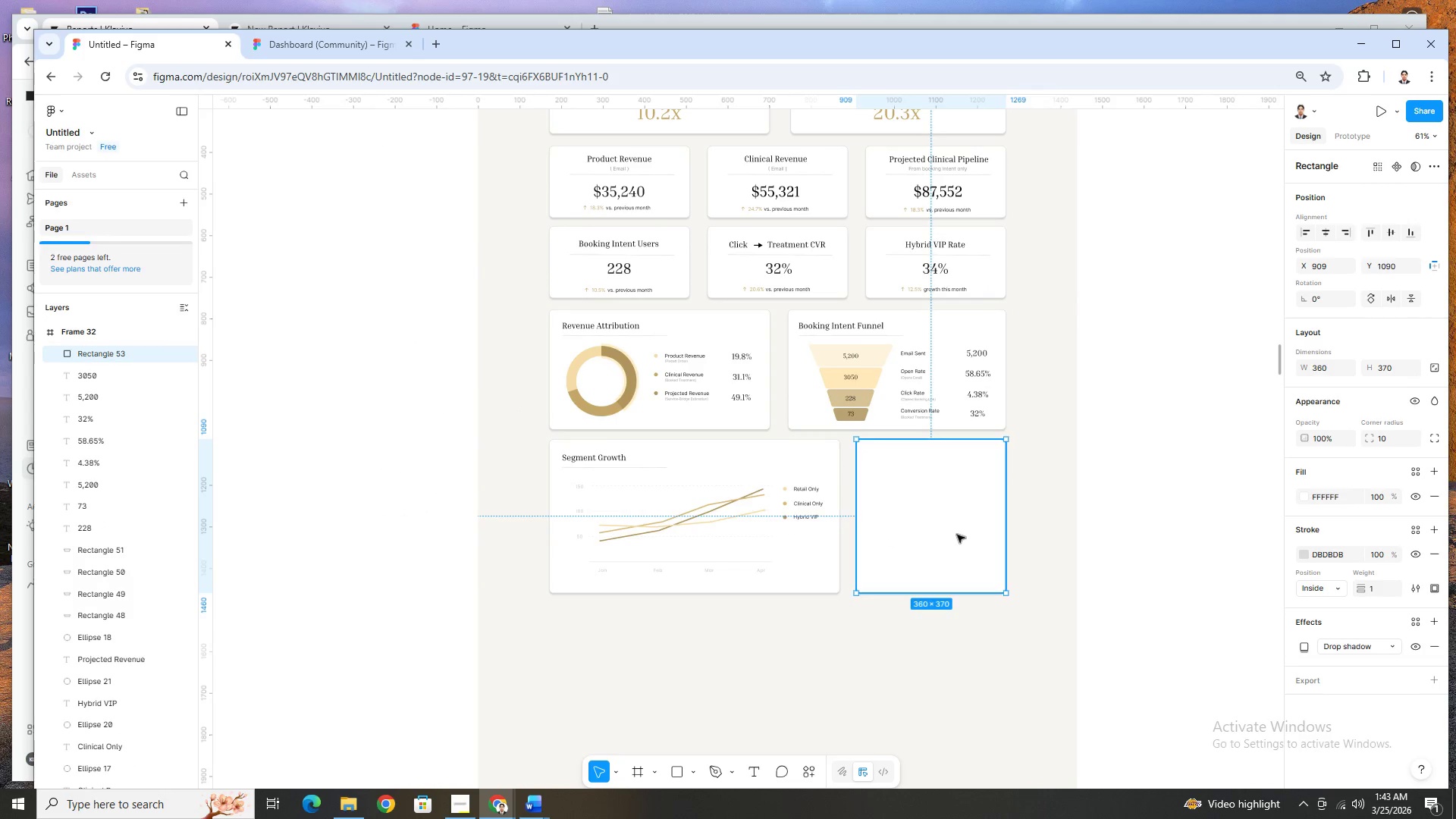 
double_click([942, 539])
 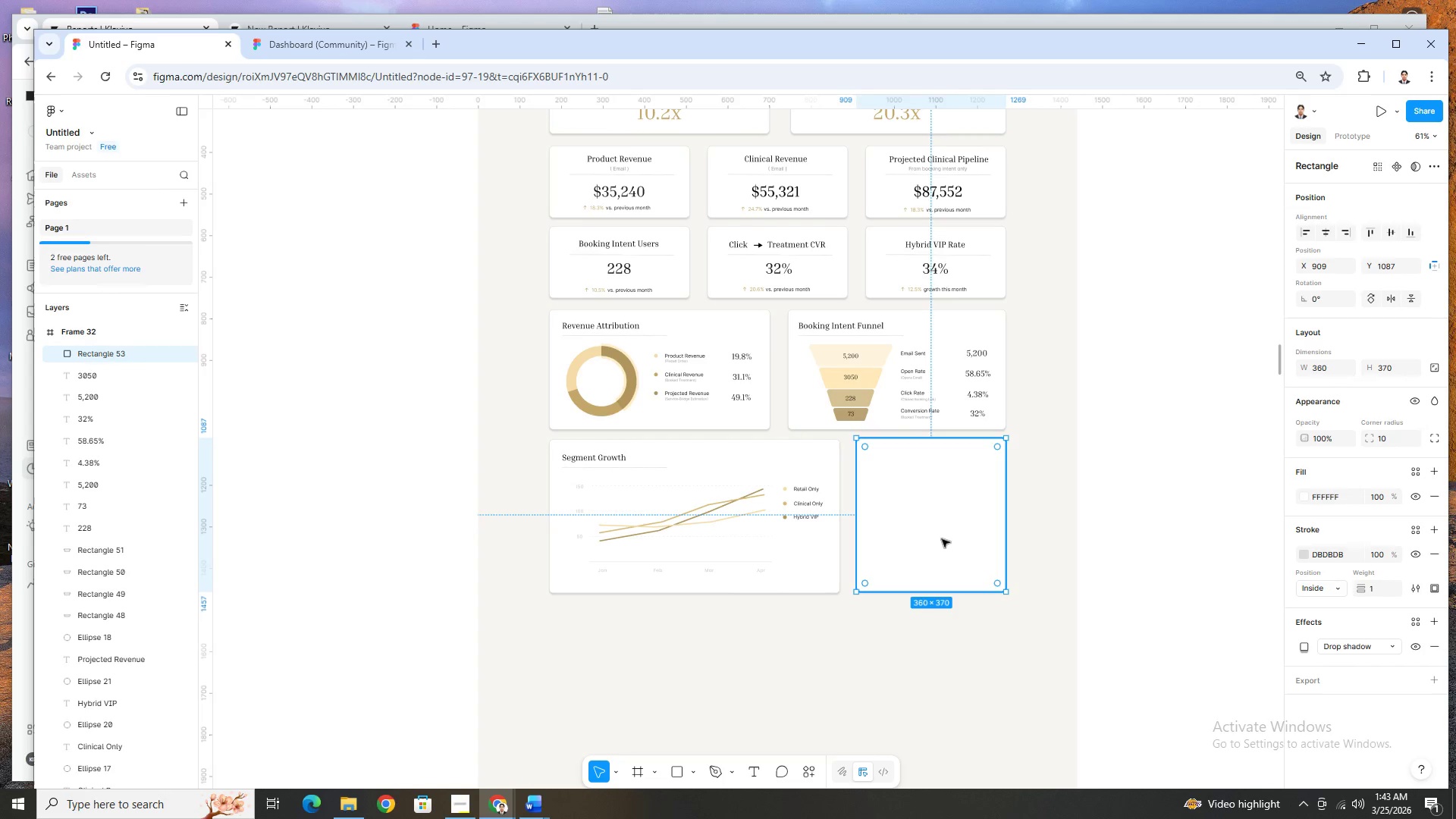 
key(Control+V)
 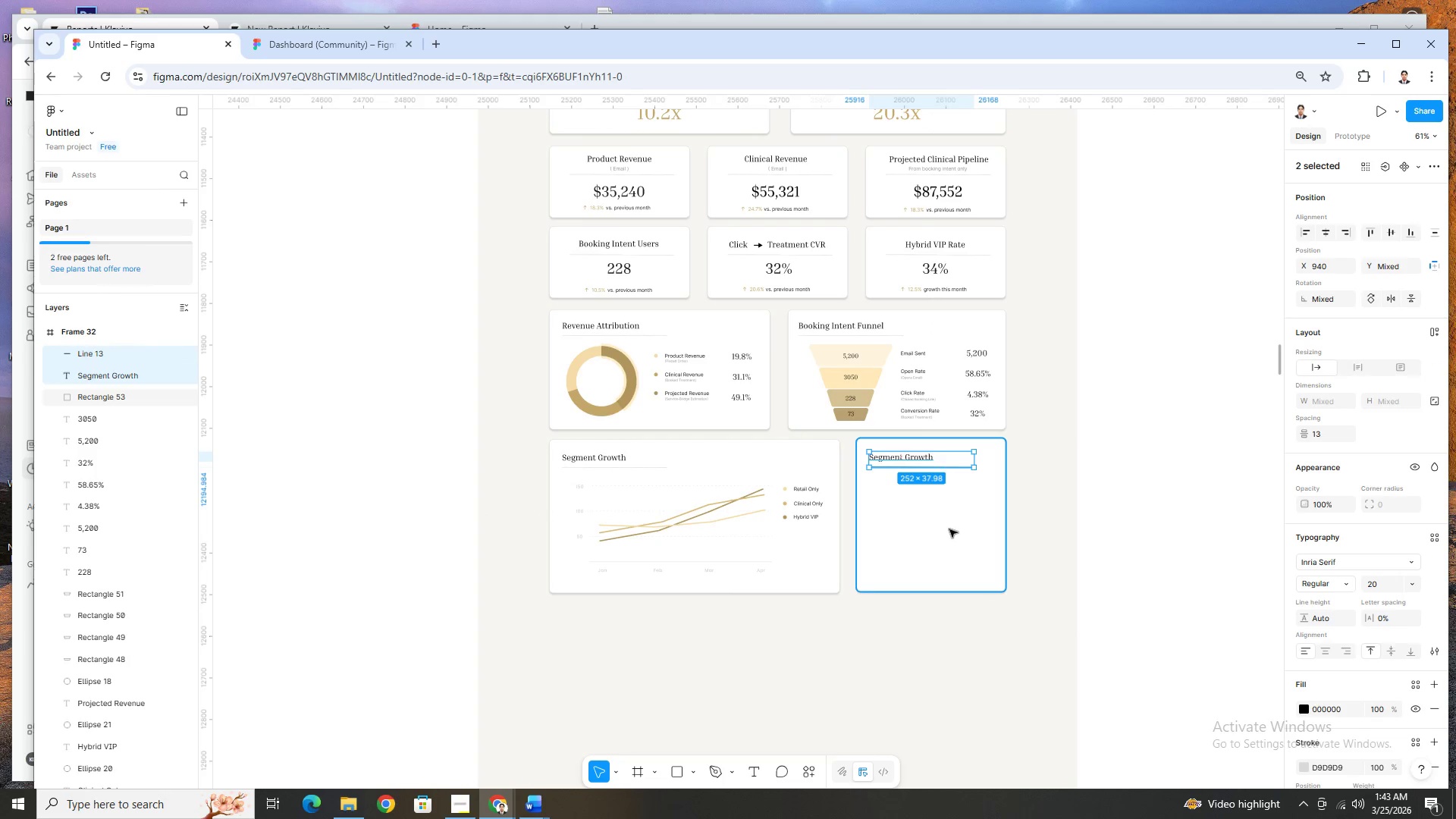 
hold_key(key=ControlLeft, duration=0.39)
scroll: coordinate [952, 522], scroll_direction: up, amount: 4.0
 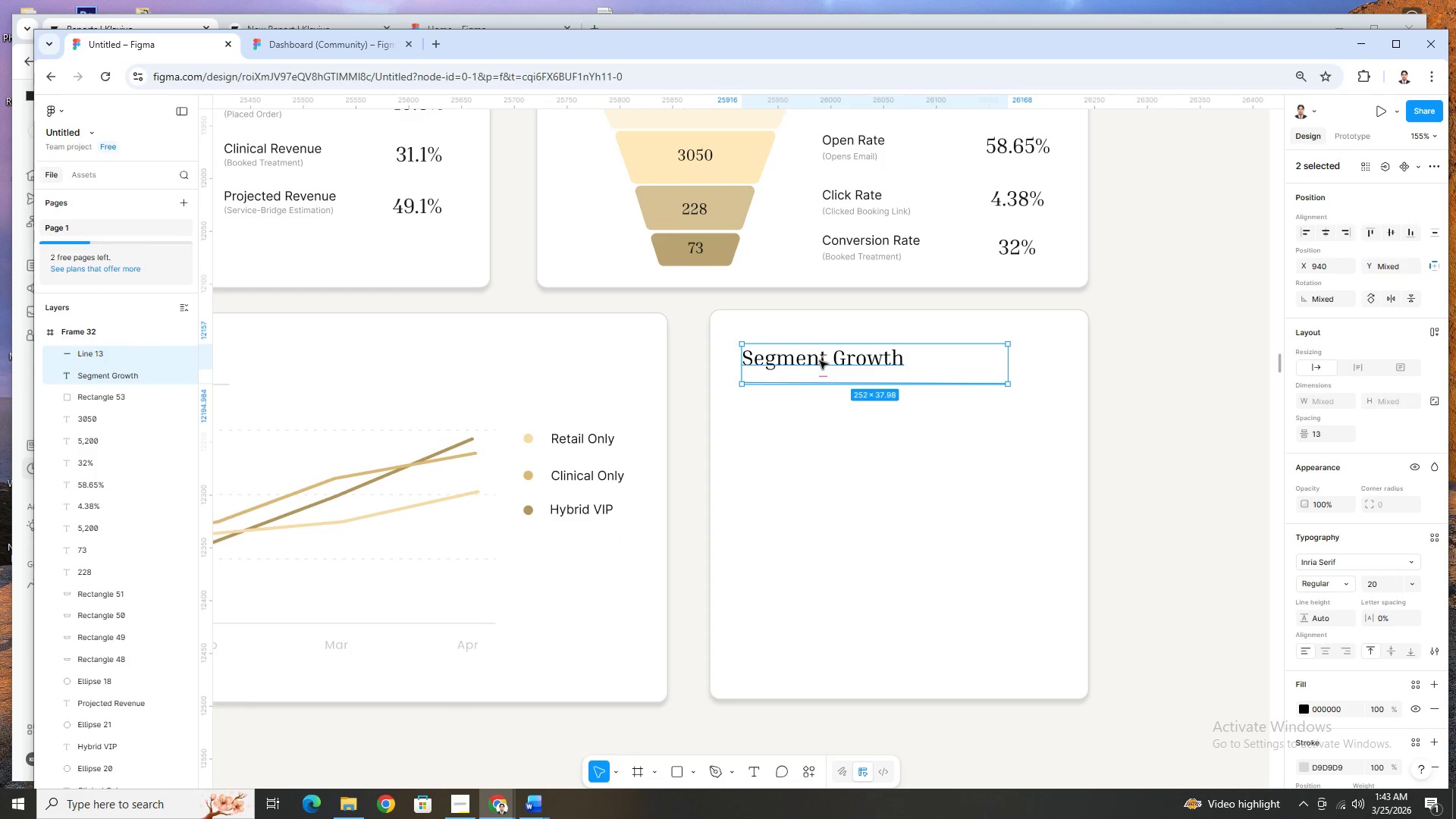 
hold_key(key=ControlLeft, duration=1.03)
 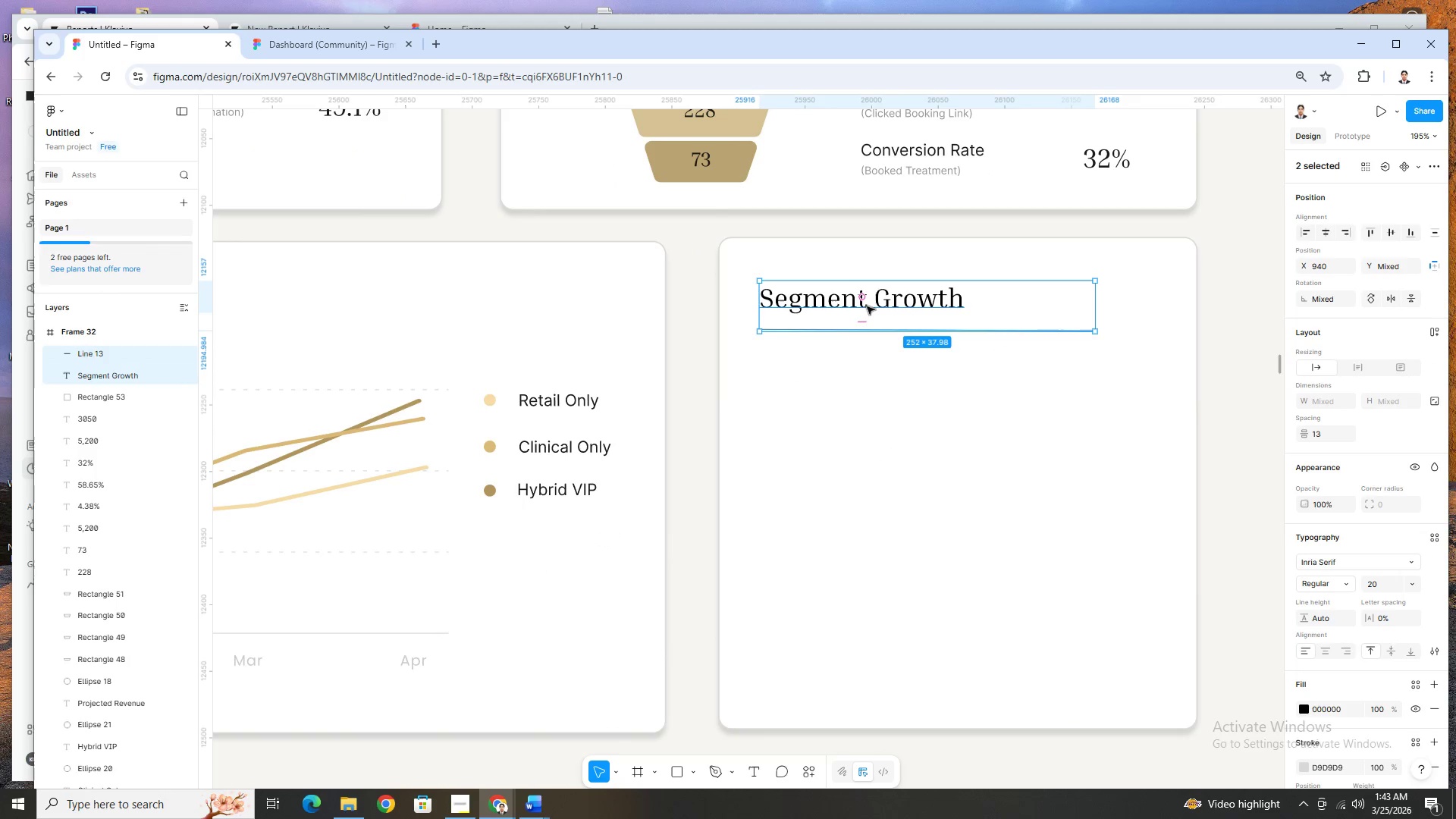 
left_click([867, 306])
 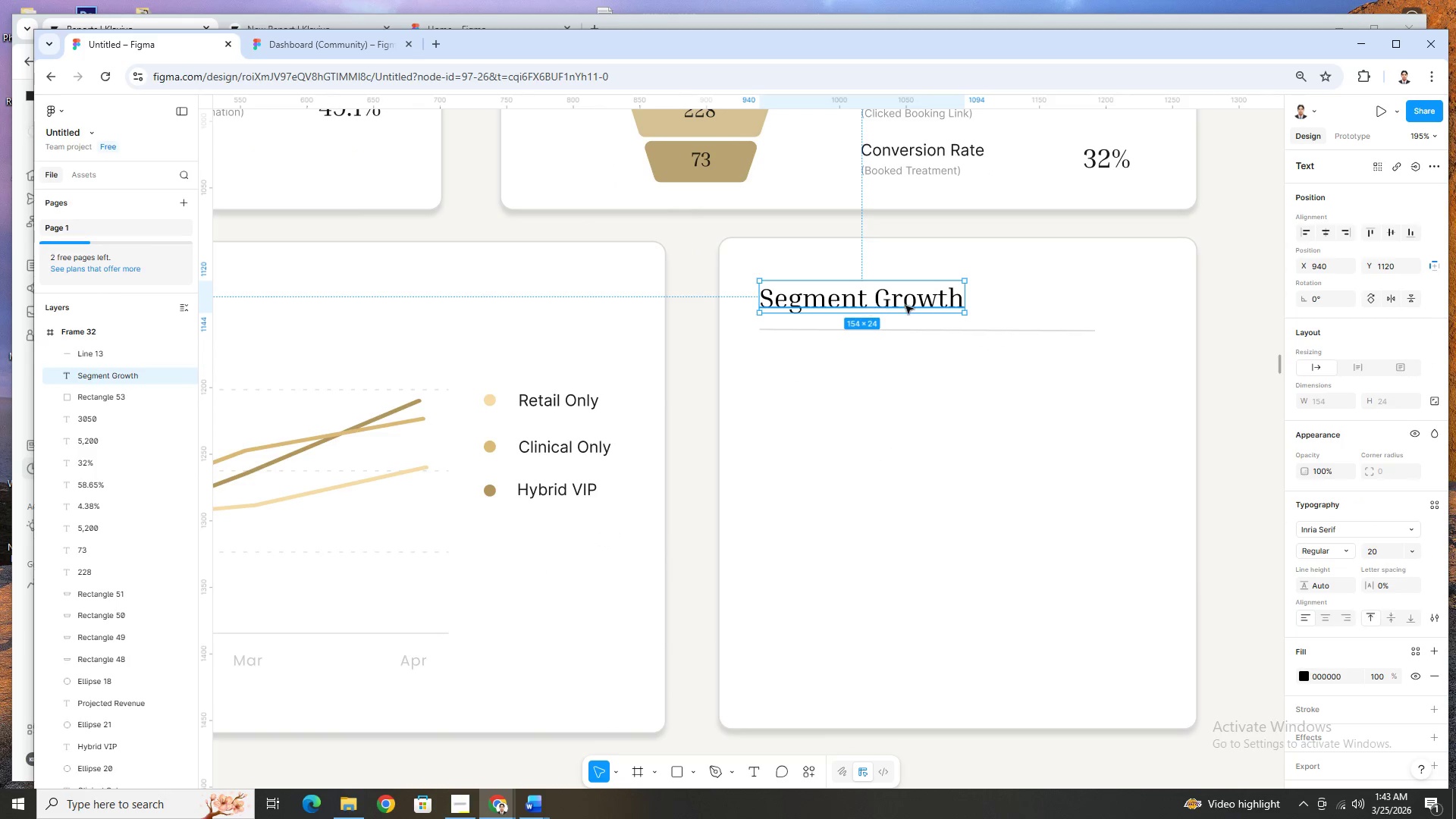 
scroll: coordinate [788, 407], scroll_direction: up, amount: 1.0
 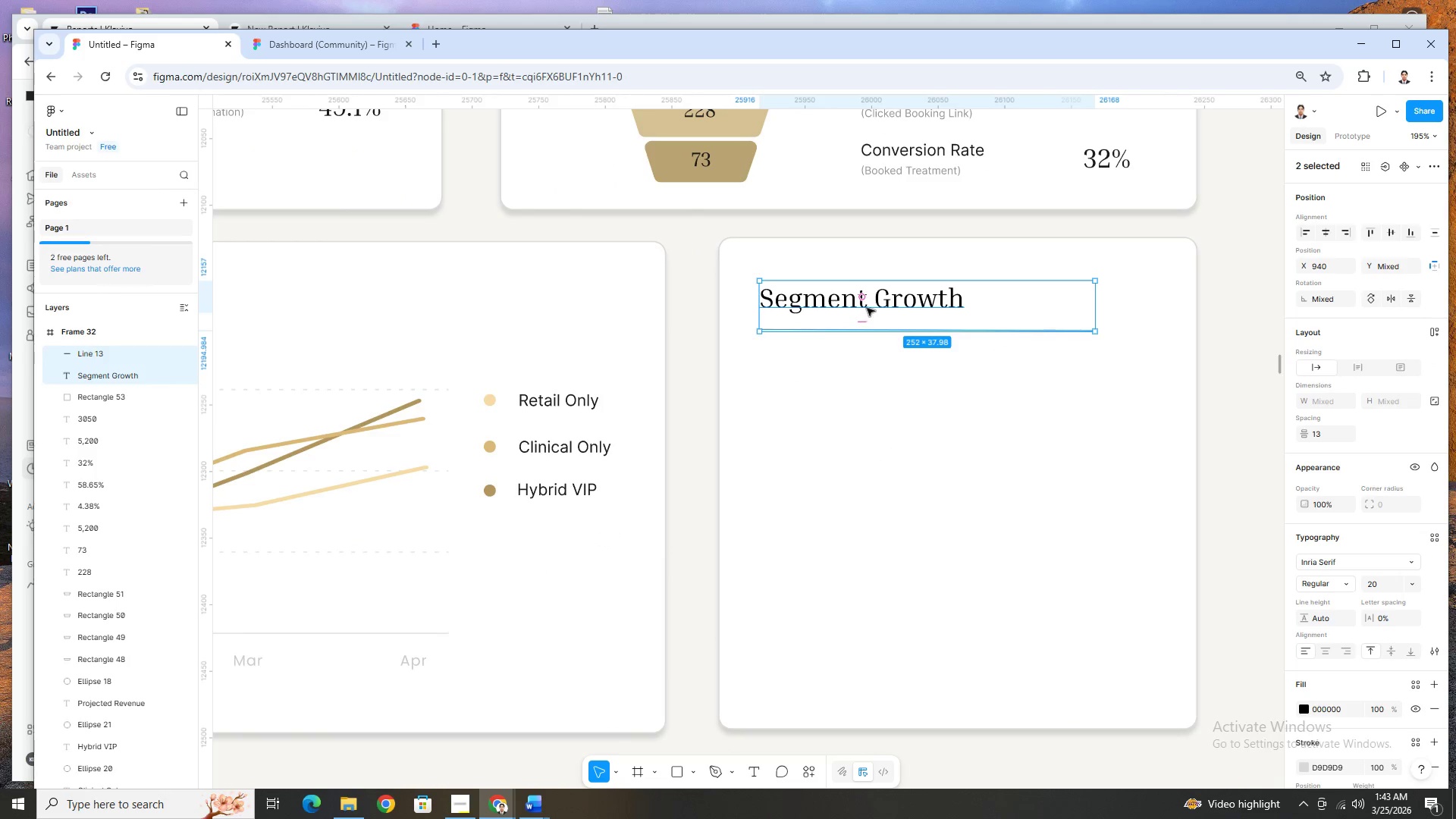 
double_click([906, 306])
 